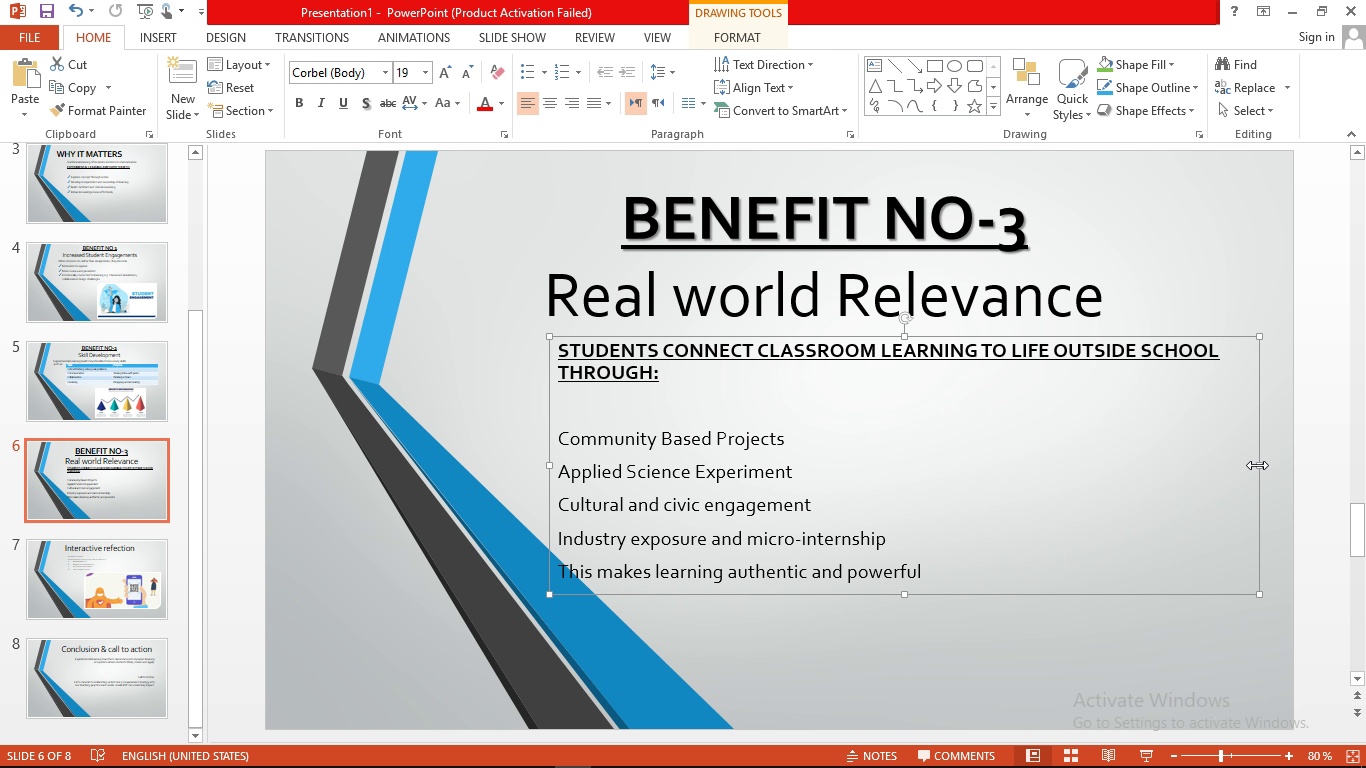 
left_click_drag(start_coordinate=[1257, 465], to_coordinate=[1300, 462])
 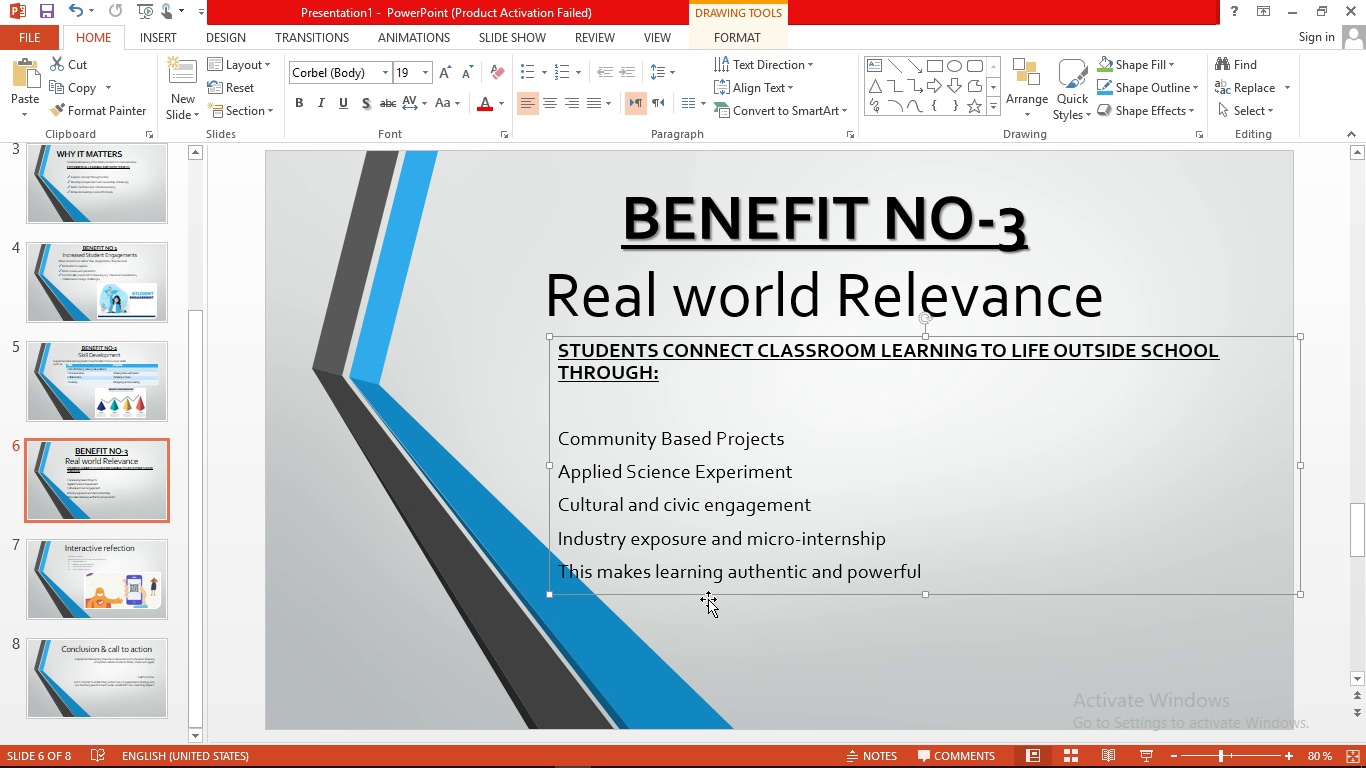 
left_click_drag(start_coordinate=[710, 598], to_coordinate=[736, 598])
 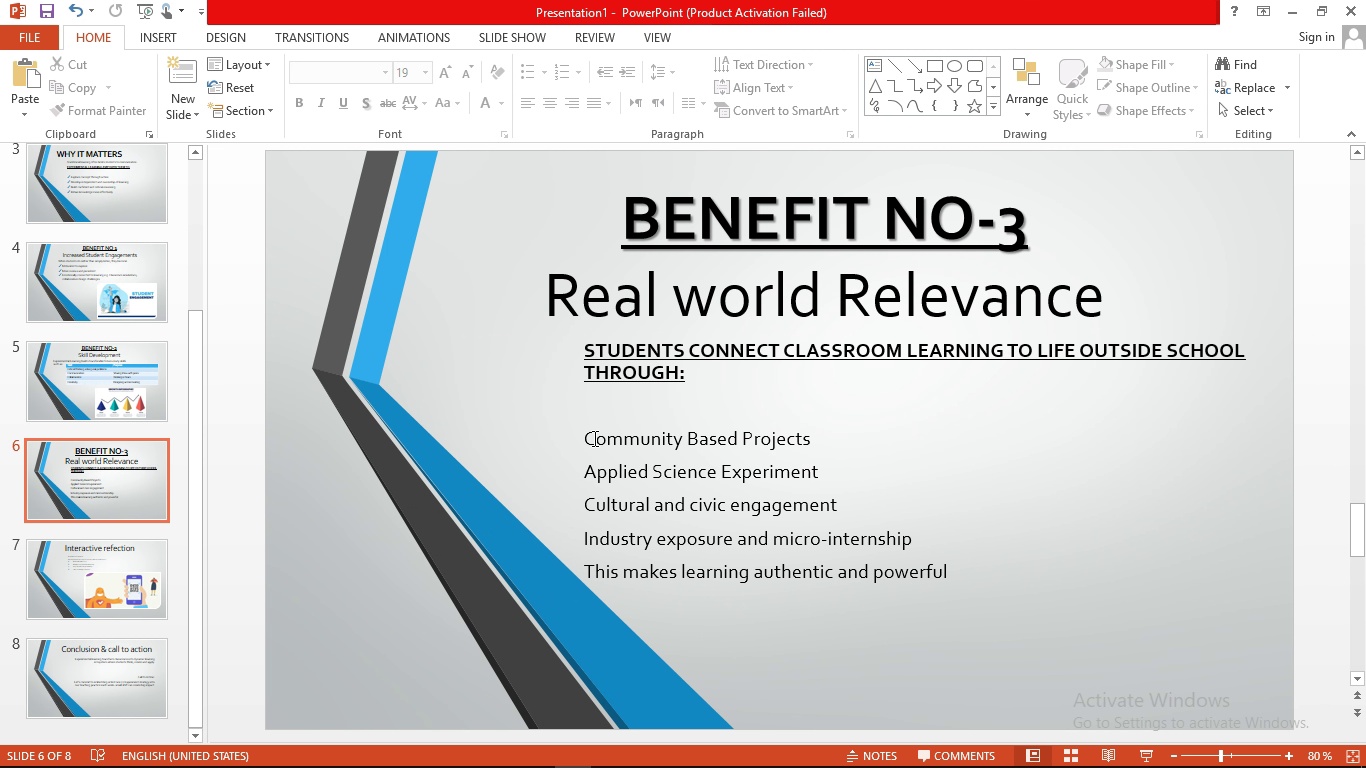 
left_click_drag(start_coordinate=[587, 447], to_coordinate=[1016, 587])
 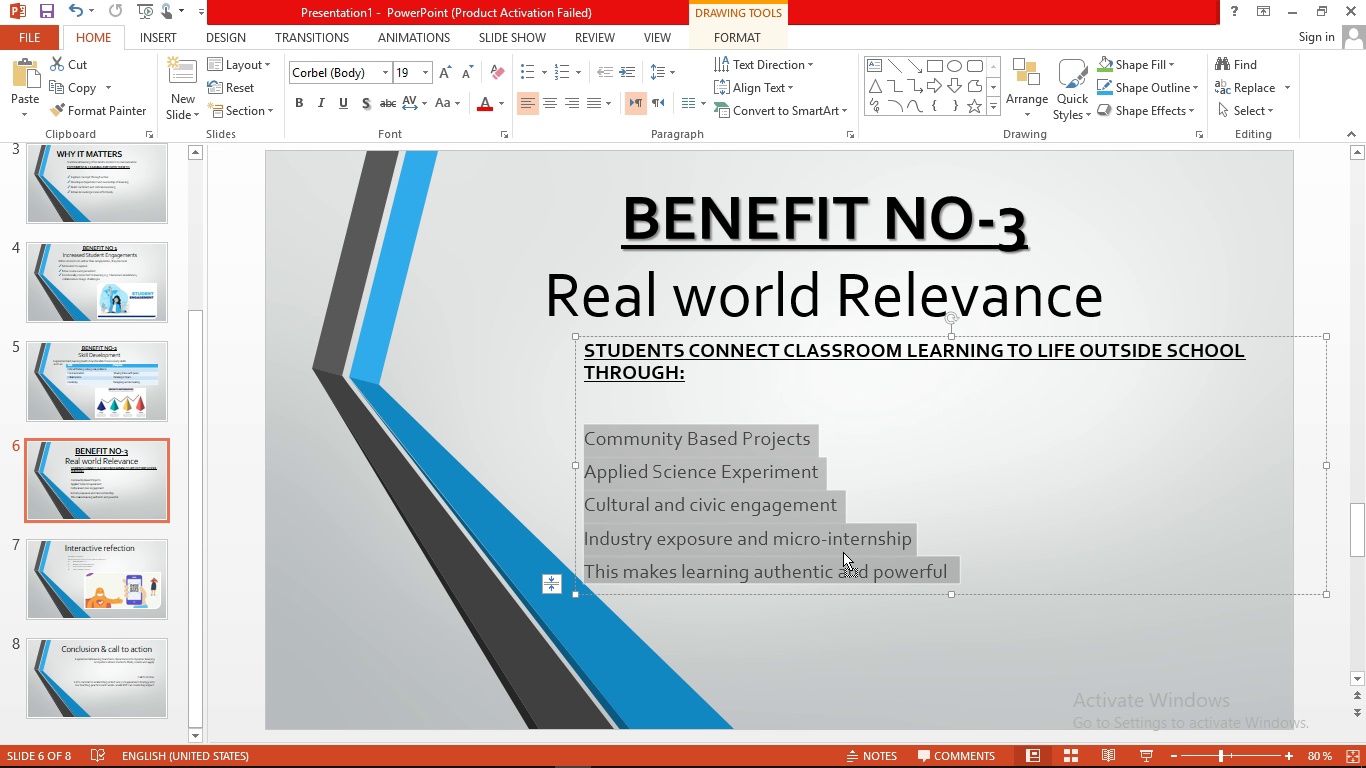 
left_click([843, 552])
 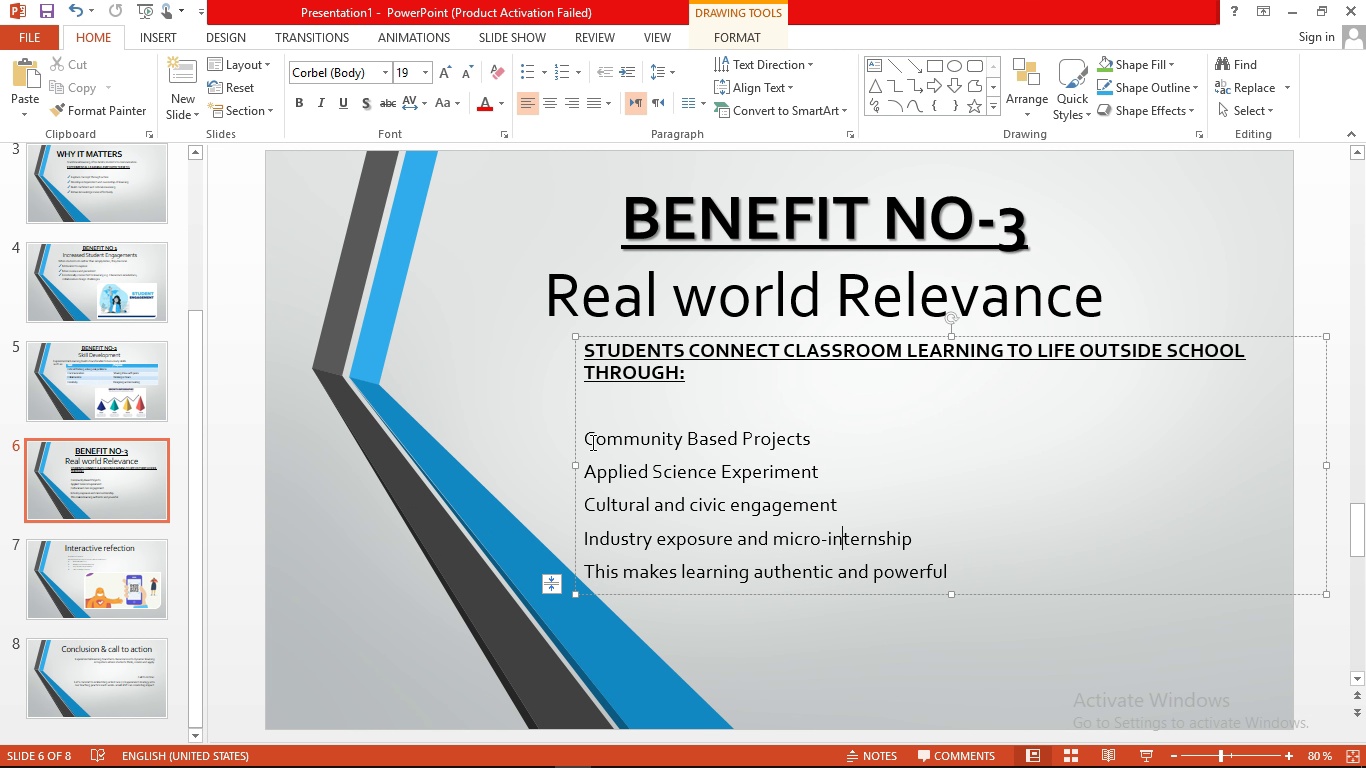 
left_click_drag(start_coordinate=[590, 439], to_coordinate=[931, 541])
 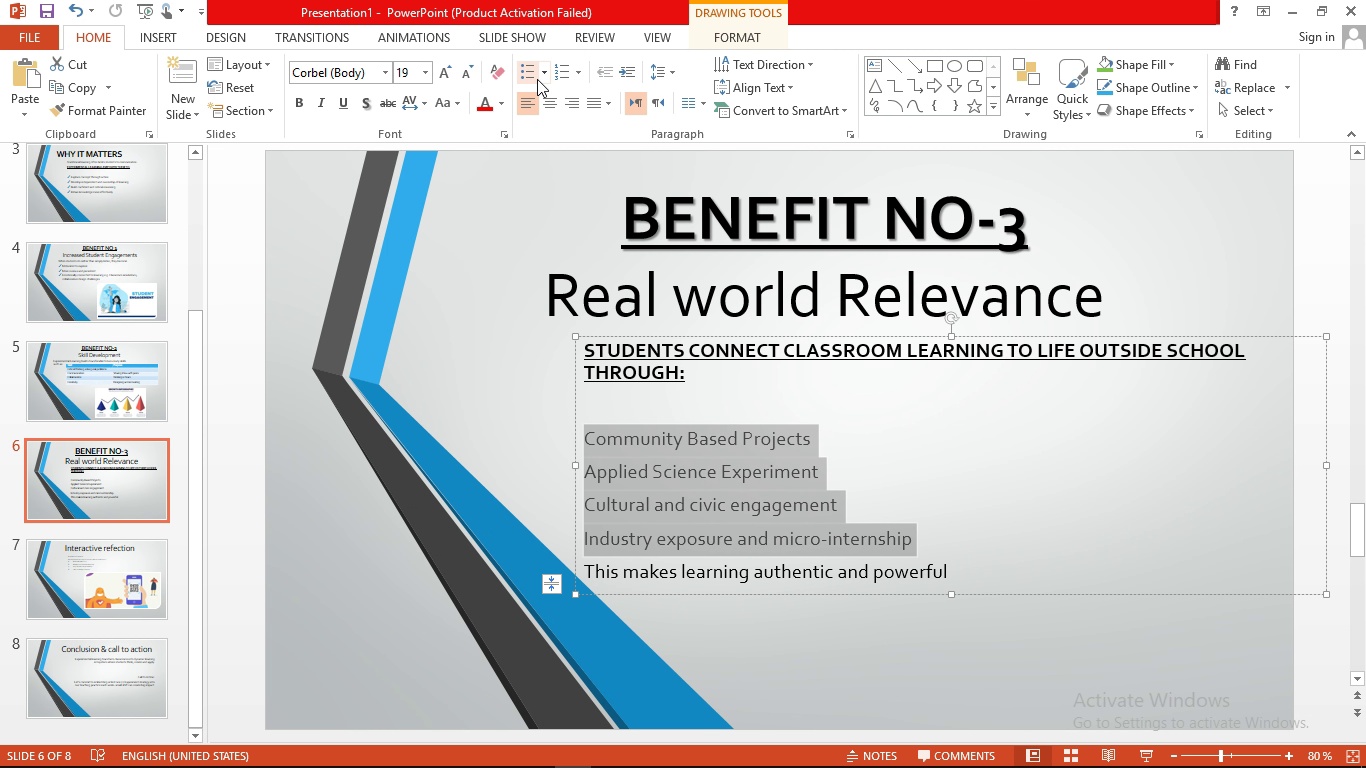 
left_click([544, 73])
 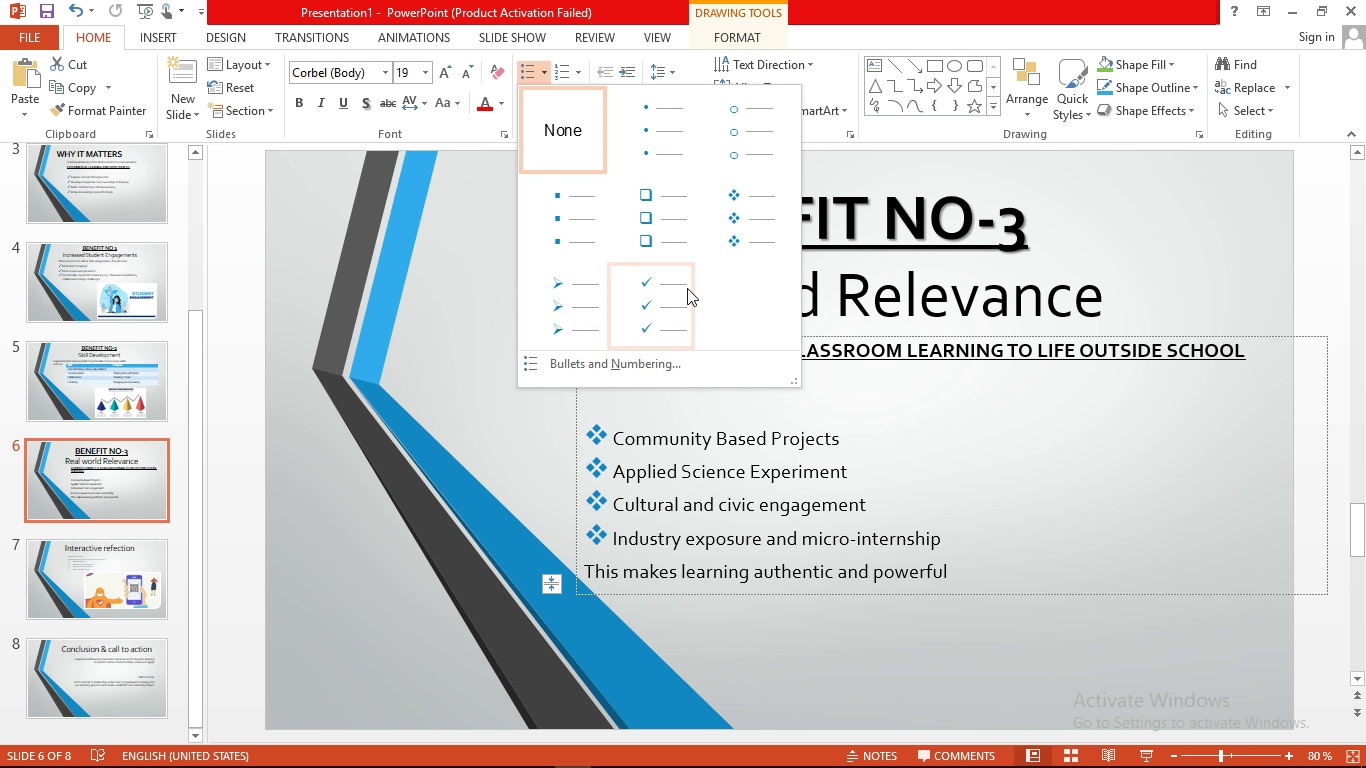 
left_click([687, 288])
 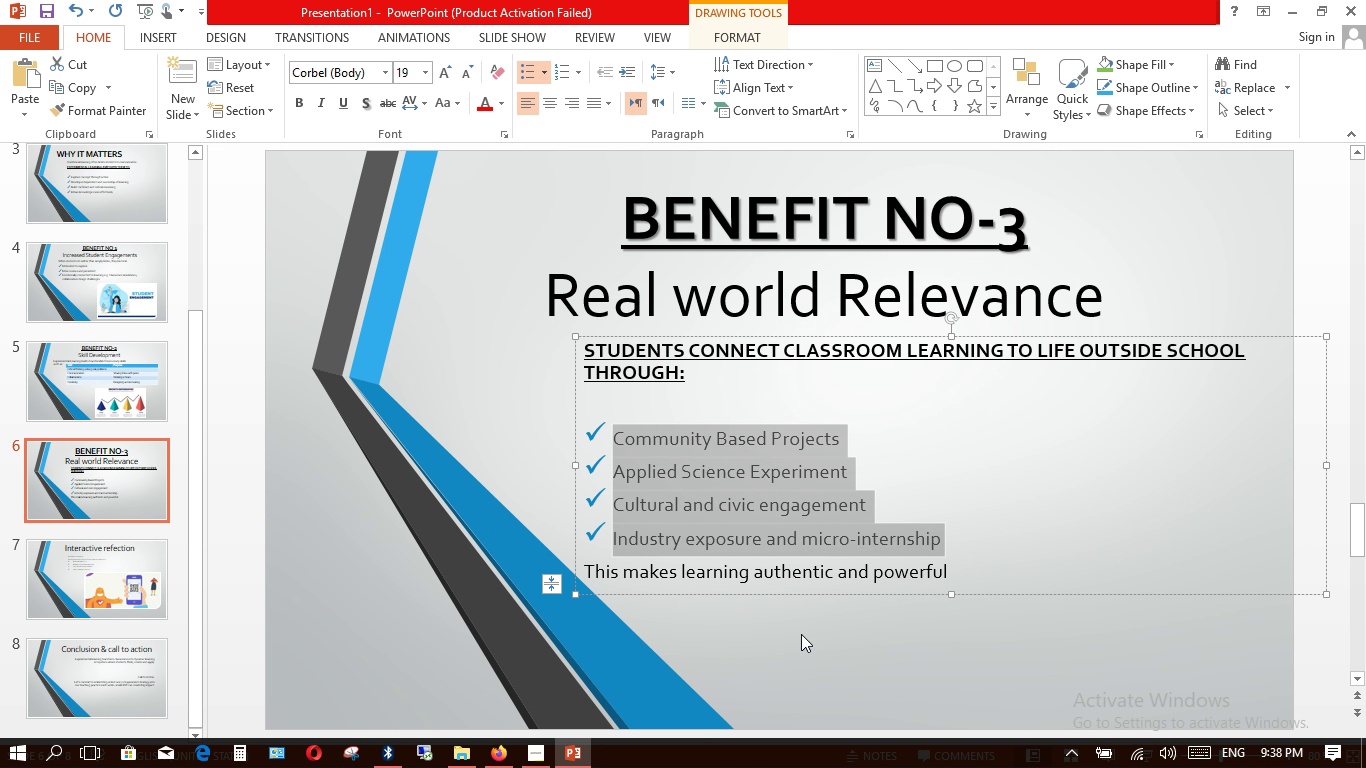 
left_click([898, 514])
 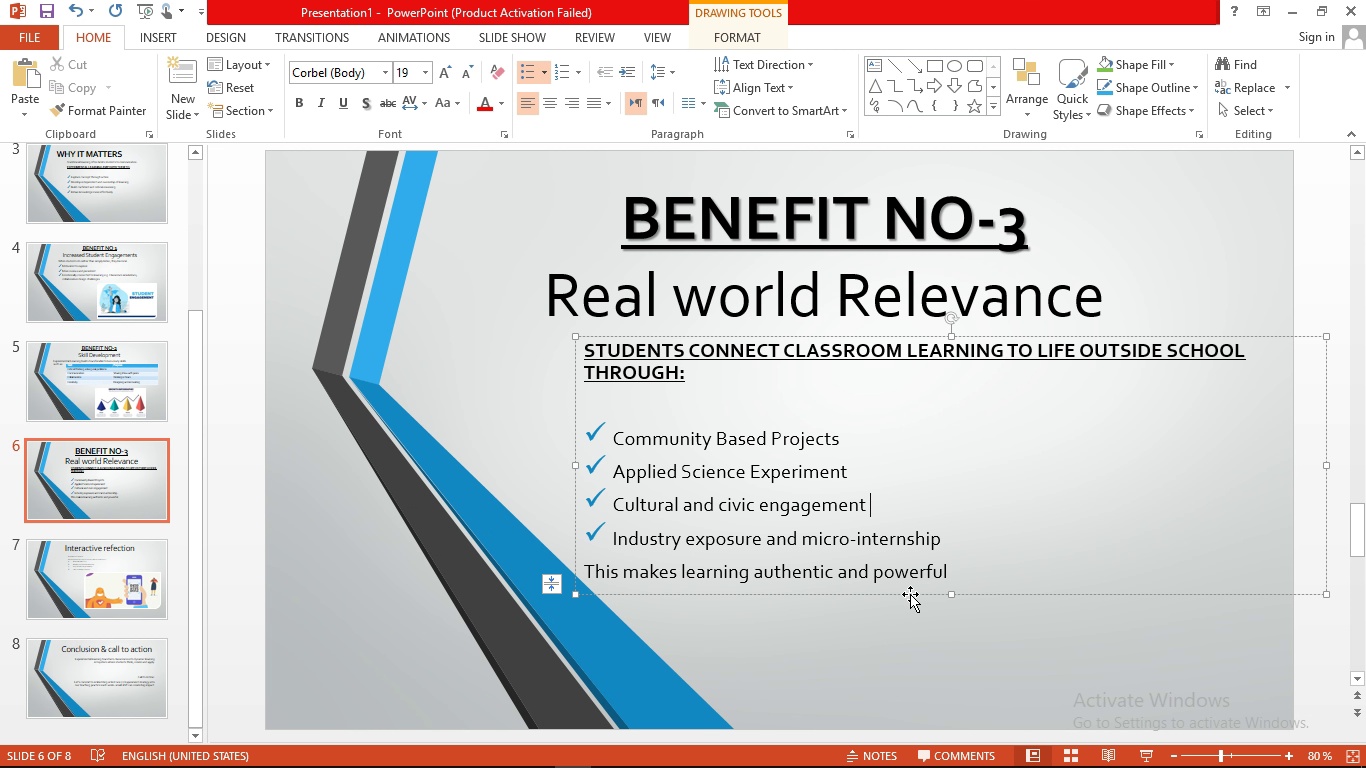 
left_click_drag(start_coordinate=[910, 594], to_coordinate=[917, 588])
 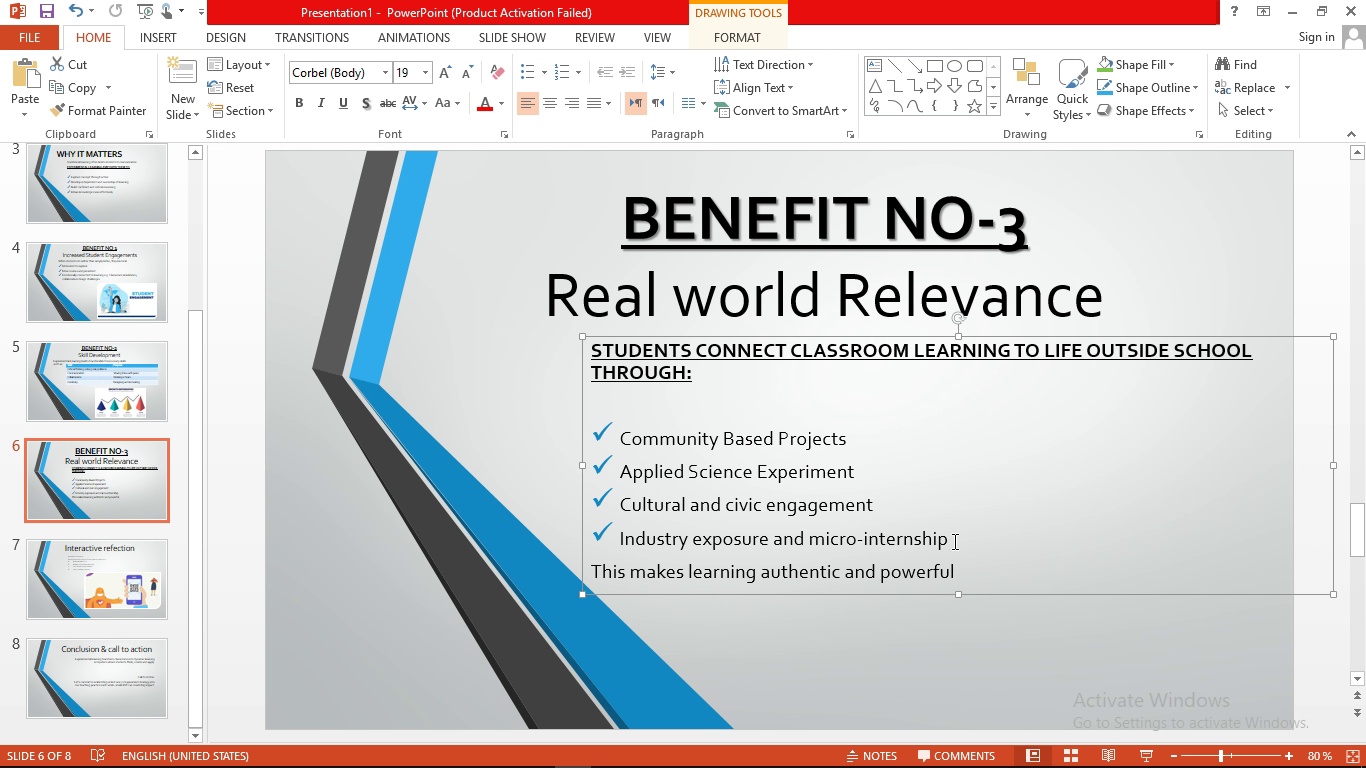 
left_click([953, 541])
 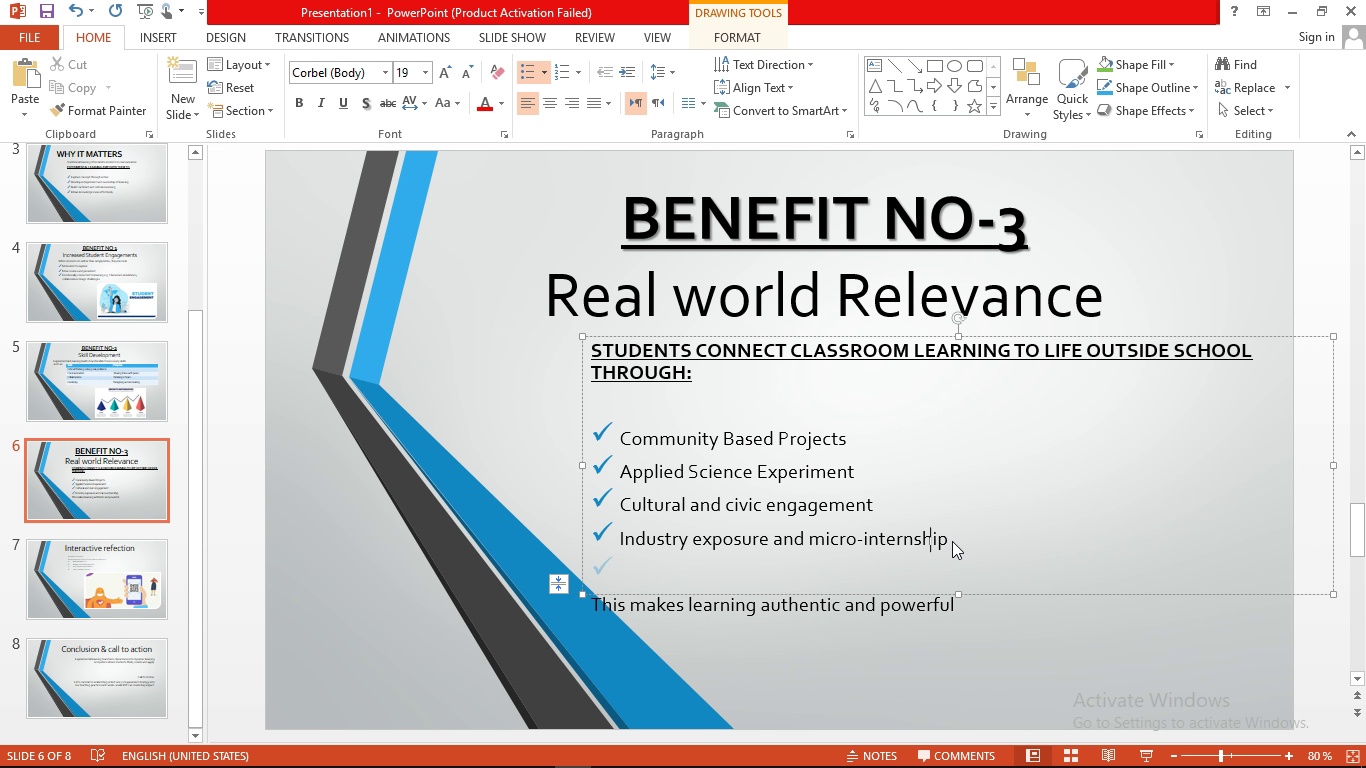 
key(Enter)
 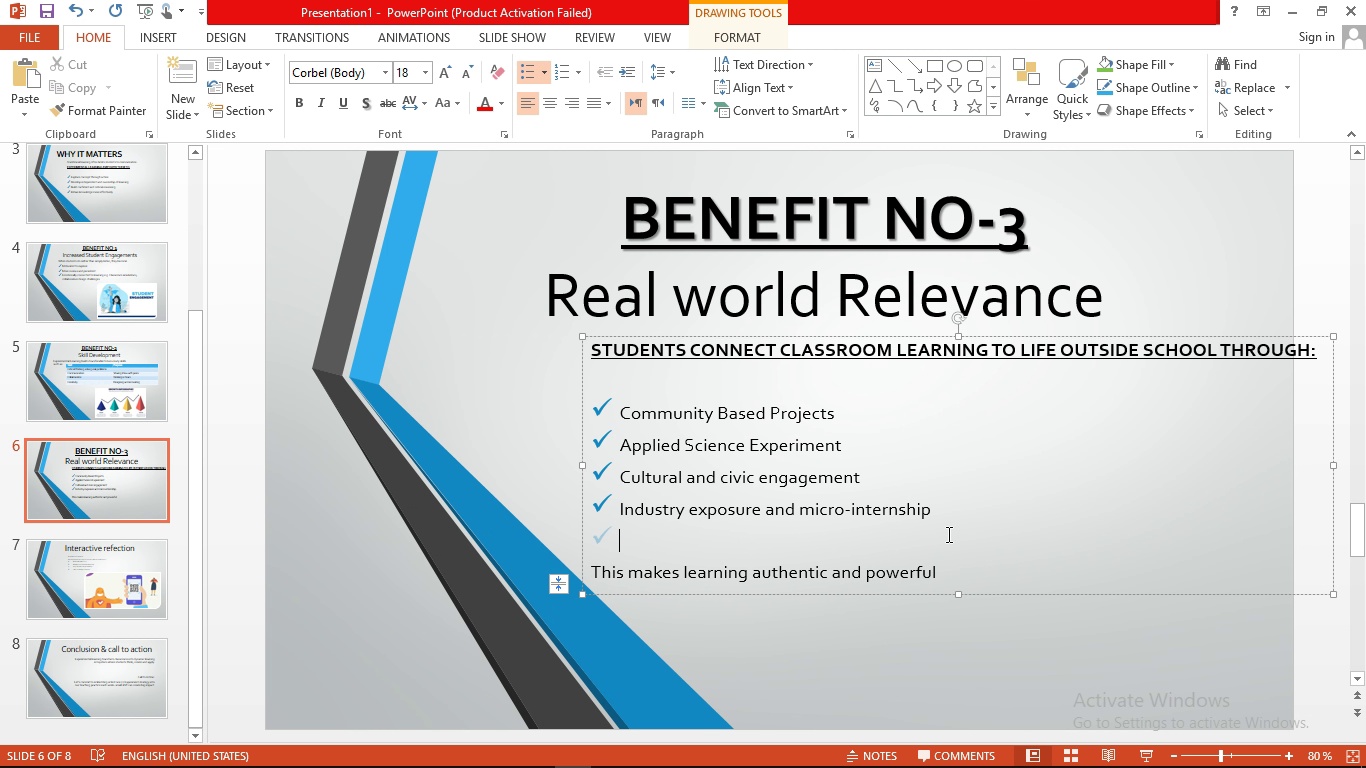 
key(Backspace)
 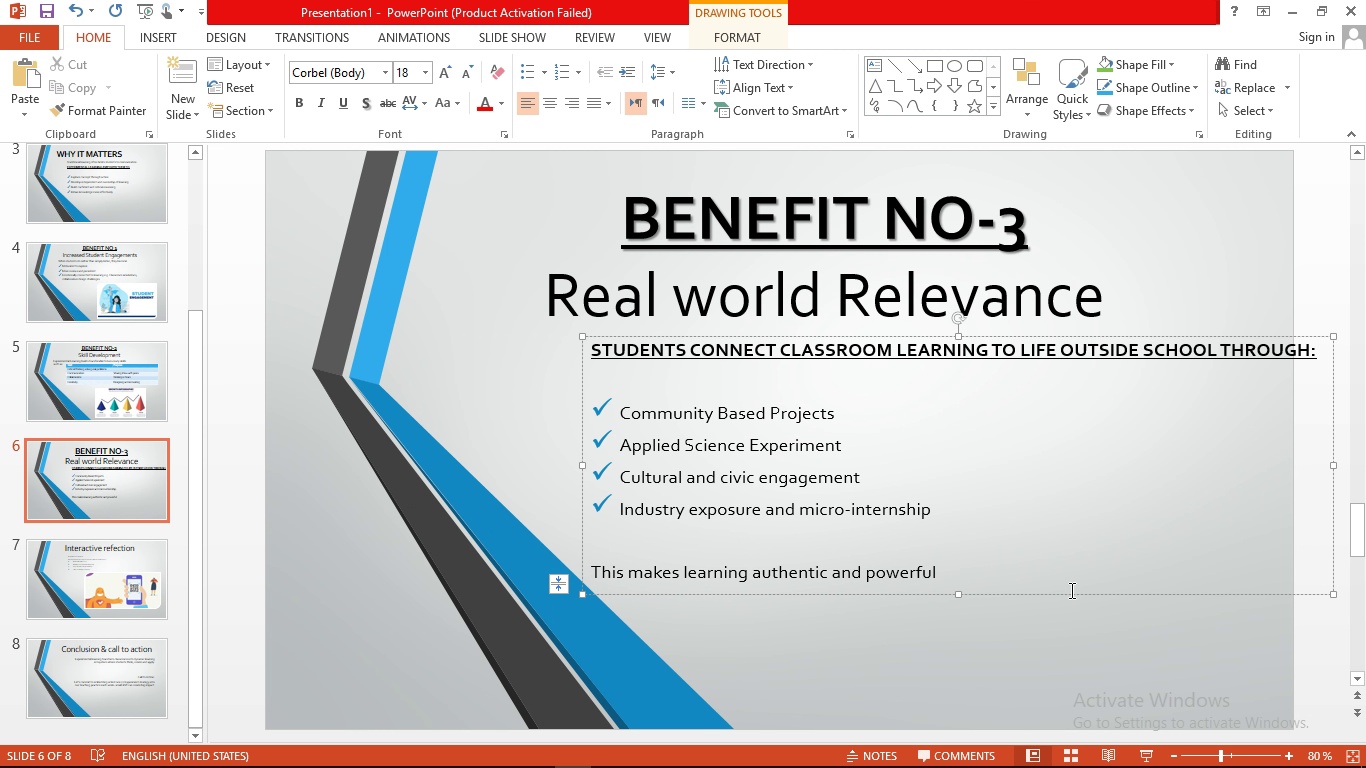 
left_click_drag(start_coordinate=[1069, 592], to_coordinate=[996, 595])
 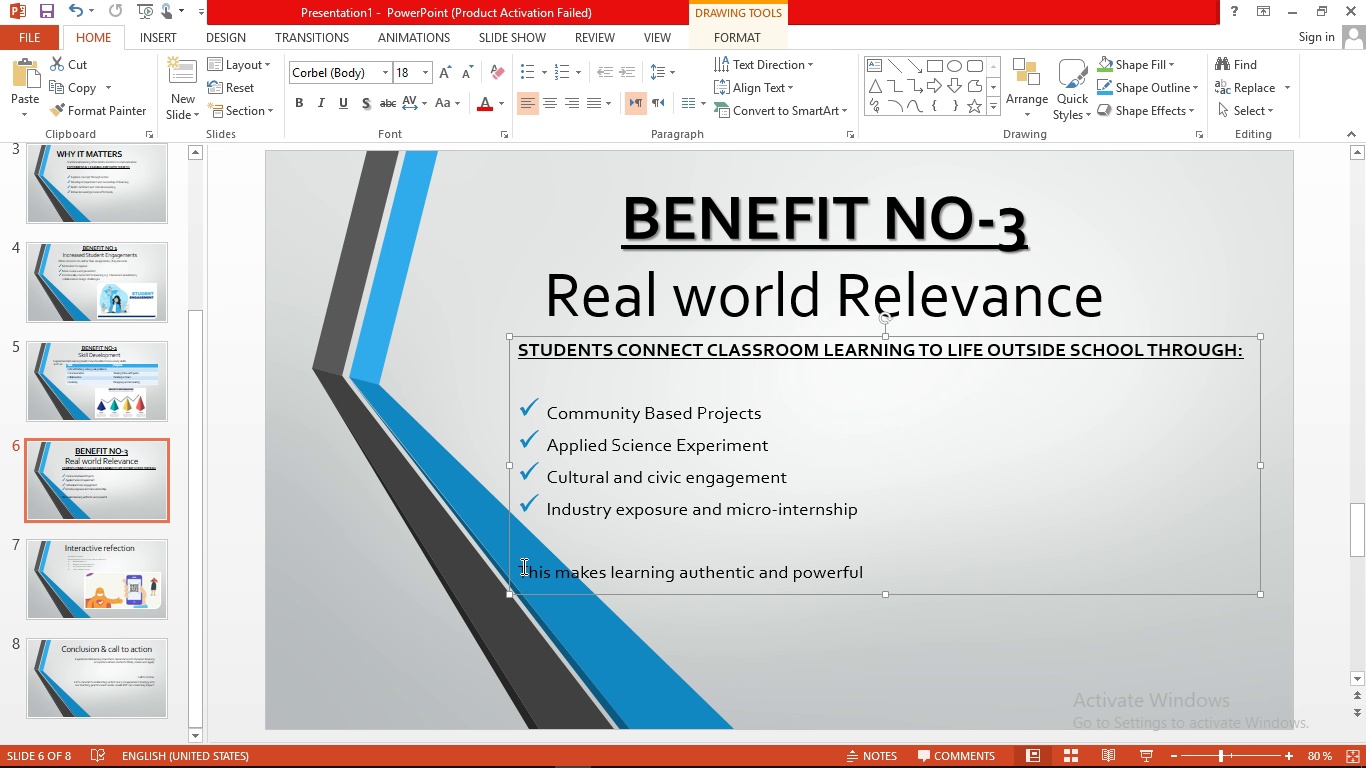 
left_click([521, 563])
 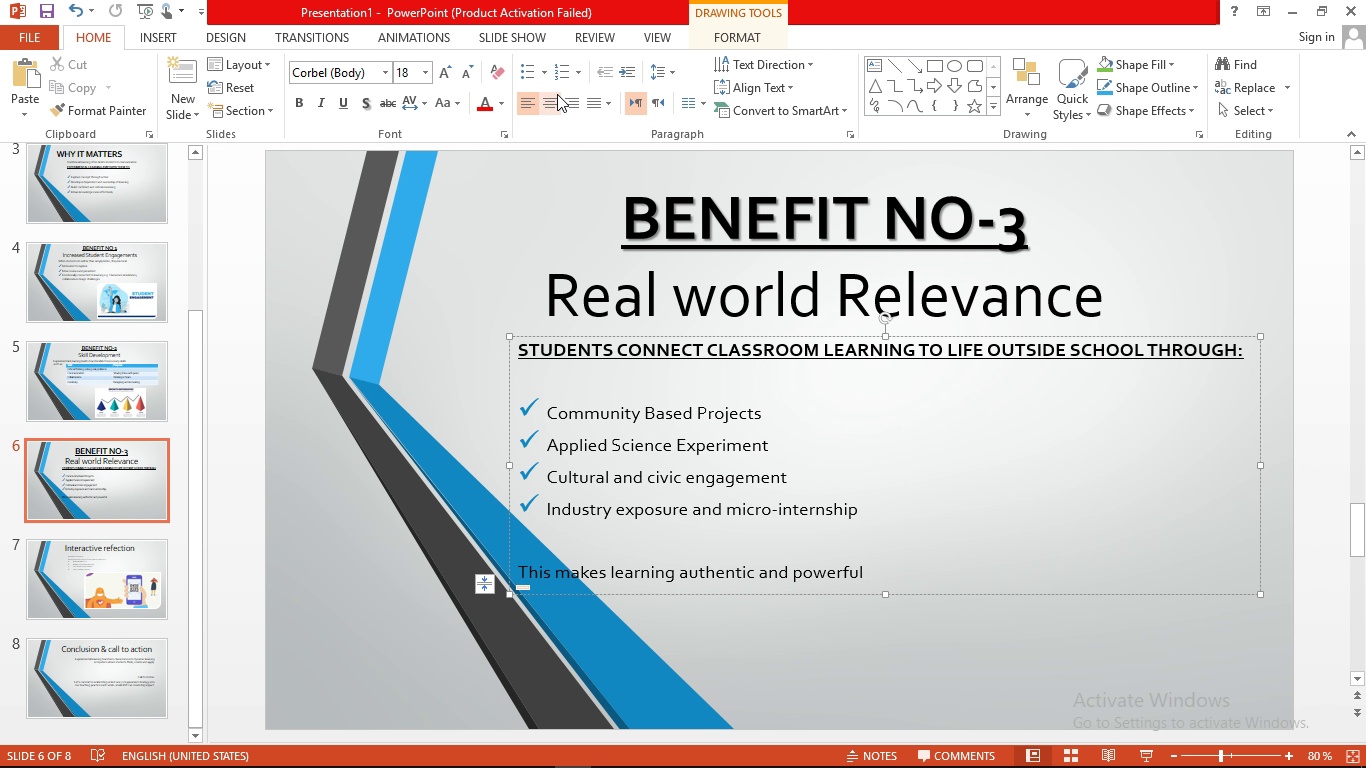 
left_click([572, 103])
 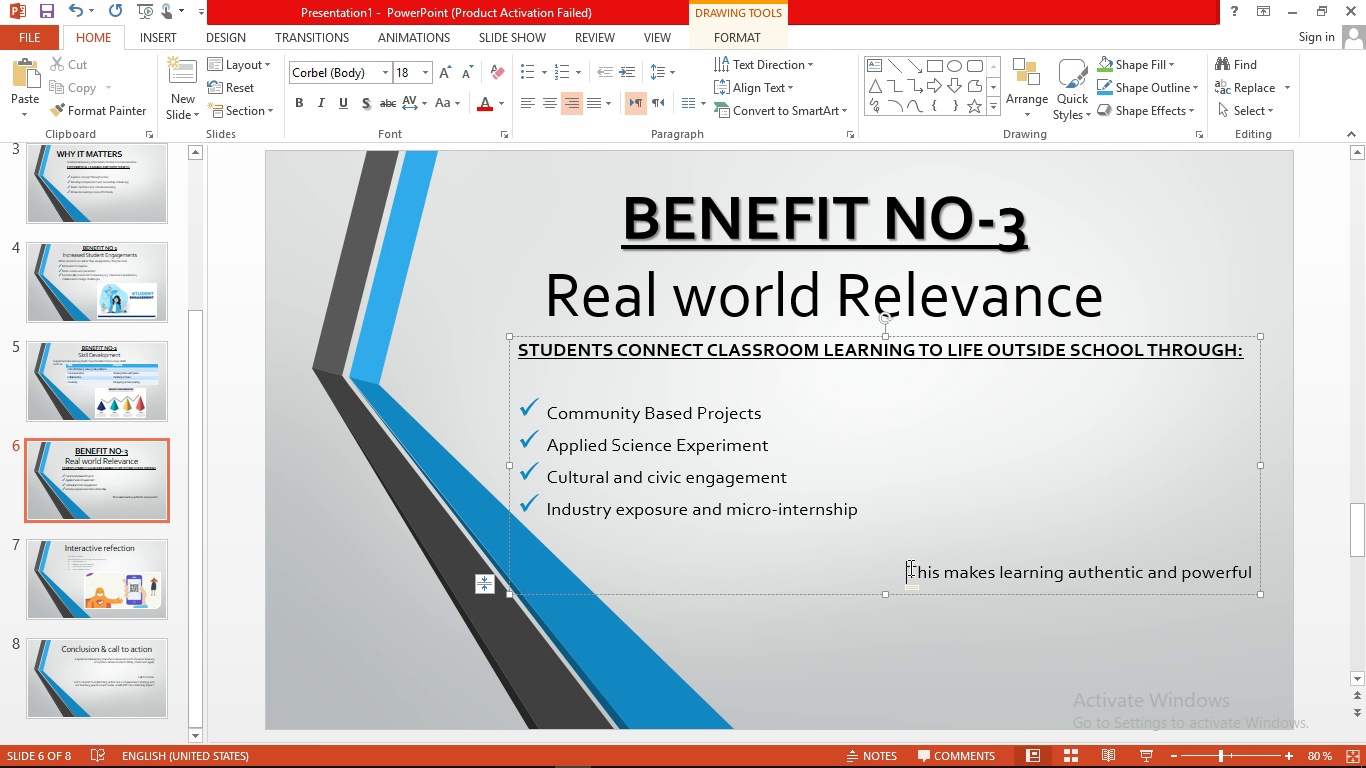 
left_click_drag(start_coordinate=[909, 567], to_coordinate=[1350, 594])
 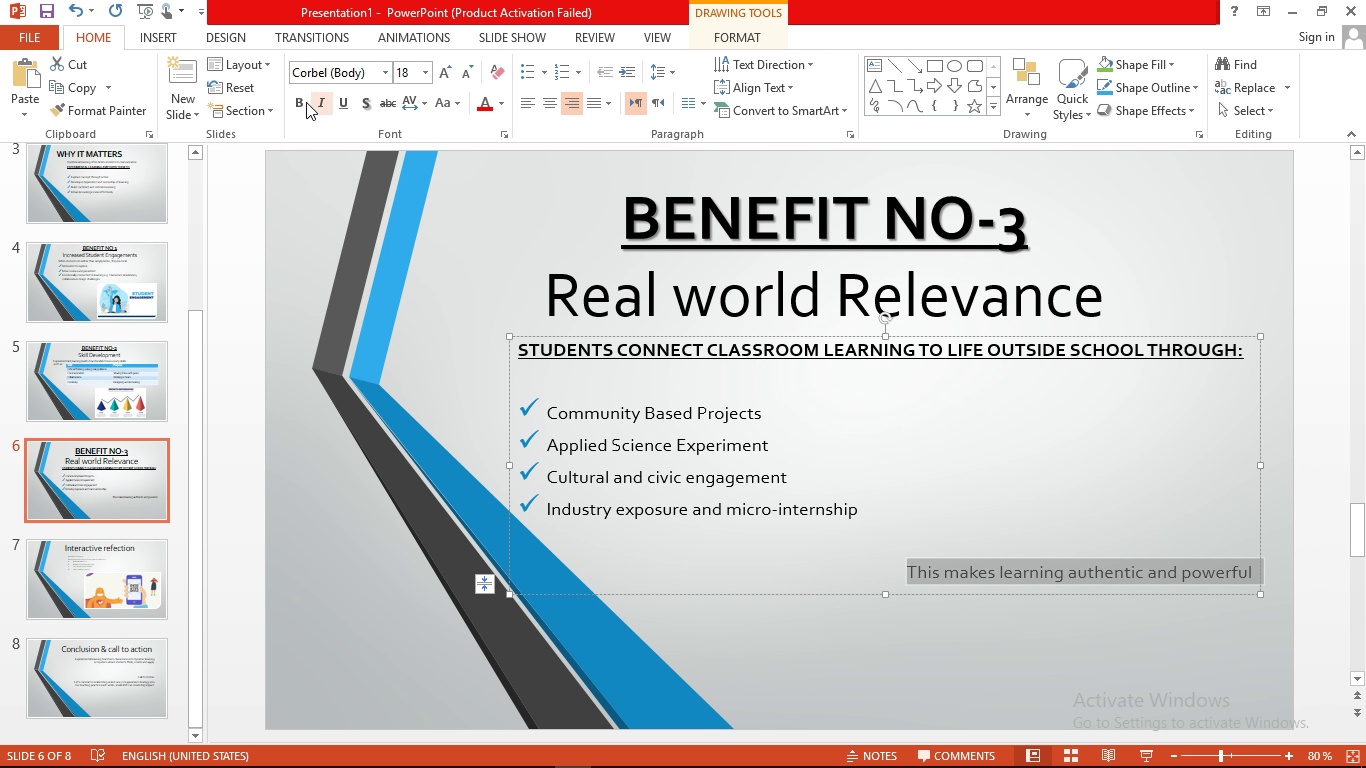 
left_click([305, 102])
 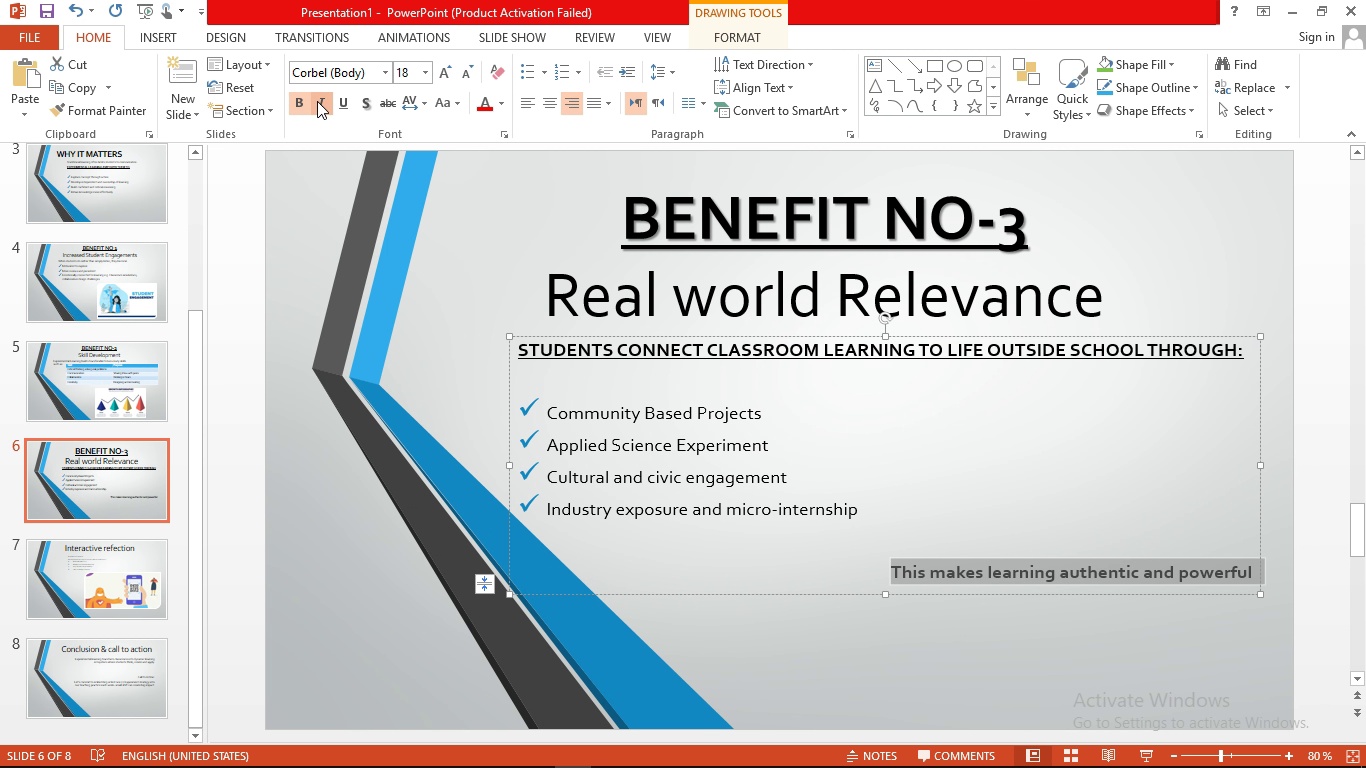 
left_click([317, 101])
 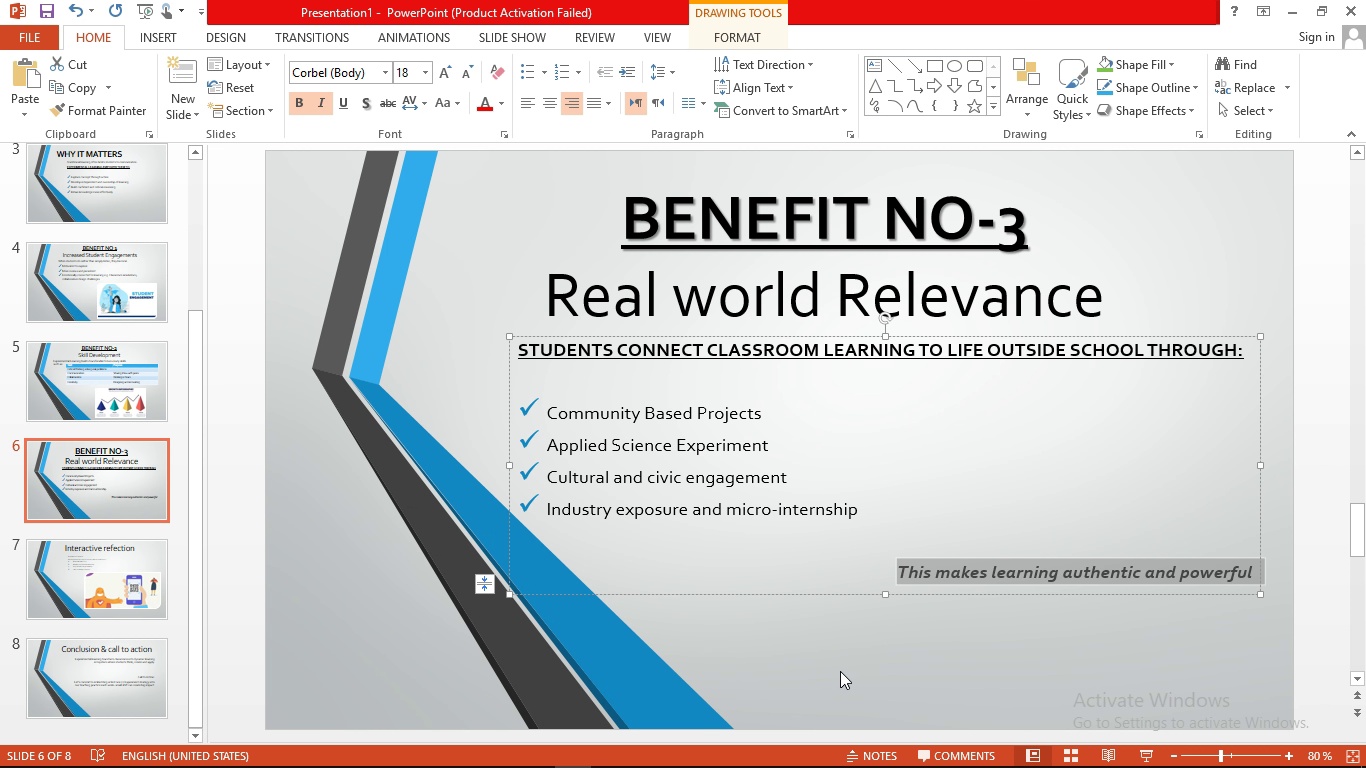 
left_click([842, 671])
 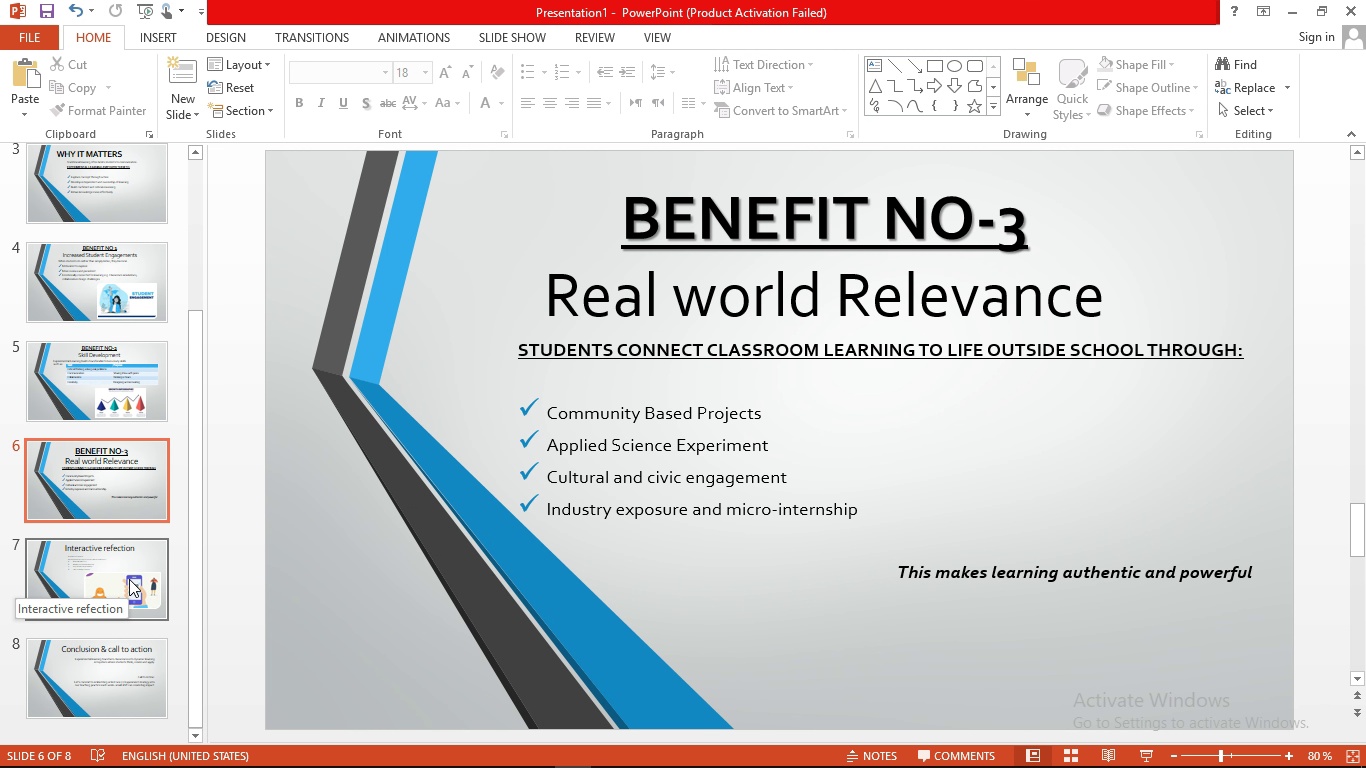 
left_click([129, 579])
 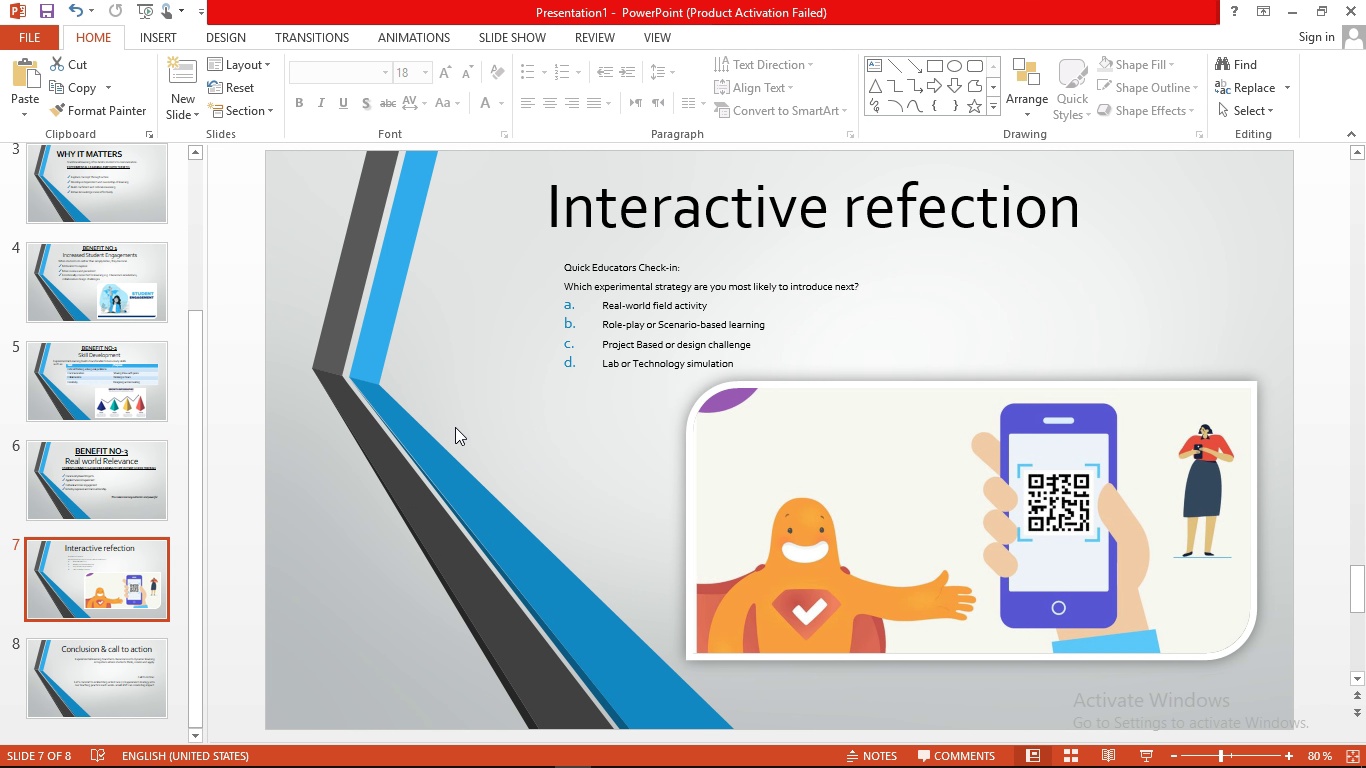 
wait(9.53)
 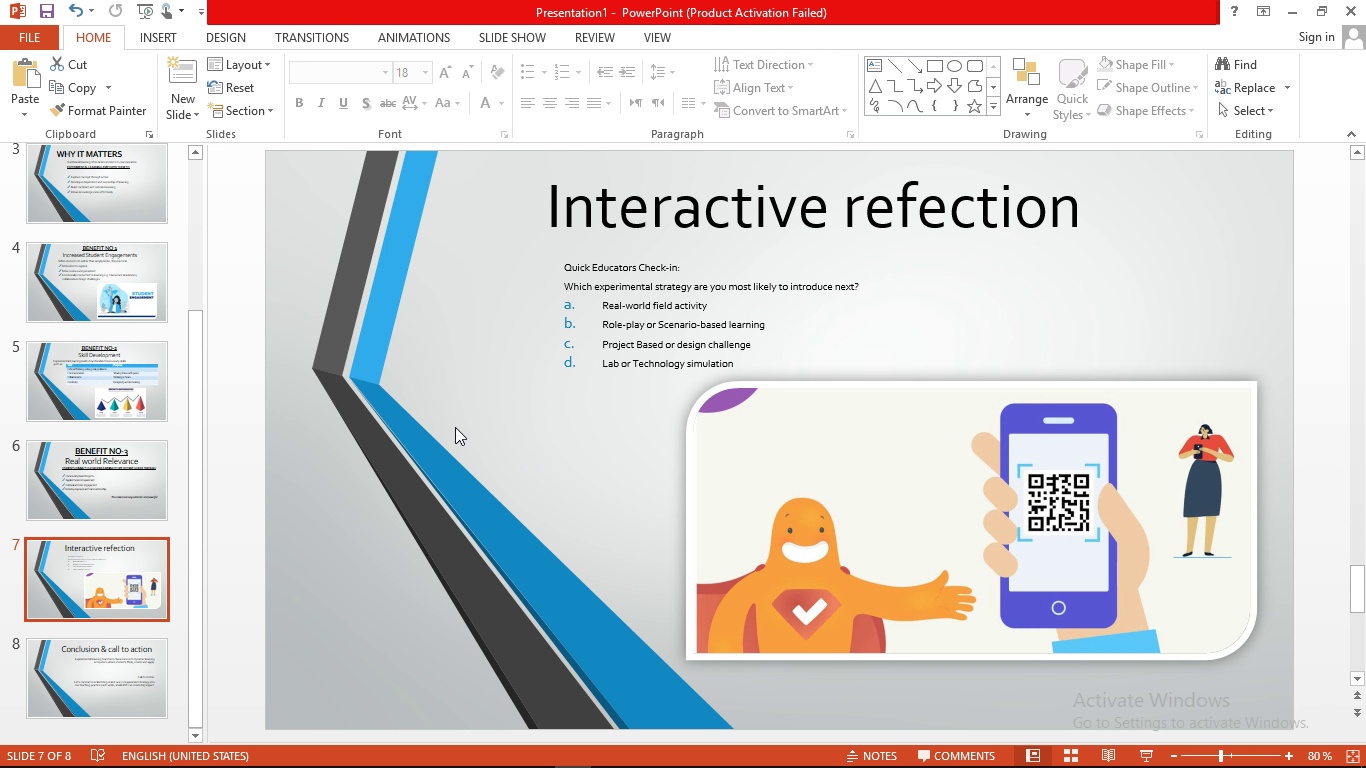 
left_click_drag(start_coordinate=[548, 202], to_coordinate=[1116, 248])
 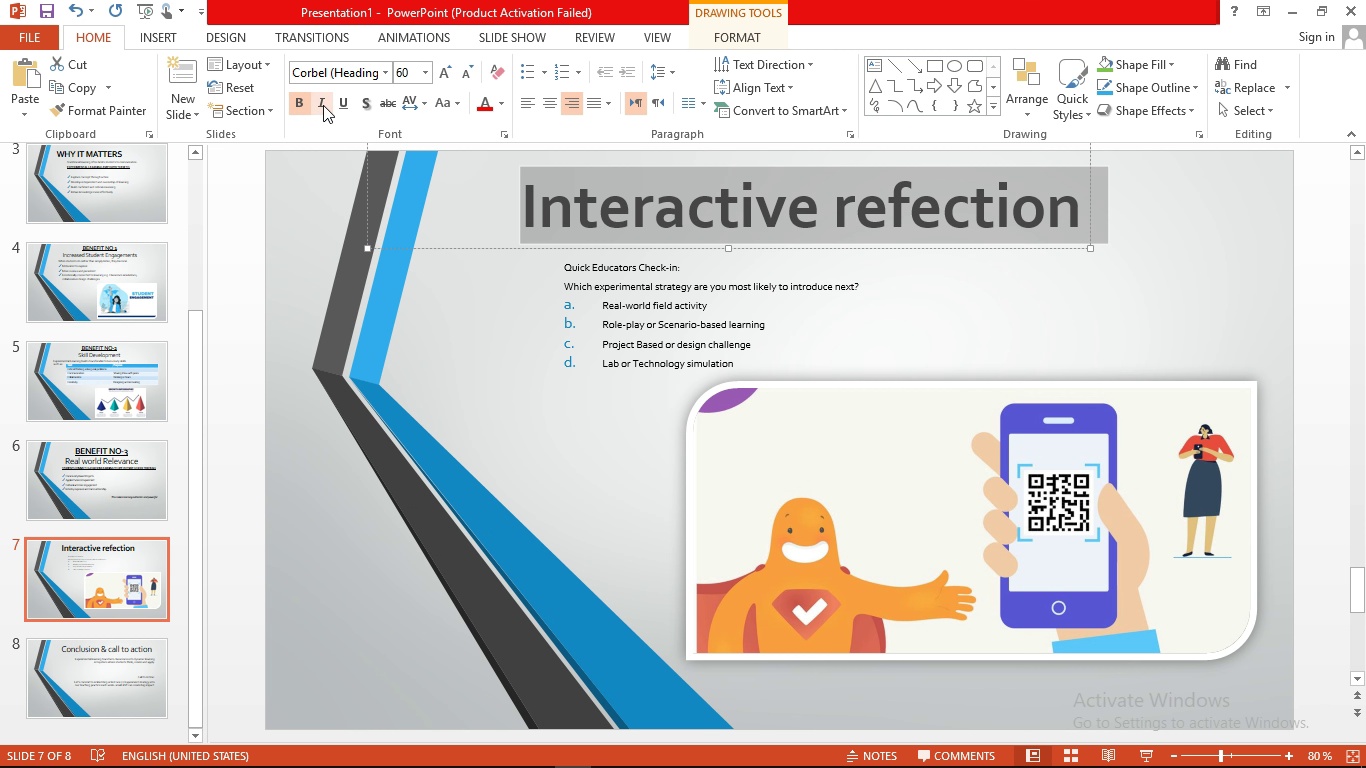 
wait(12.93)
 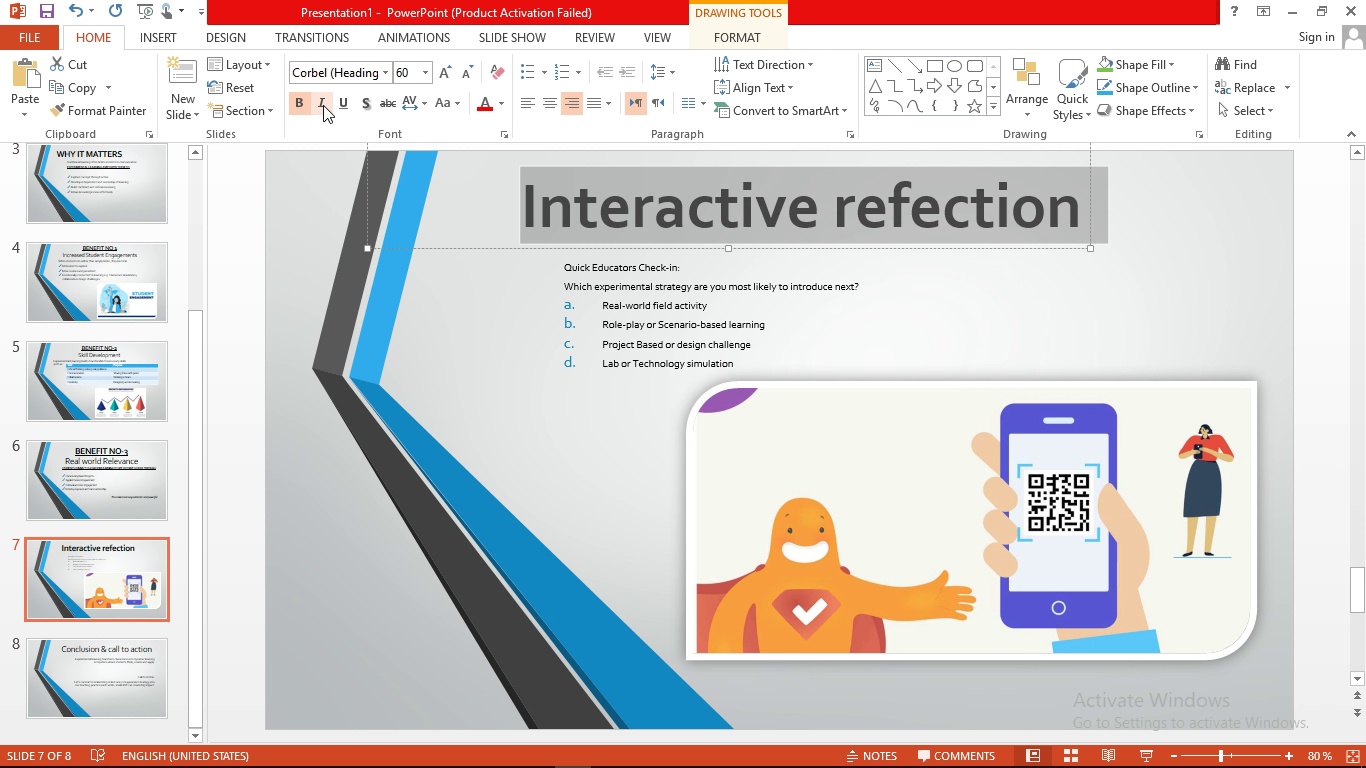 
left_click([447, 100])
 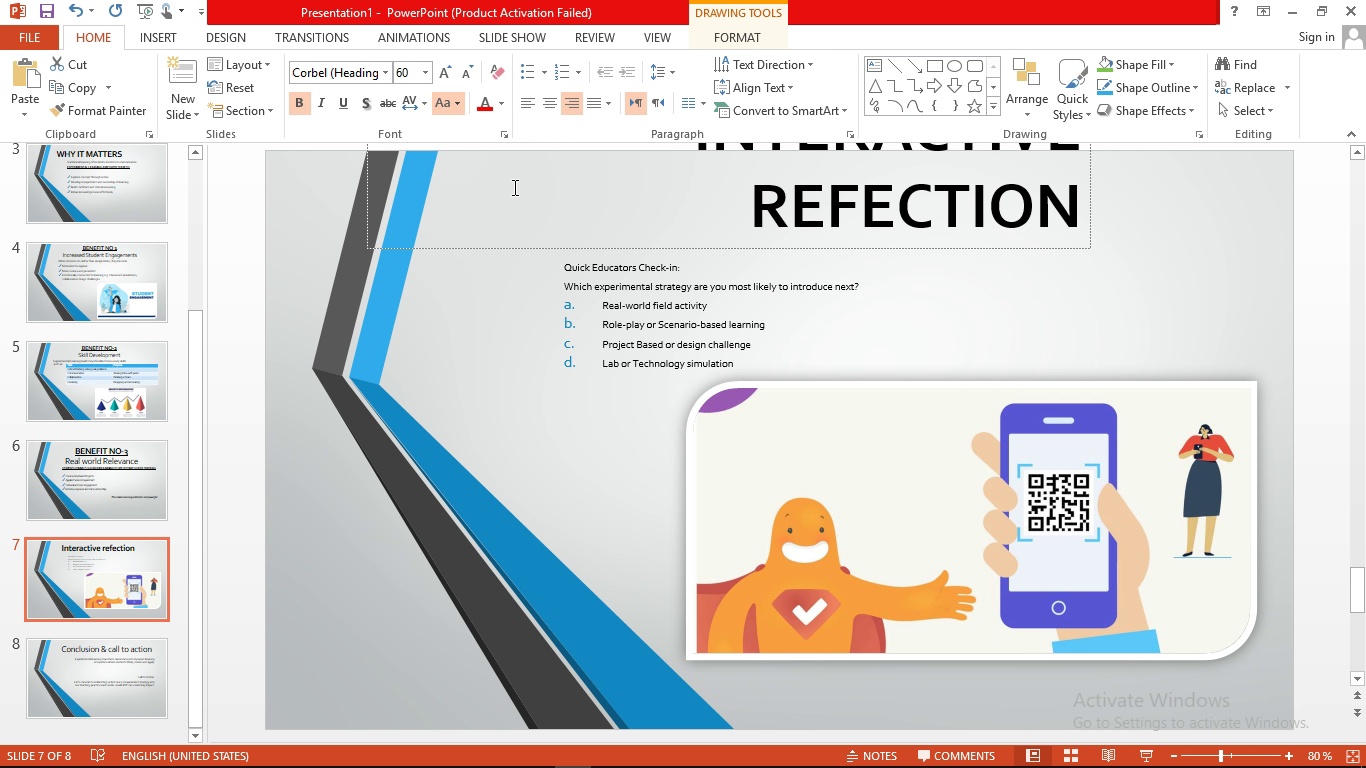 
left_click([513, 187])
 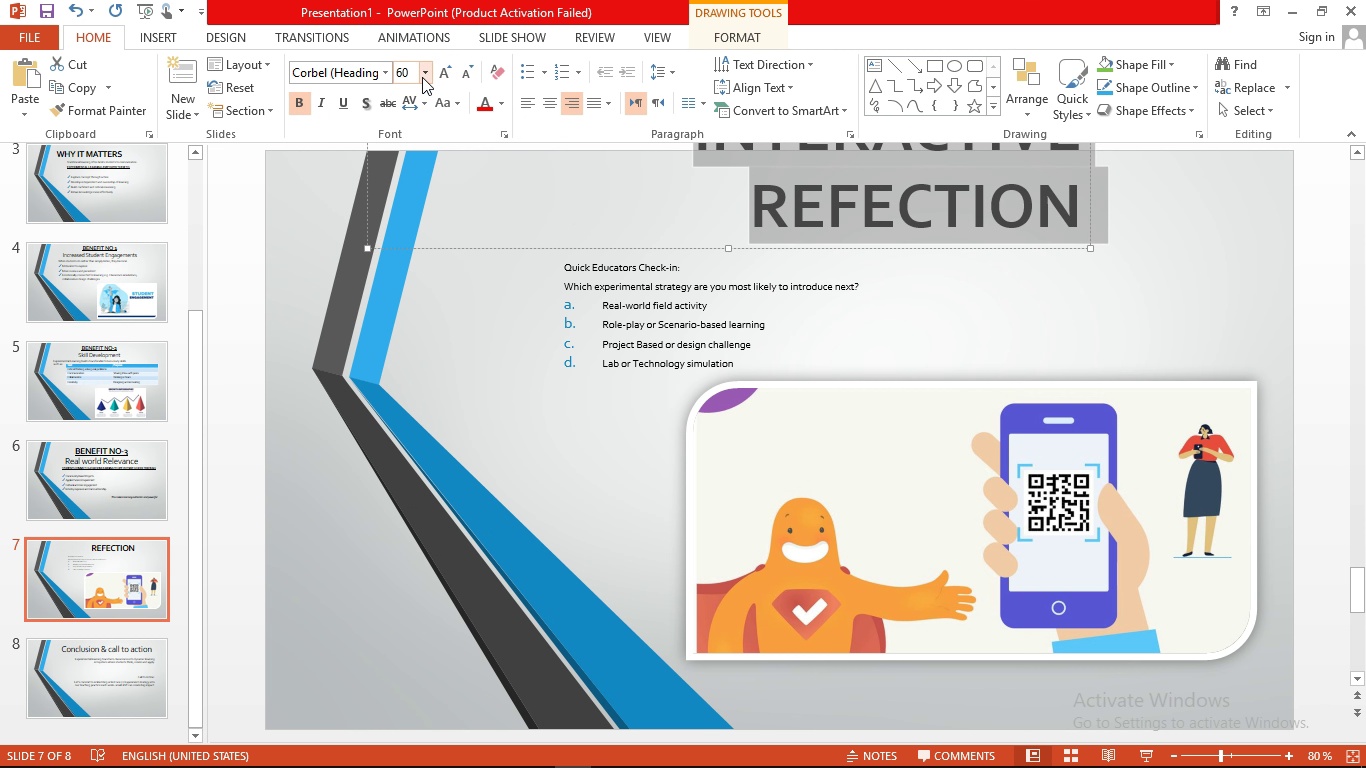 
left_click([424, 79])
 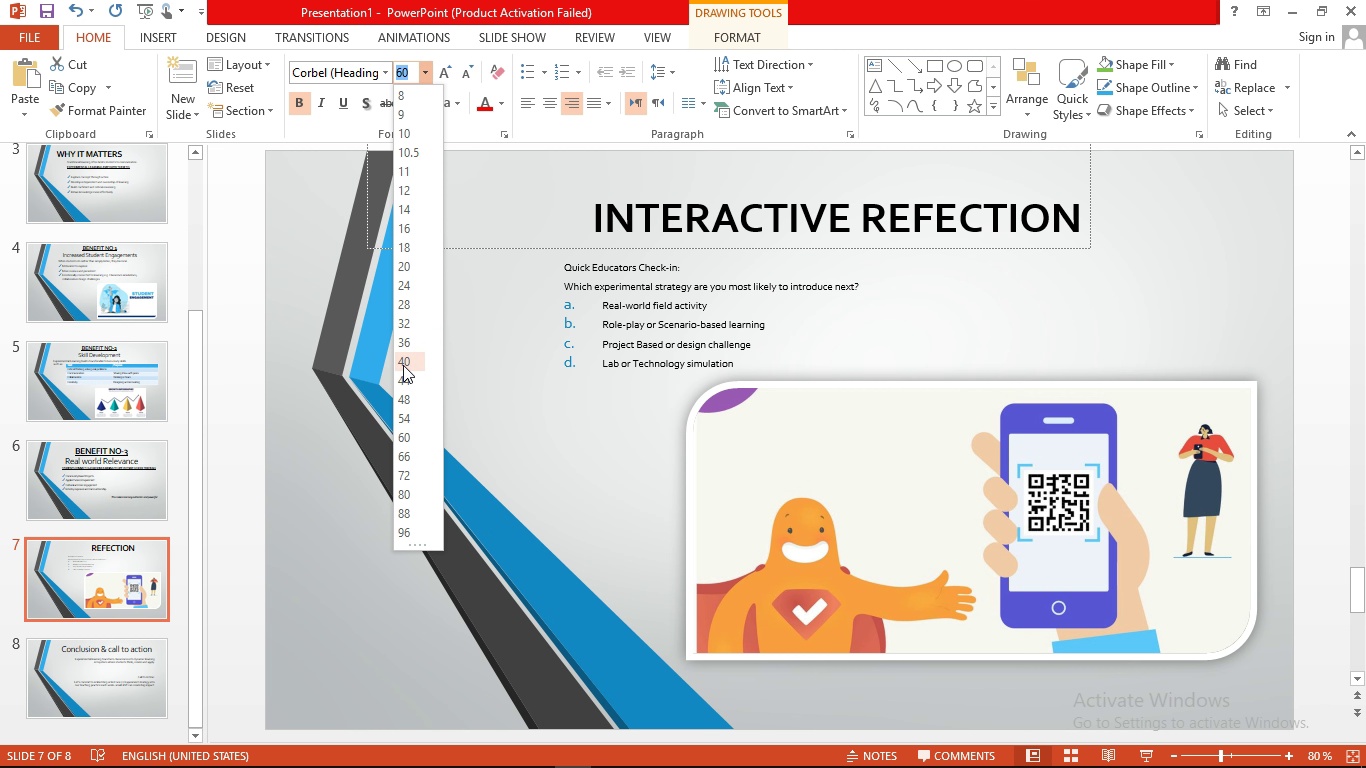 
left_click([403, 381])
 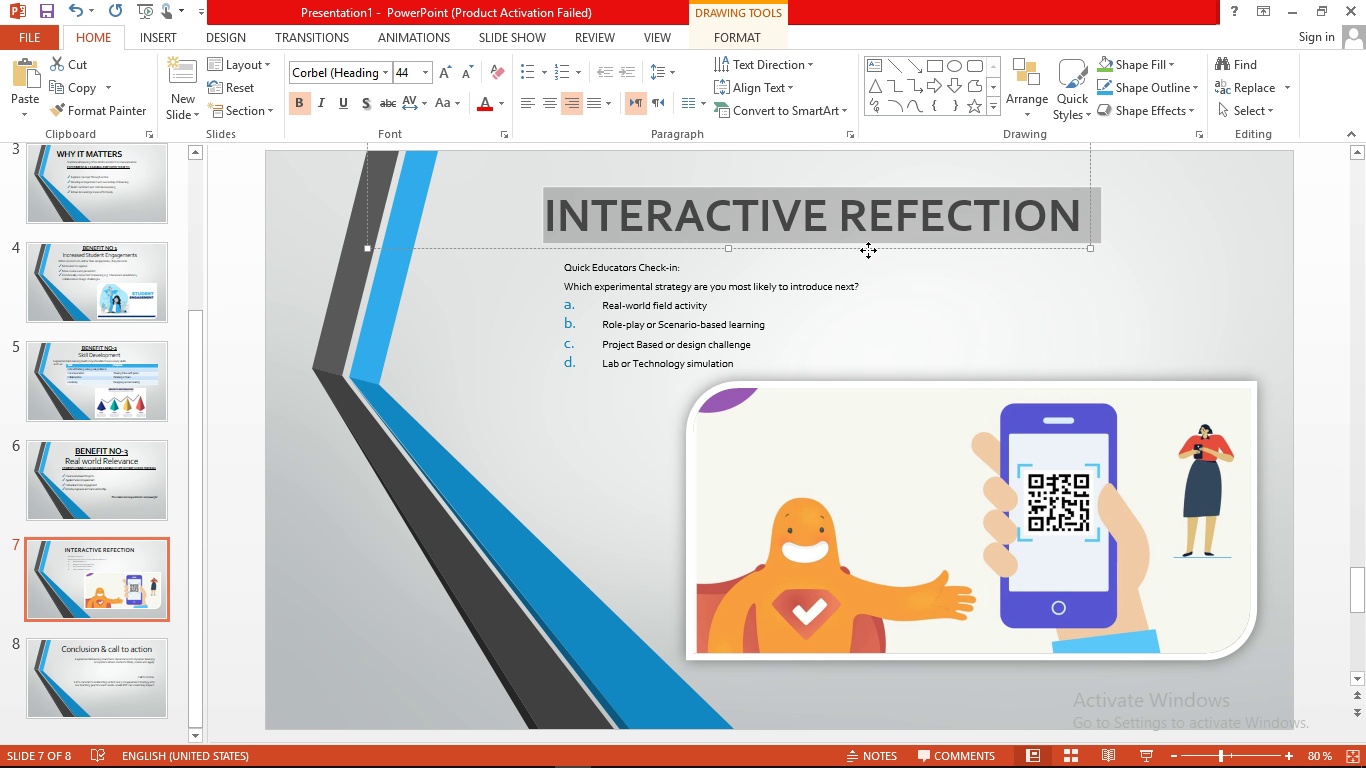 
left_click_drag(start_coordinate=[868, 250], to_coordinate=[889, 239])
 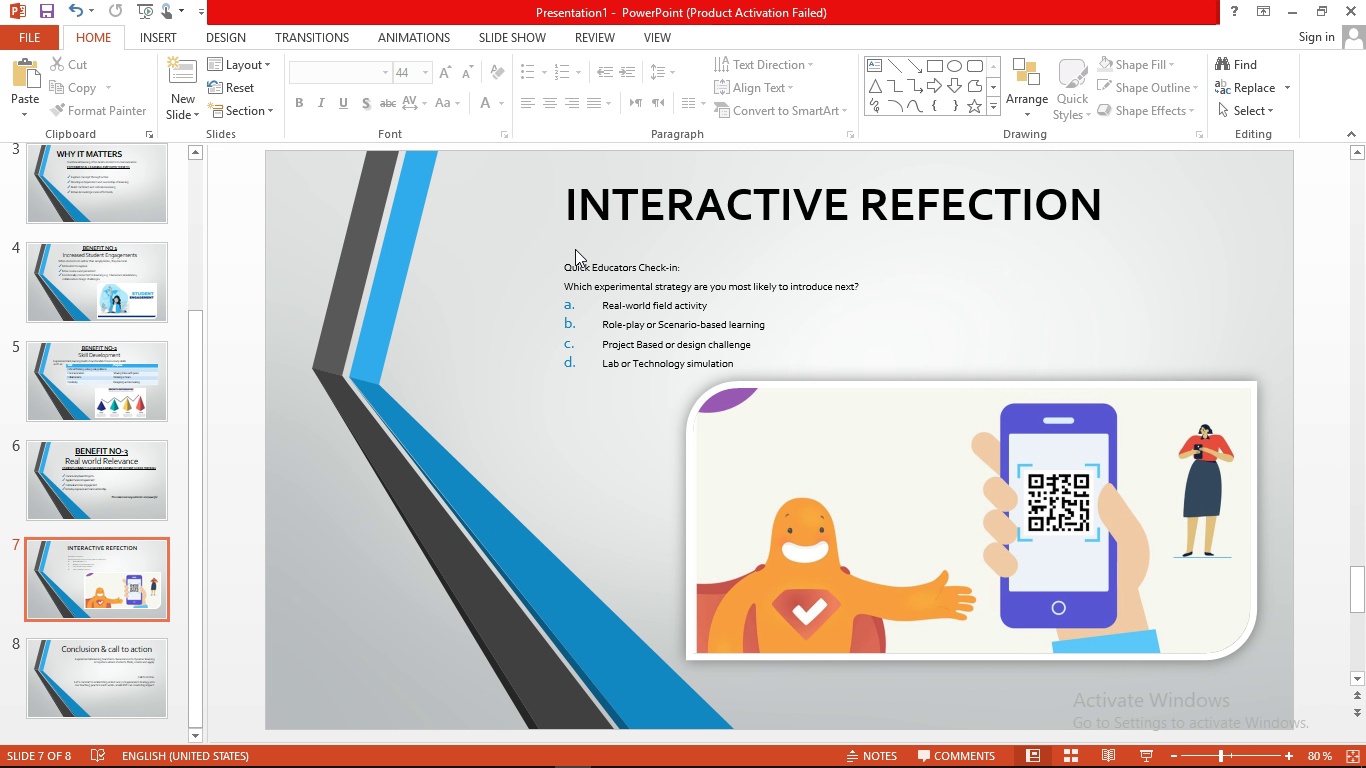 
wait(15.62)
 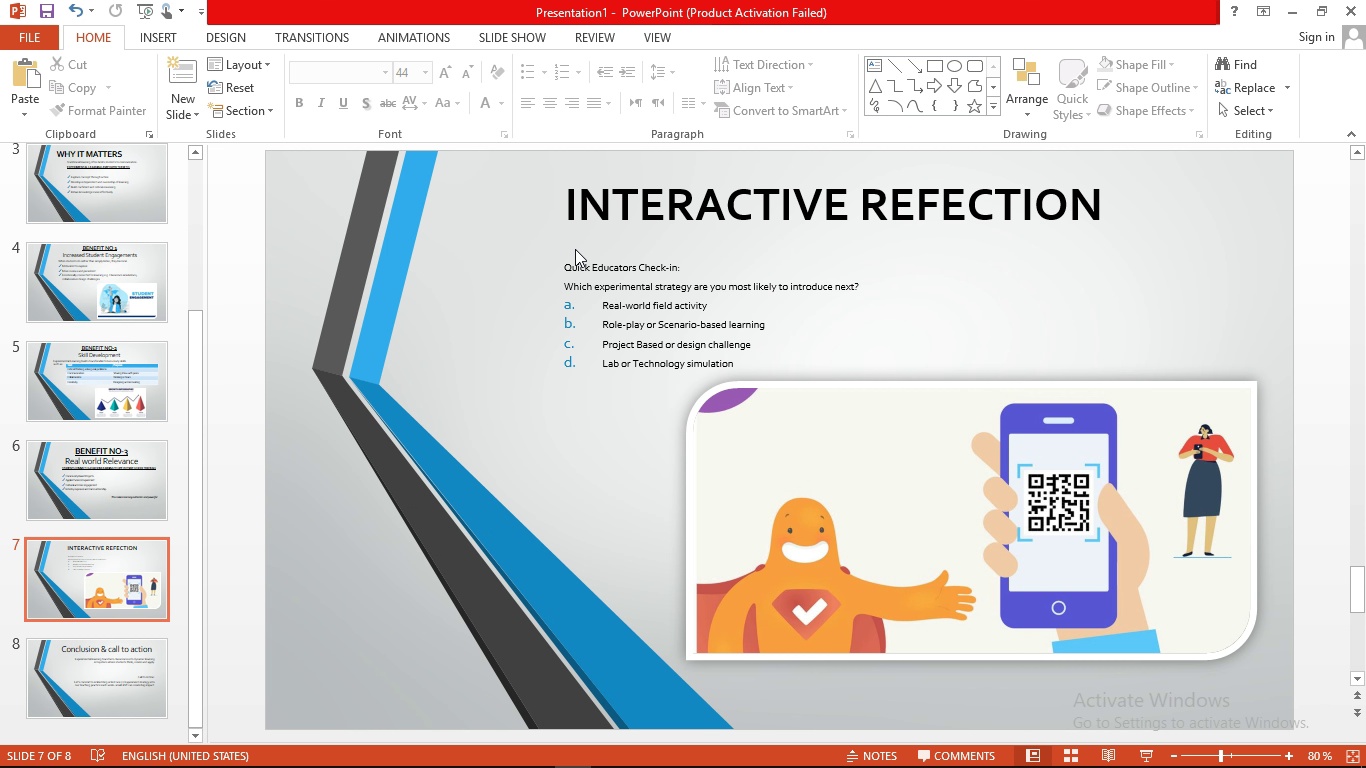 
left_click_drag(start_coordinate=[564, 267], to_coordinate=[726, 274])
 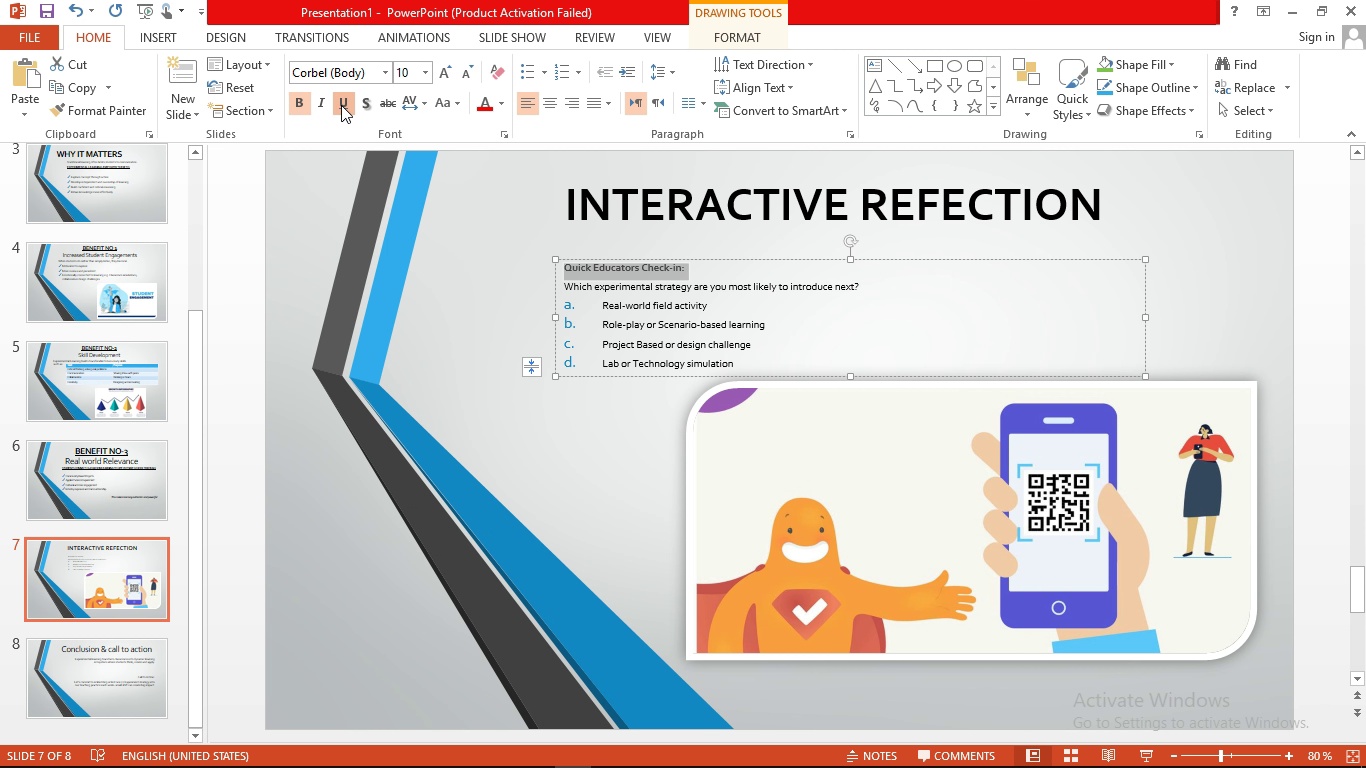 
left_click([374, 104])
 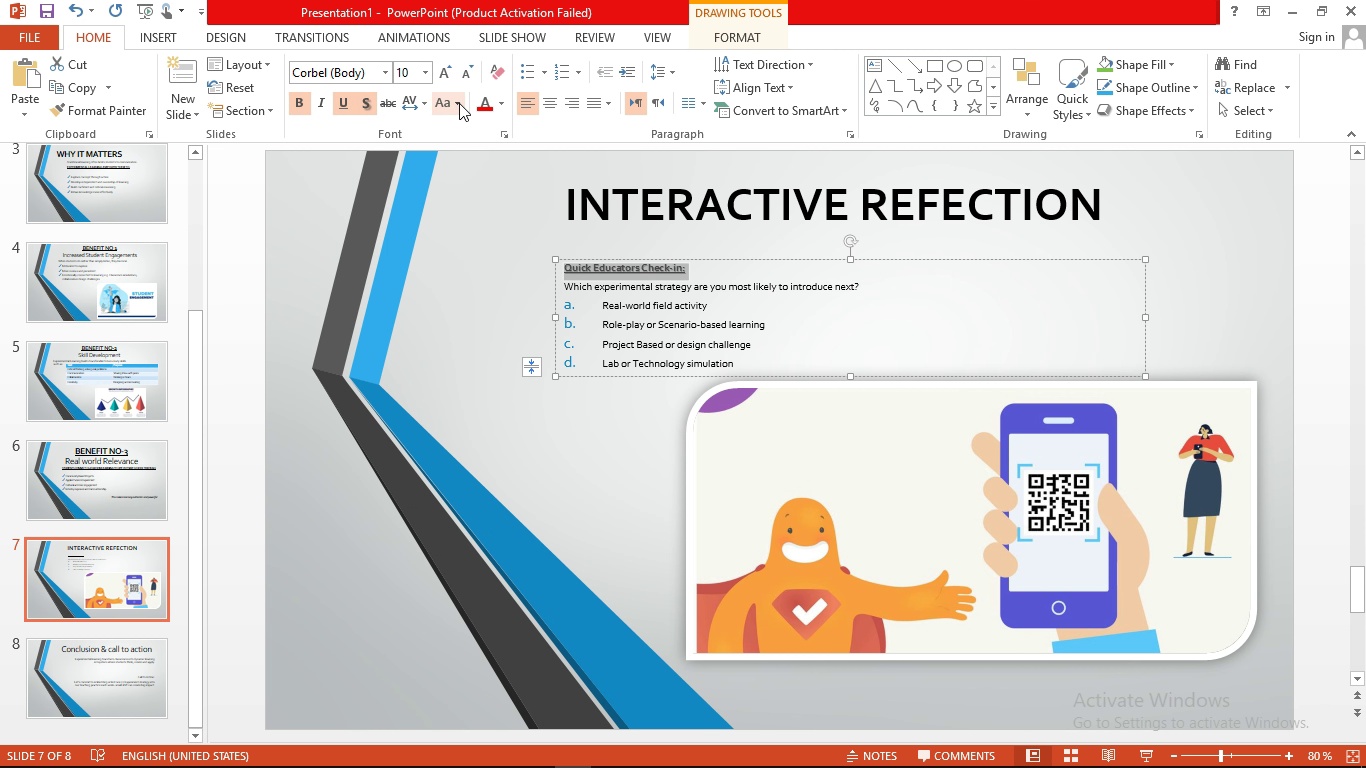 
left_click([456, 102])
 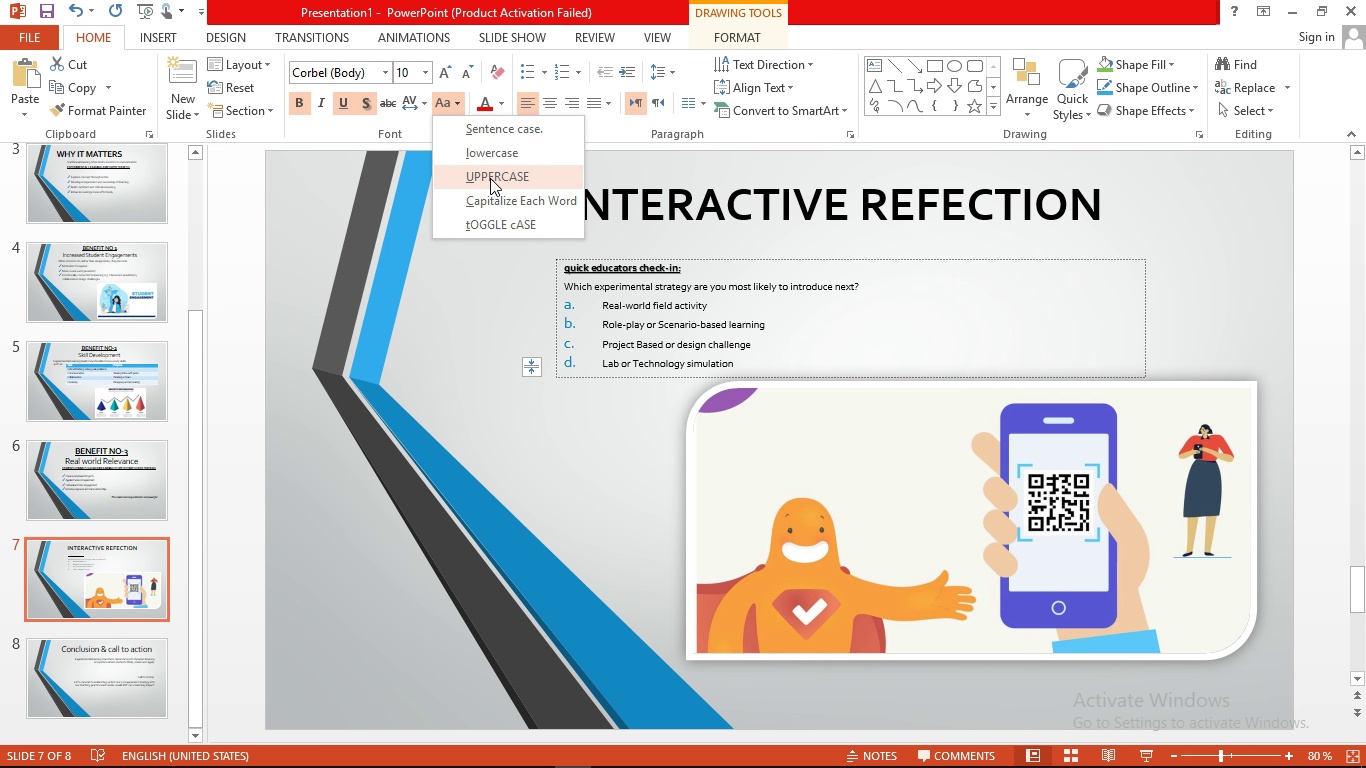 
left_click([490, 178])
 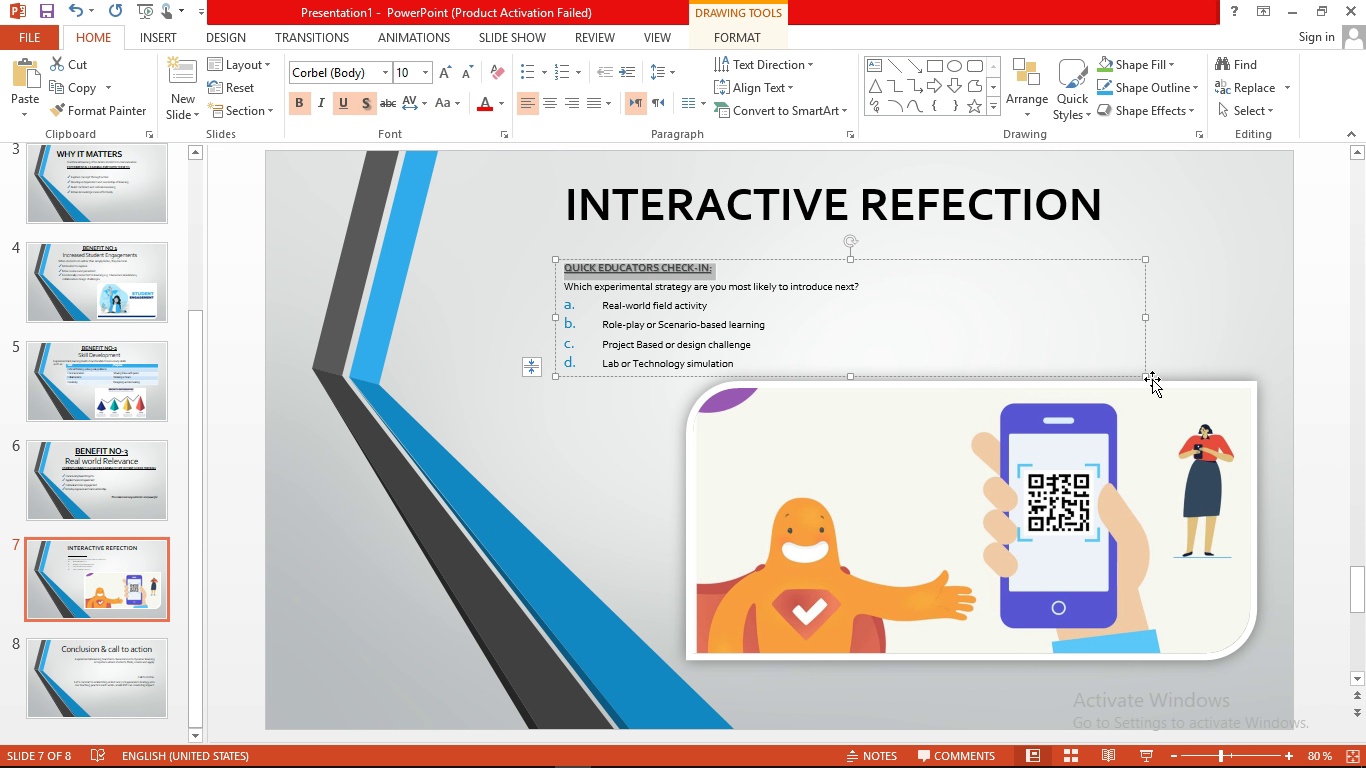 
left_click_drag(start_coordinate=[1148, 377], to_coordinate=[1186, 436])
 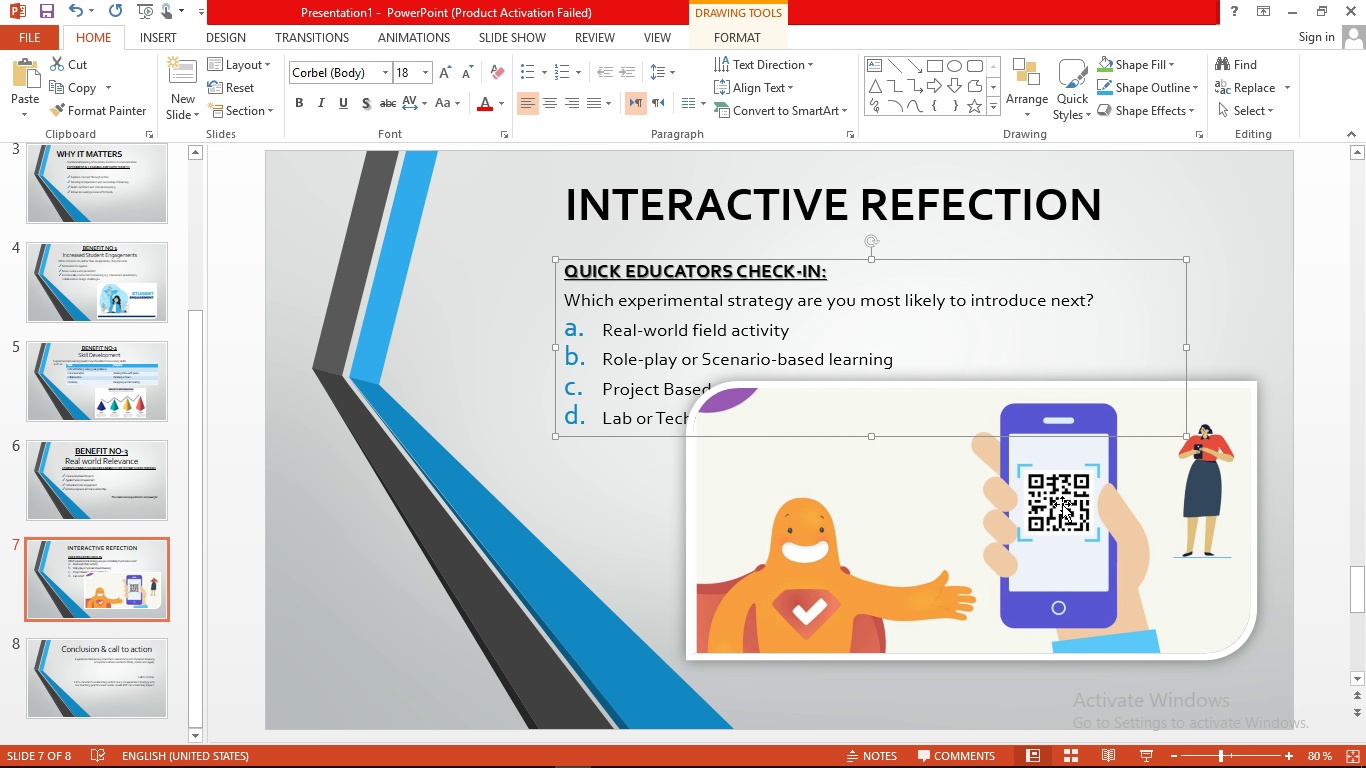 
left_click_drag(start_coordinate=[1060, 504], to_coordinate=[1078, 549])
 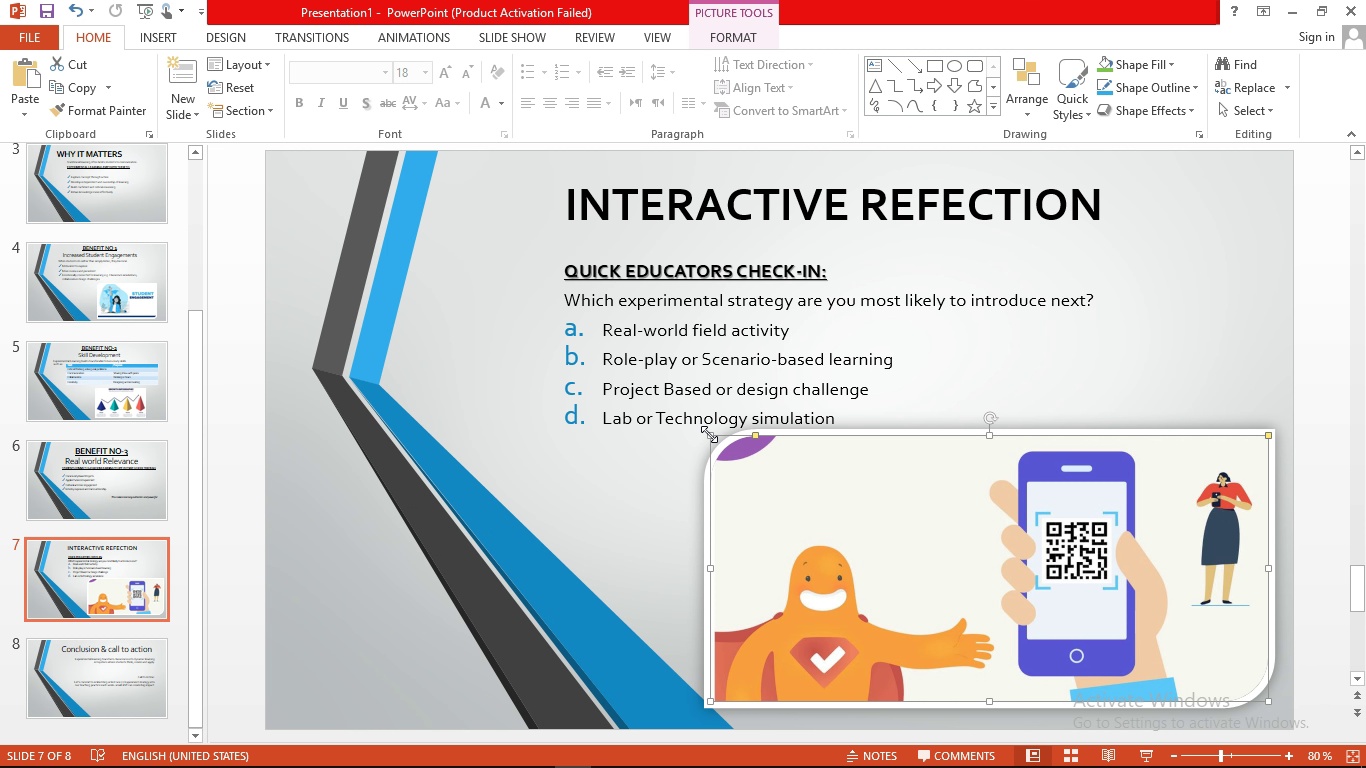 
left_click_drag(start_coordinate=[709, 434], to_coordinate=[762, 449])
 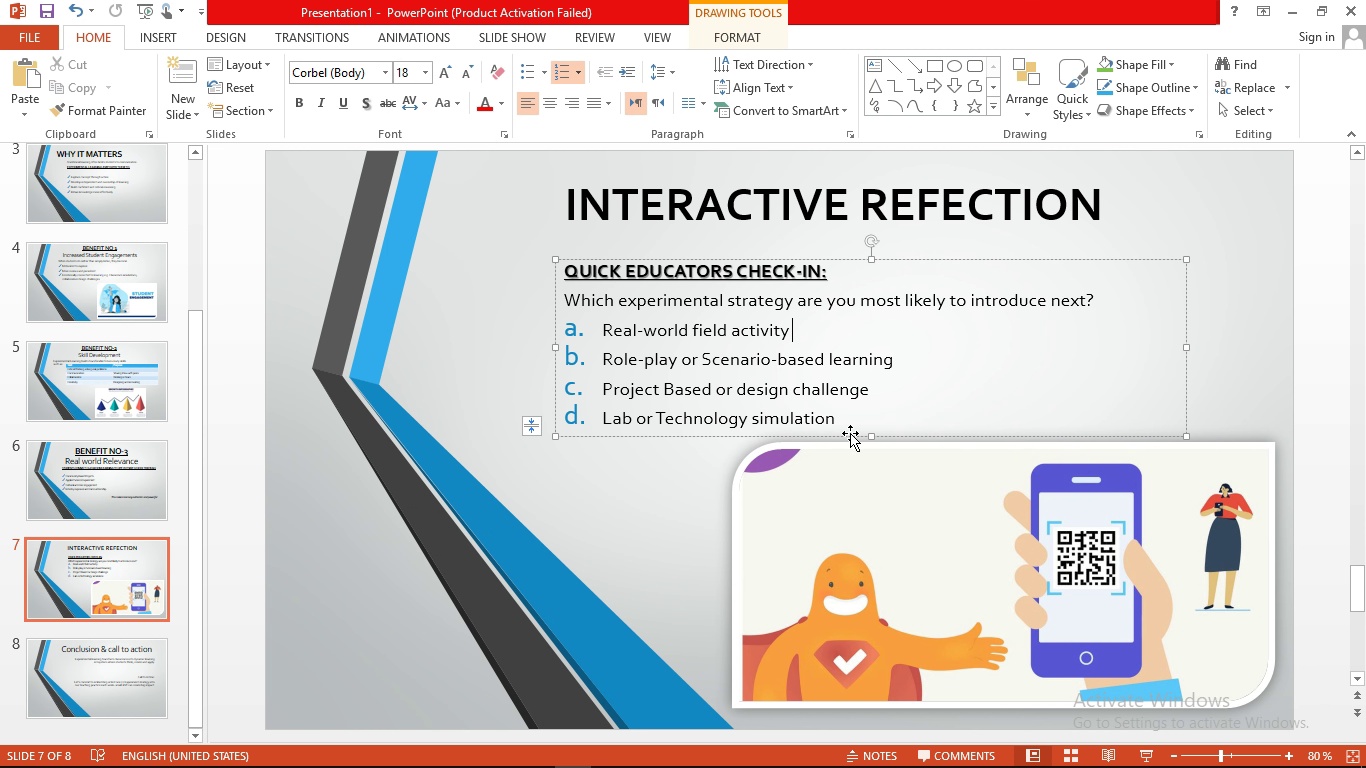 
left_click_drag(start_coordinate=[851, 434], to_coordinate=[771, 419])
 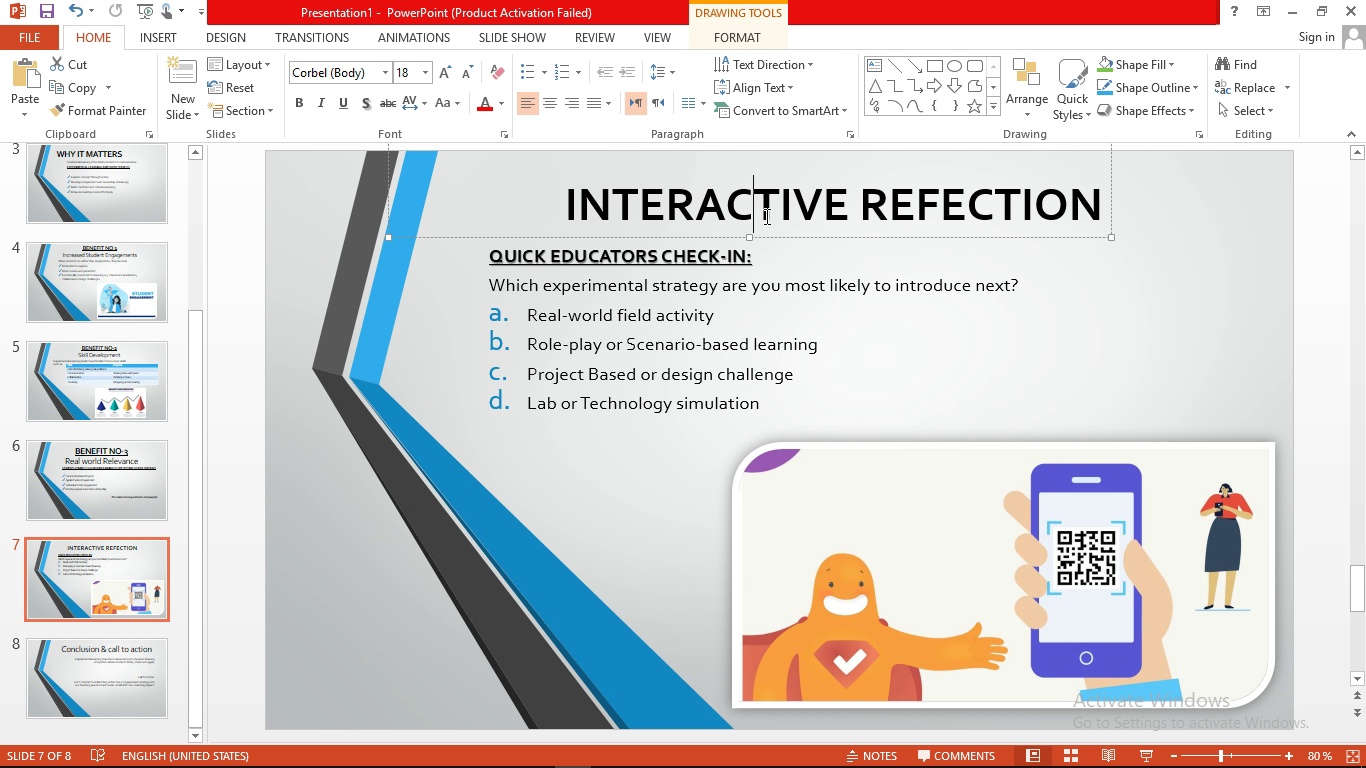 
left_click([765, 216])
 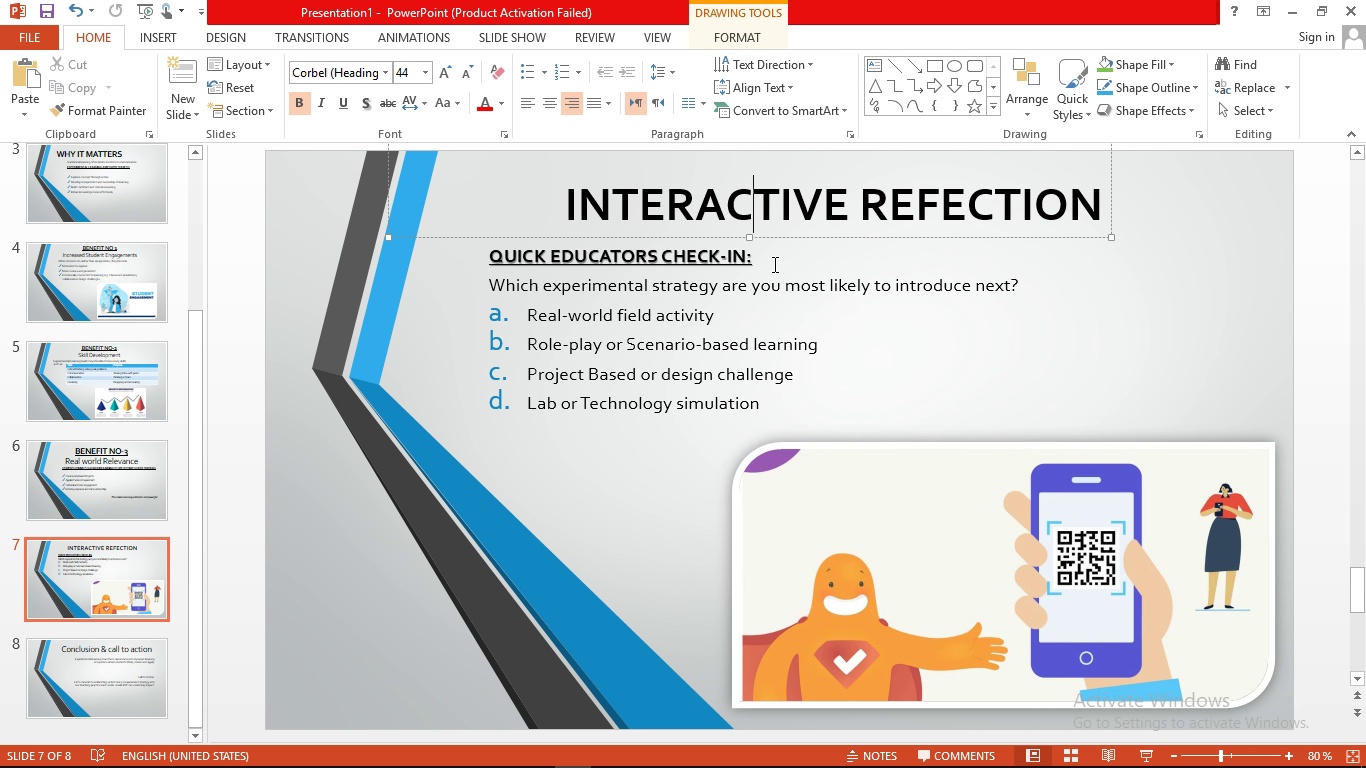 
left_click([778, 257])
 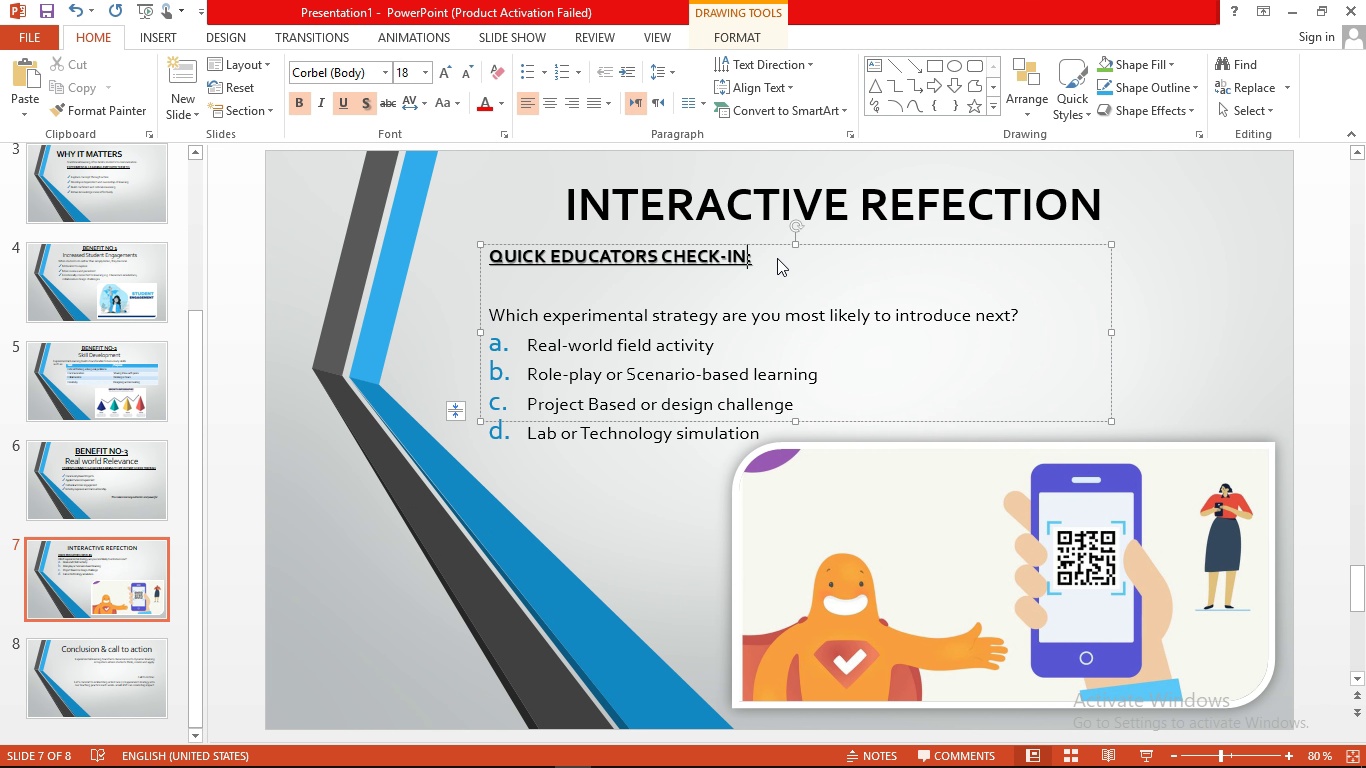 
key(Enter)
 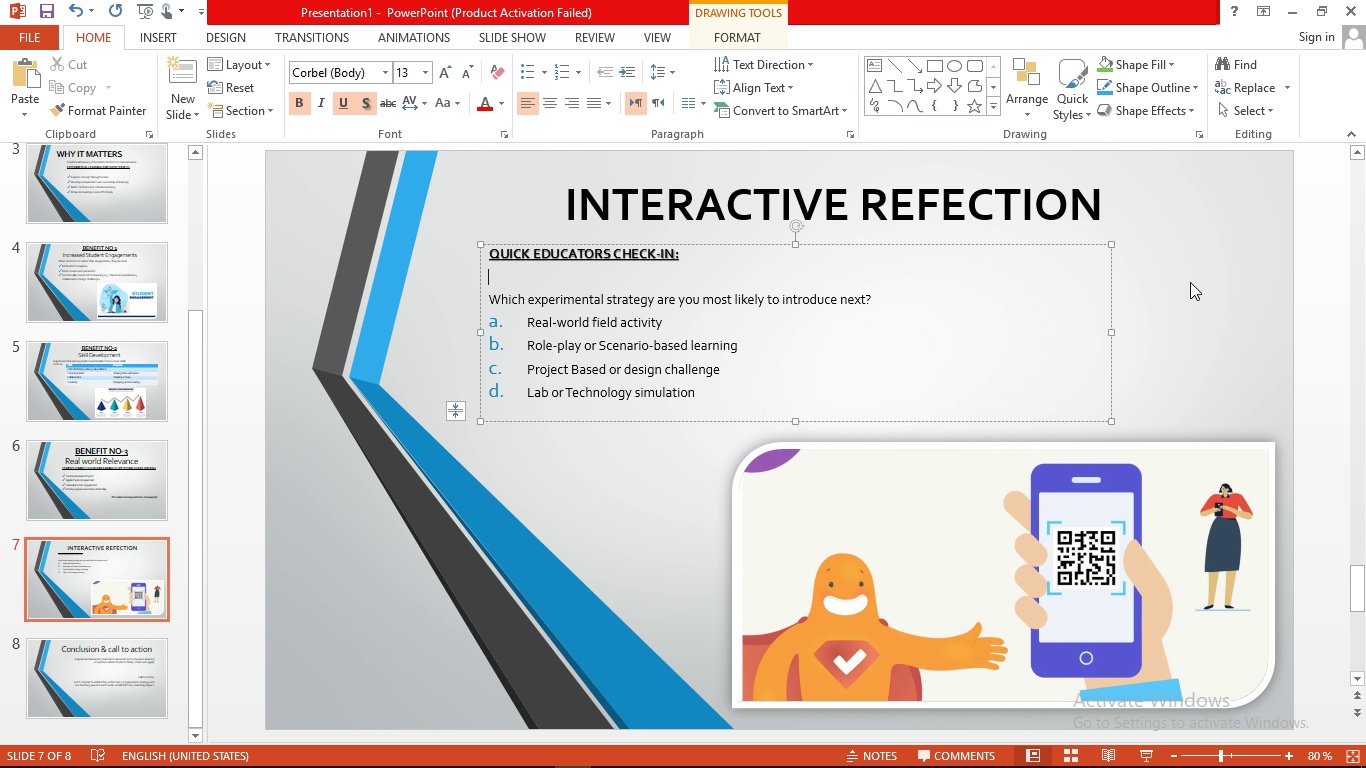 
left_click([1207, 299])
 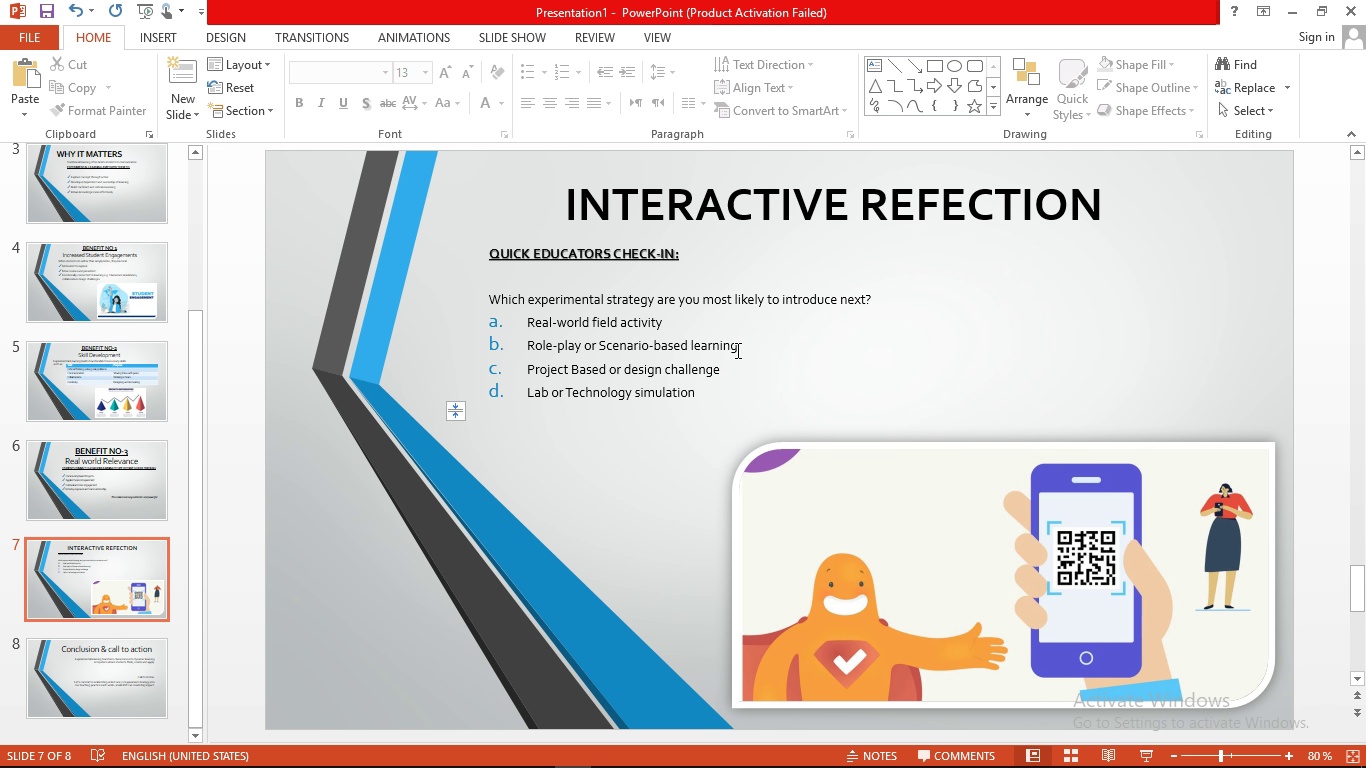 
left_click([736, 350])
 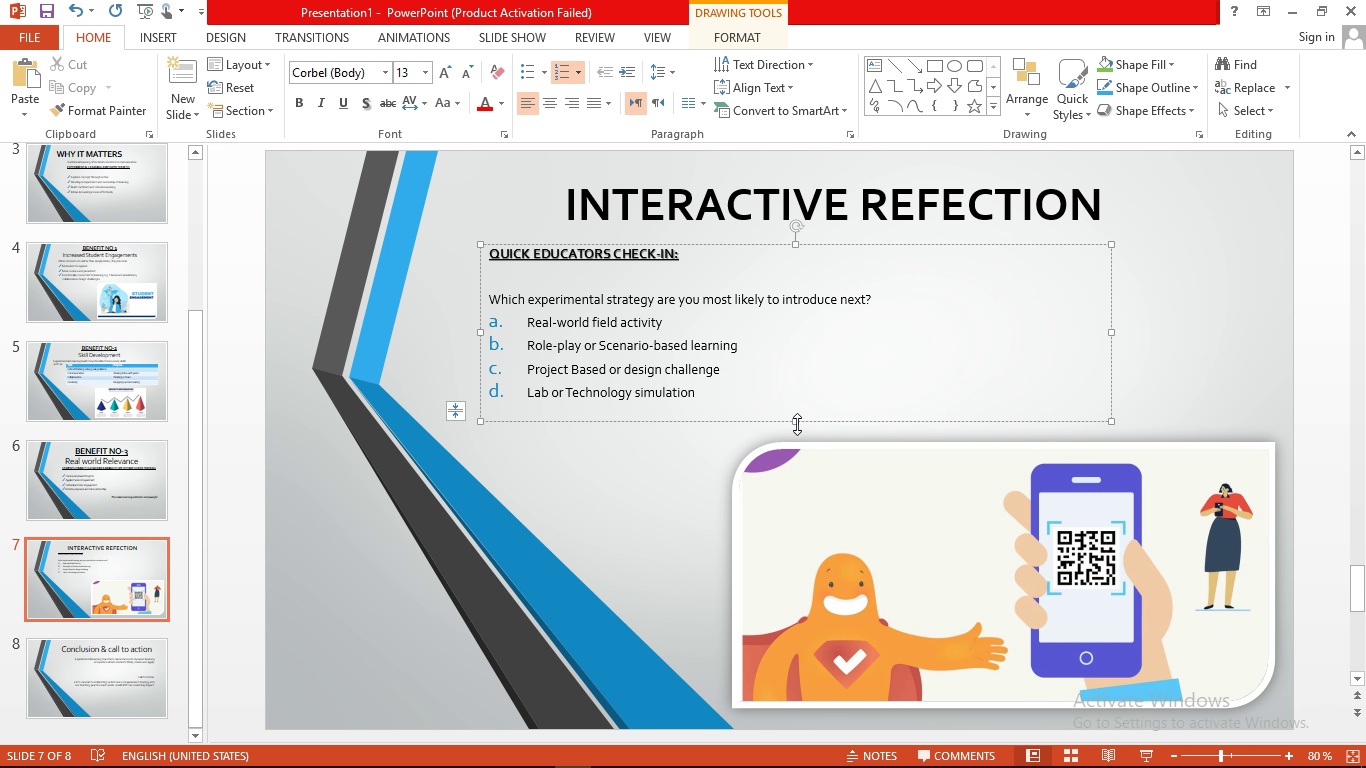 
left_click_drag(start_coordinate=[797, 424], to_coordinate=[797, 453])
 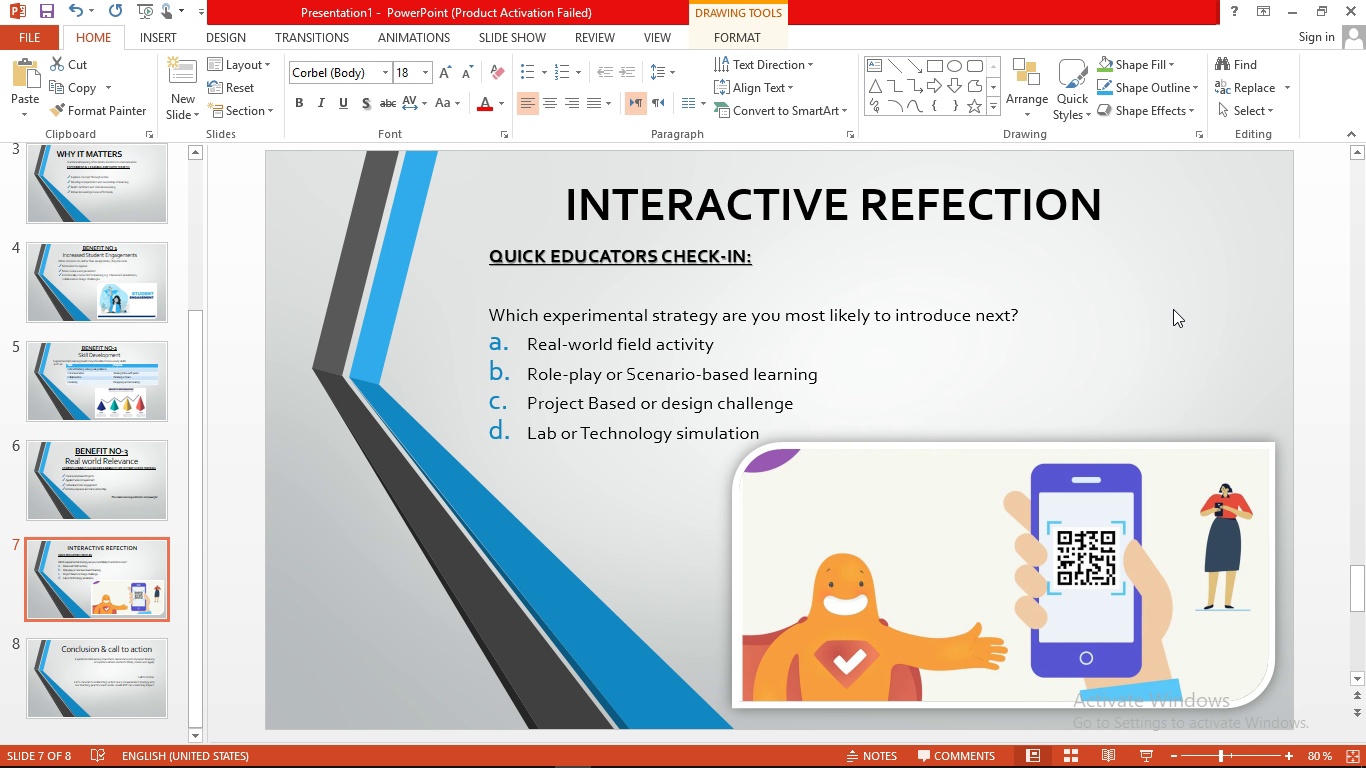 
left_click([1173, 309])
 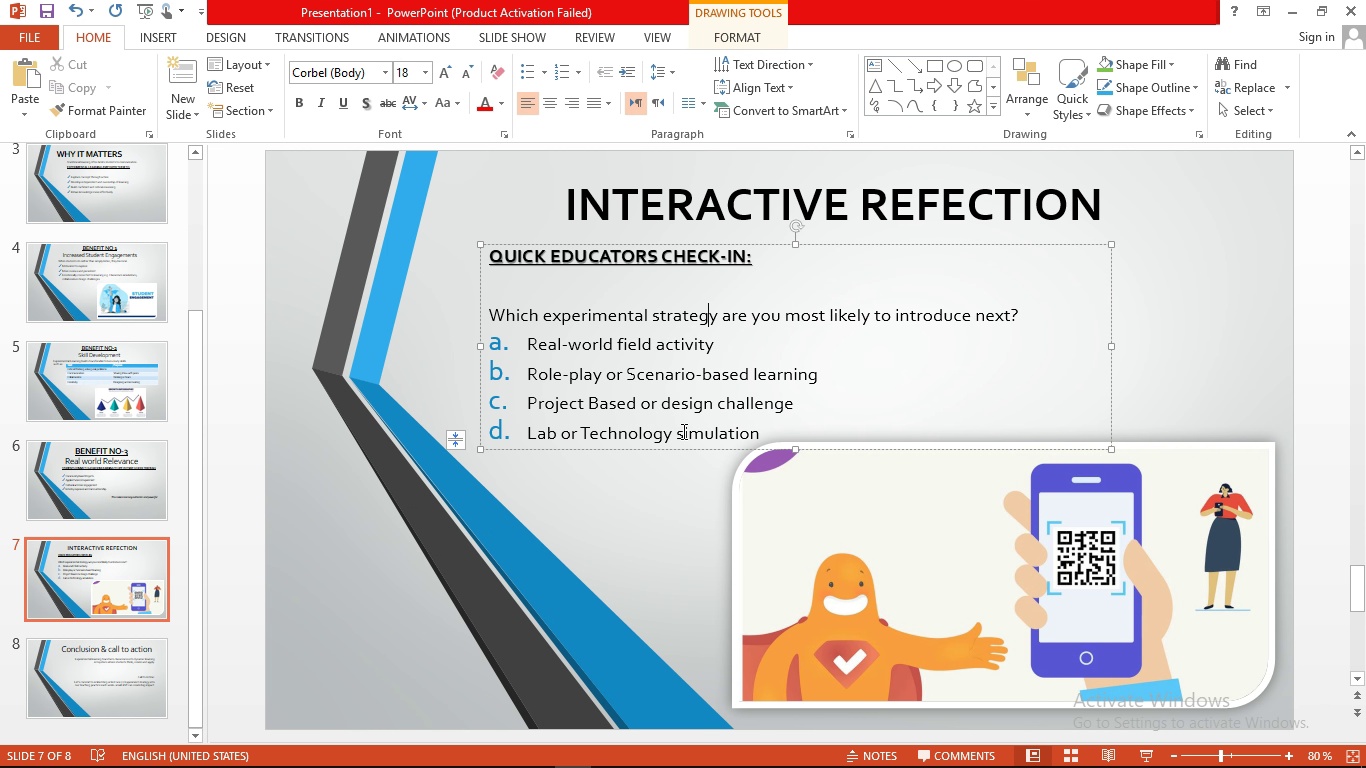 
left_click_drag(start_coordinate=[681, 449], to_coordinate=[675, 444])
 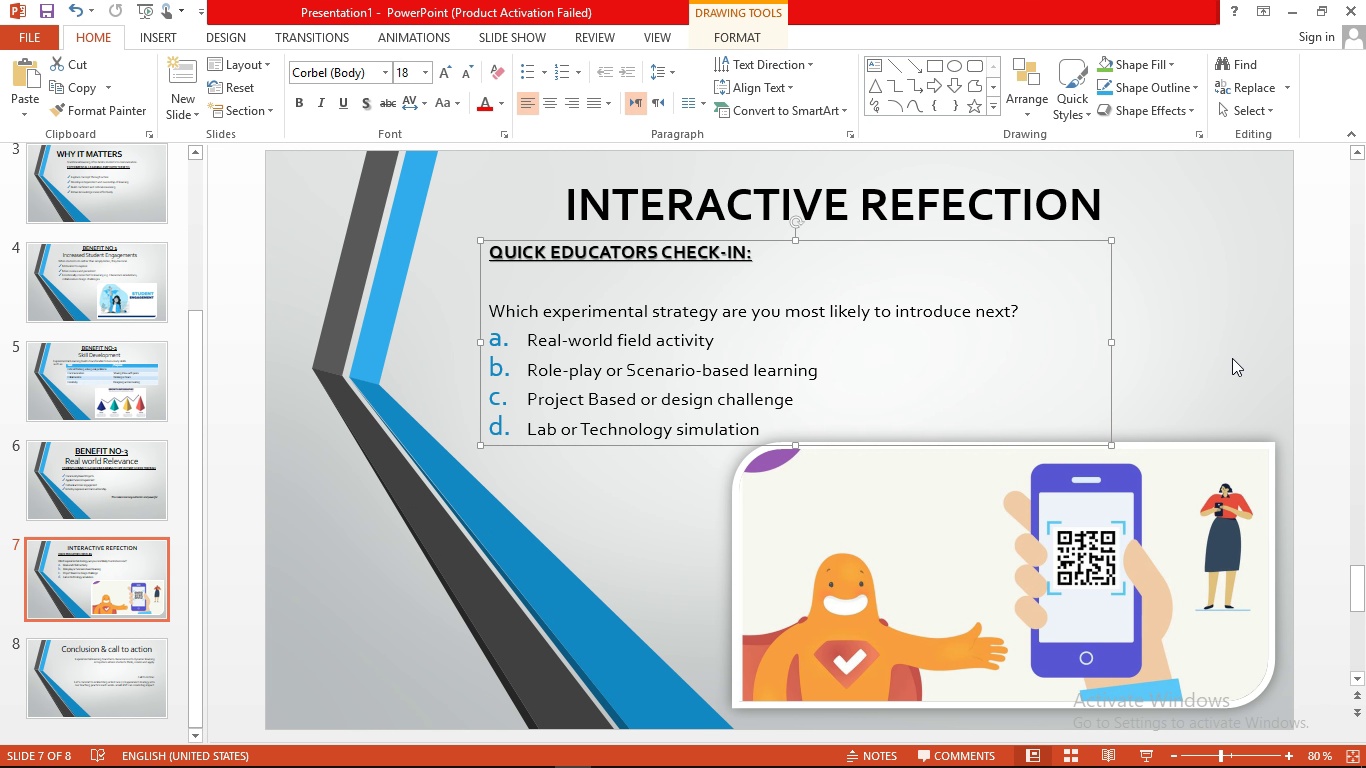 
left_click([1232, 358])
 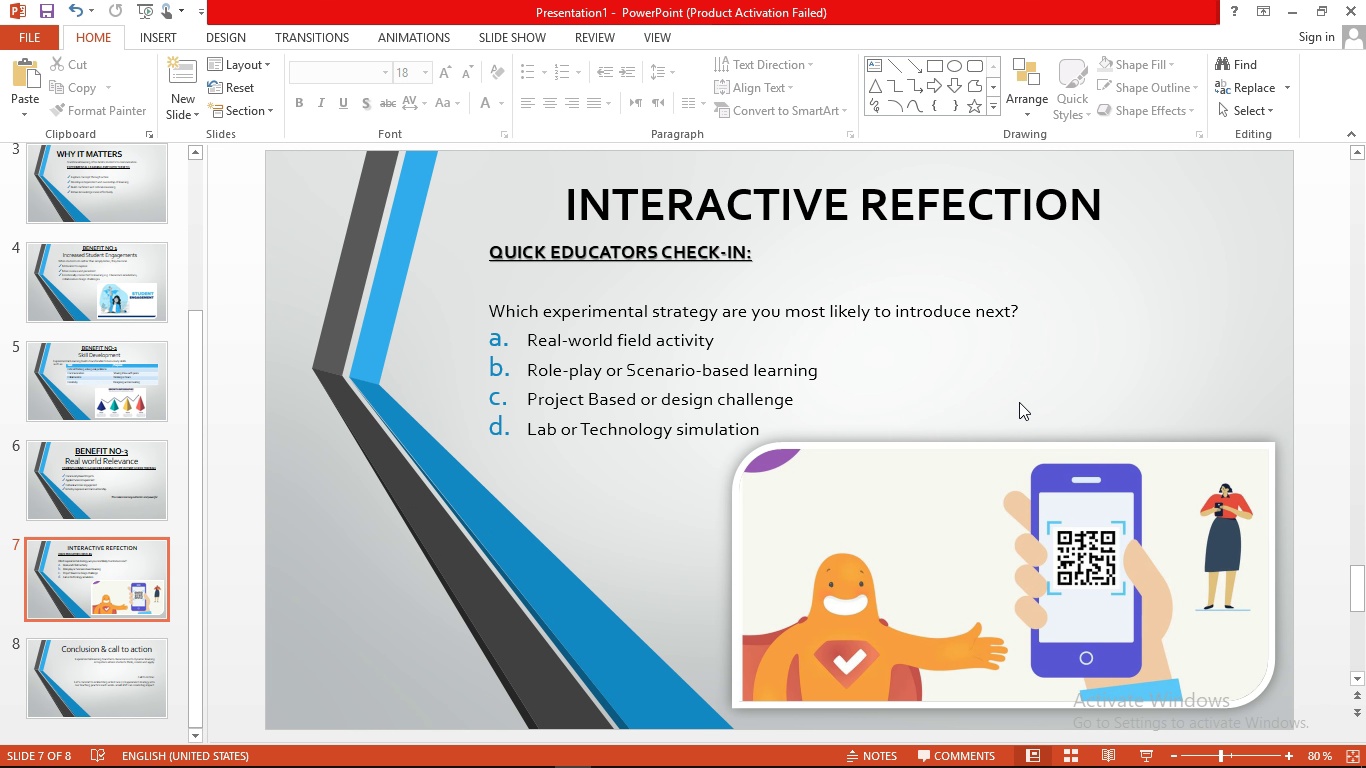 
wait(13.85)
 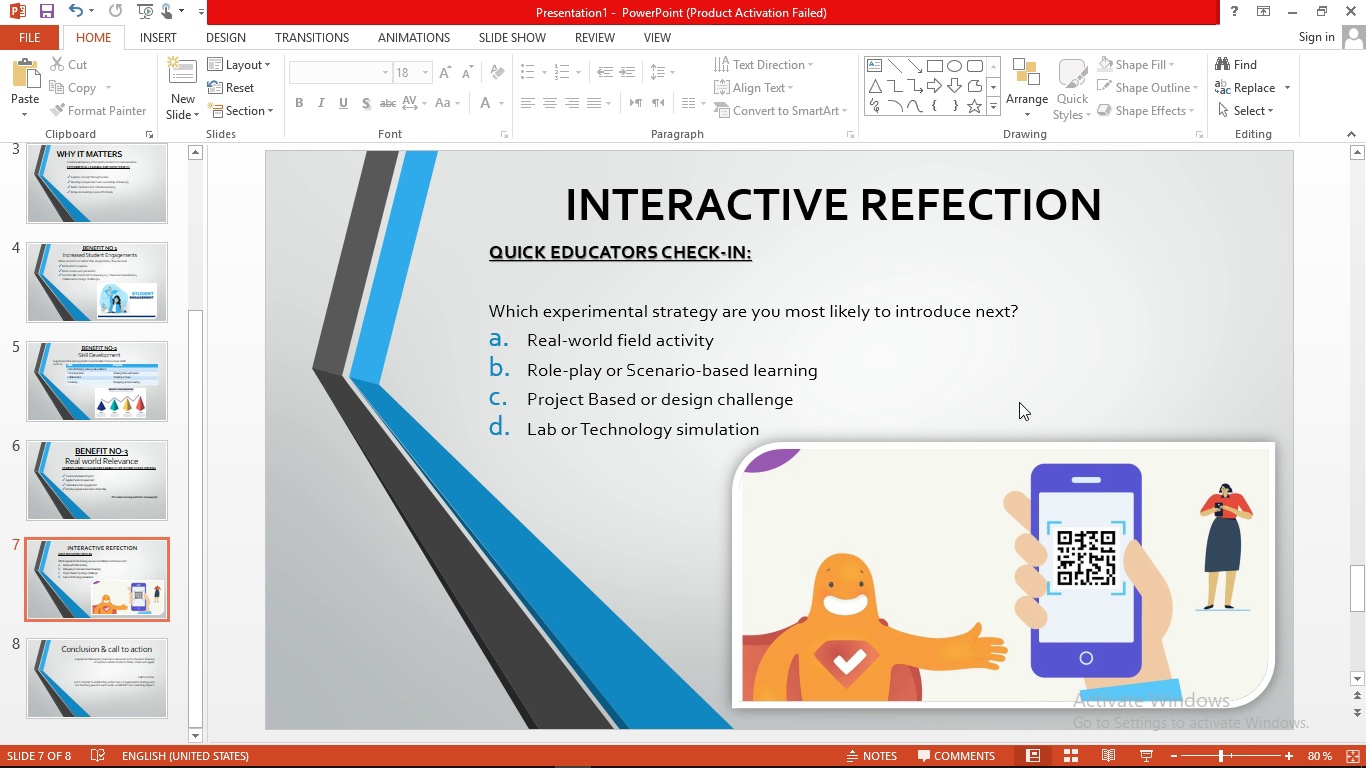 
left_click_drag(start_coordinate=[200, 332], to_coordinate=[200, 352])
 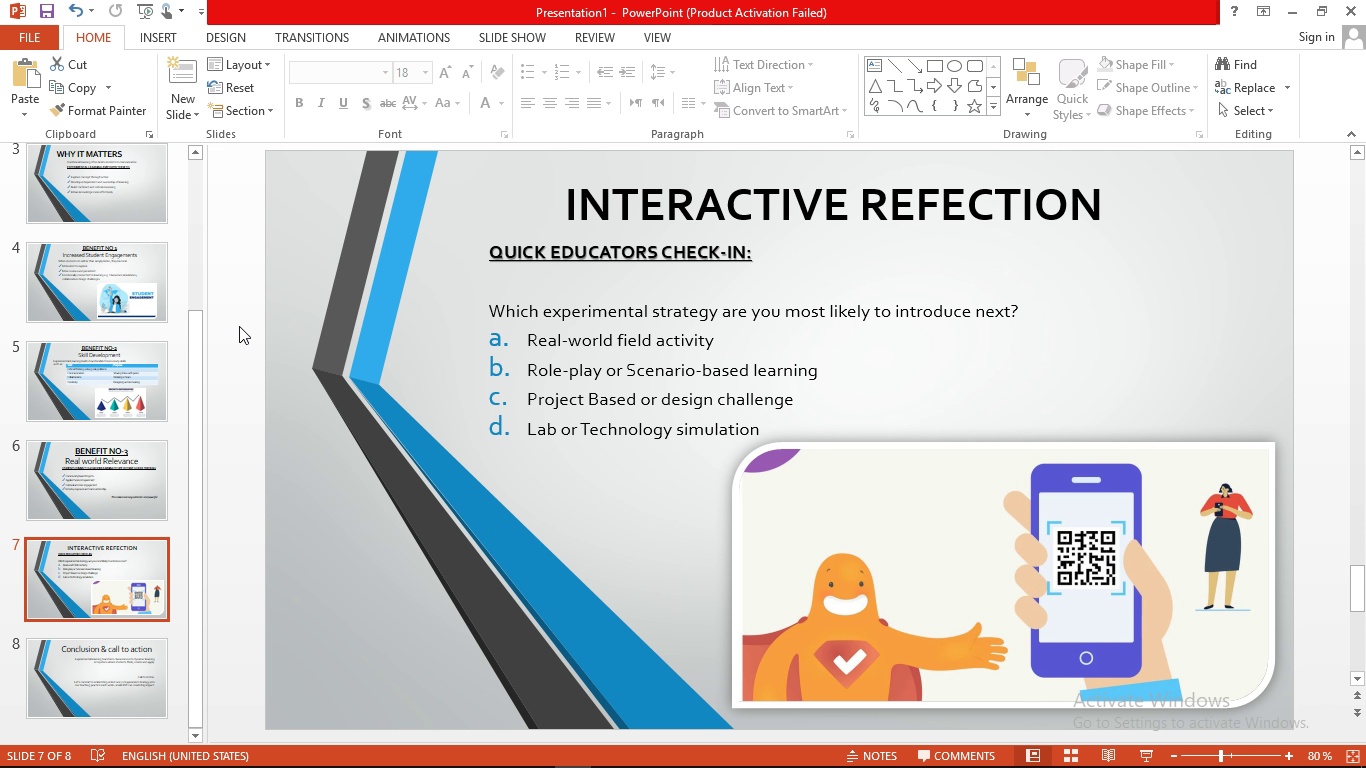 
wait(10.54)
 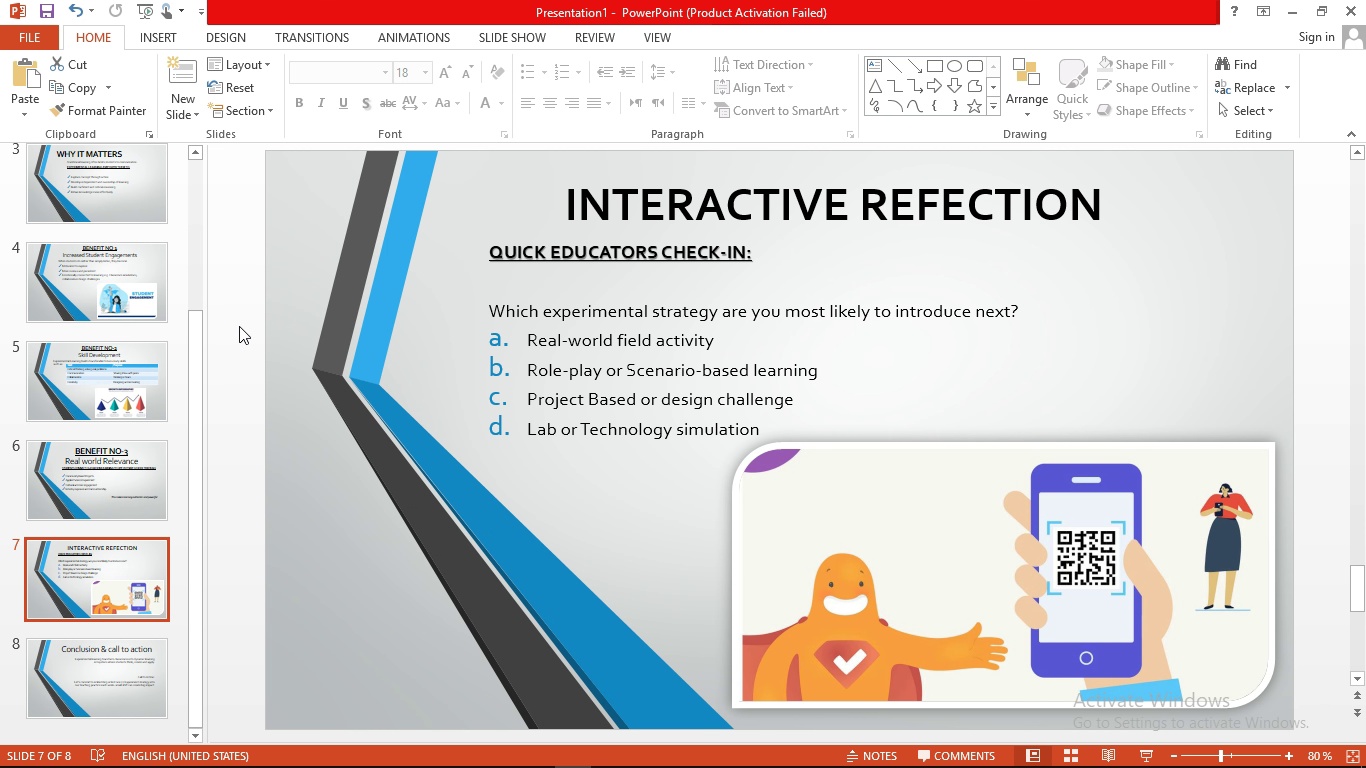 
left_click([147, 35])
 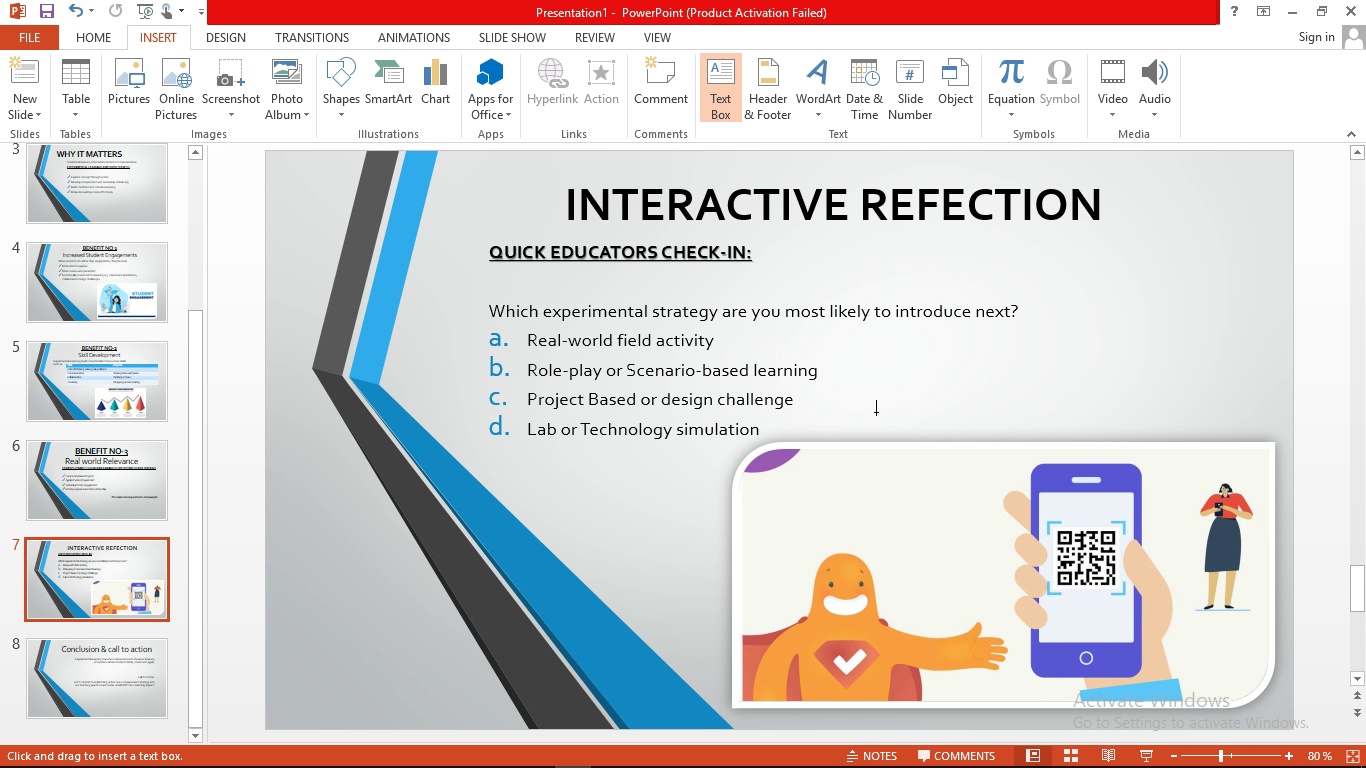 
wait(14.81)
 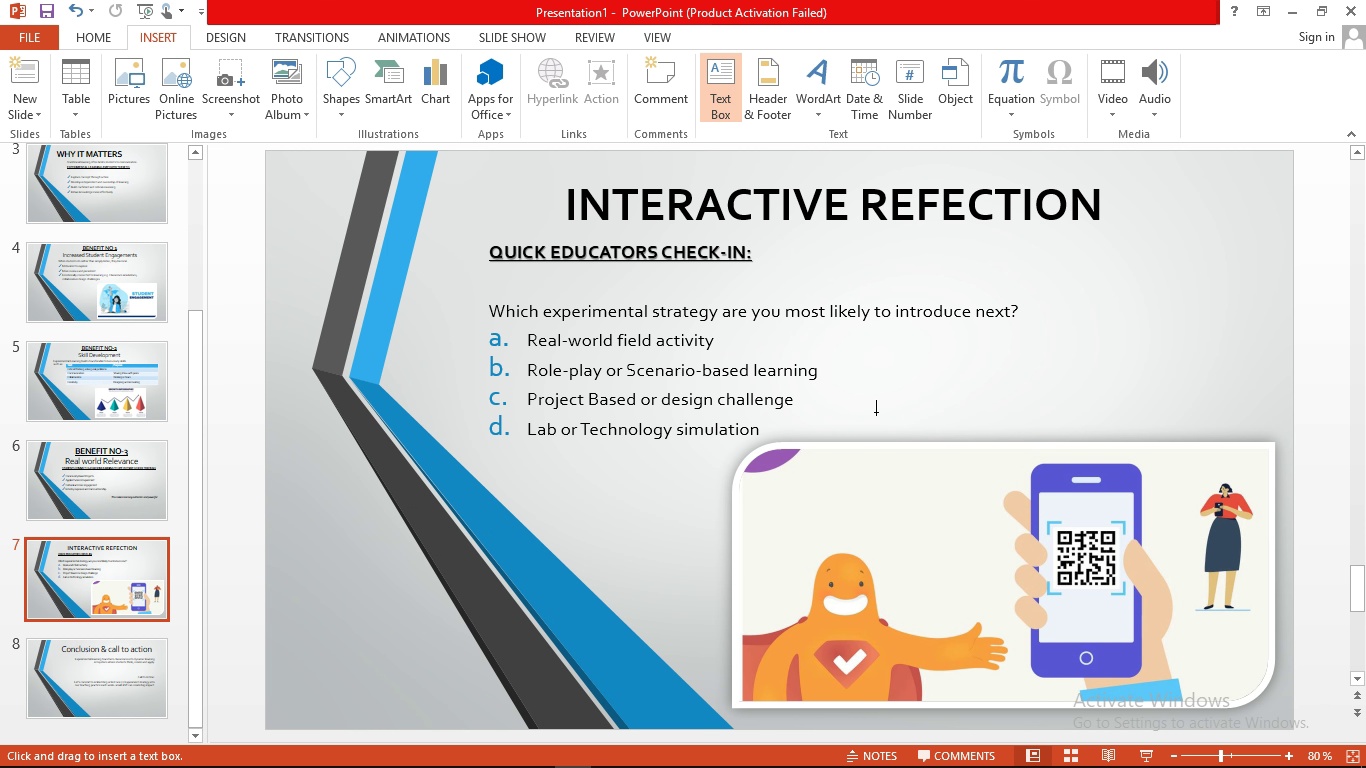 
left_click([879, 412])
 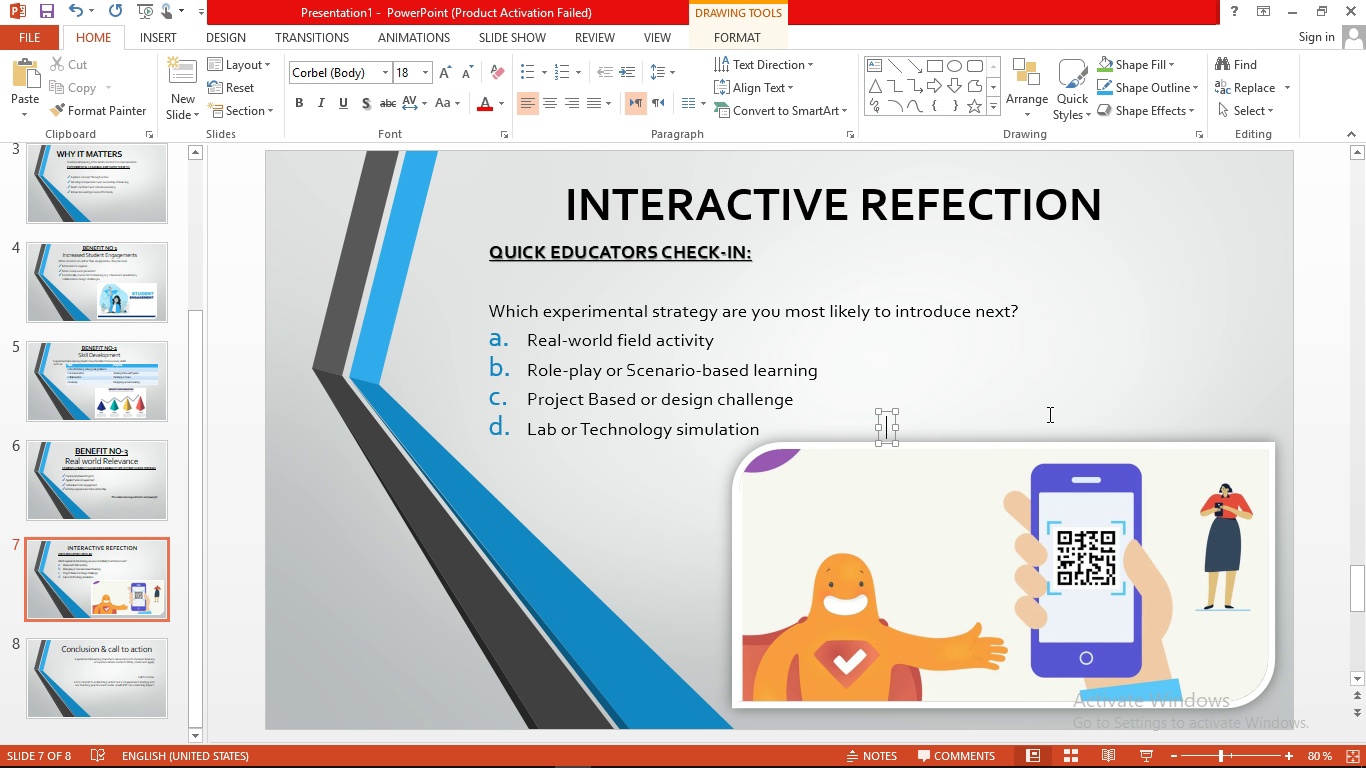 
type(Vote fo)
key(Backspace)
key(Backspace)
type(the right )
 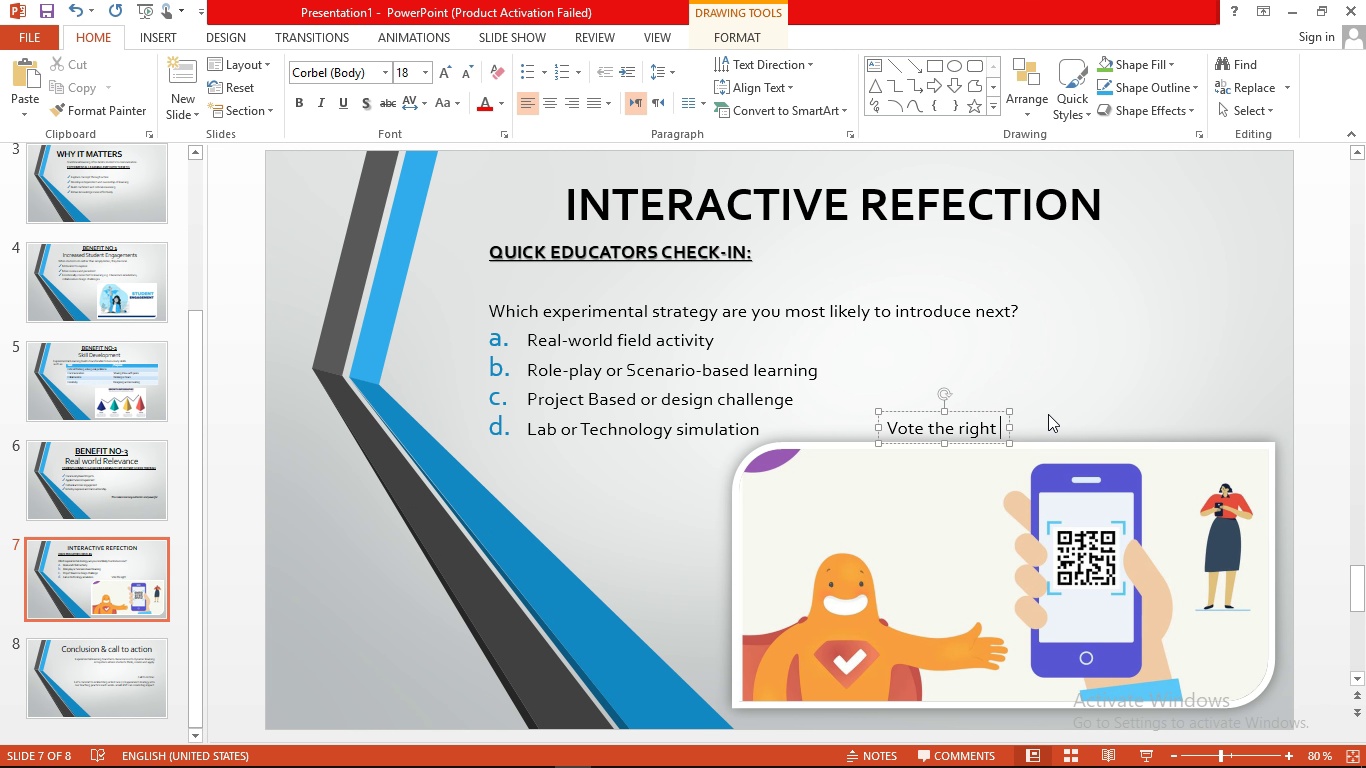 
key(Backspace)
key(Backspace)
key(Backspace)
key(Backspace)
key(Backspace)
key(Backspace)
key(Backspace)
key(Backspace)
key(Backspace)
key(Backspace)
key(Backspace)
key(Backspace)
key(Backspace)
key(Backspace)
key(Backspace)
key(Backspace)
key(Backspace)
type(make your vote using this QR code )
 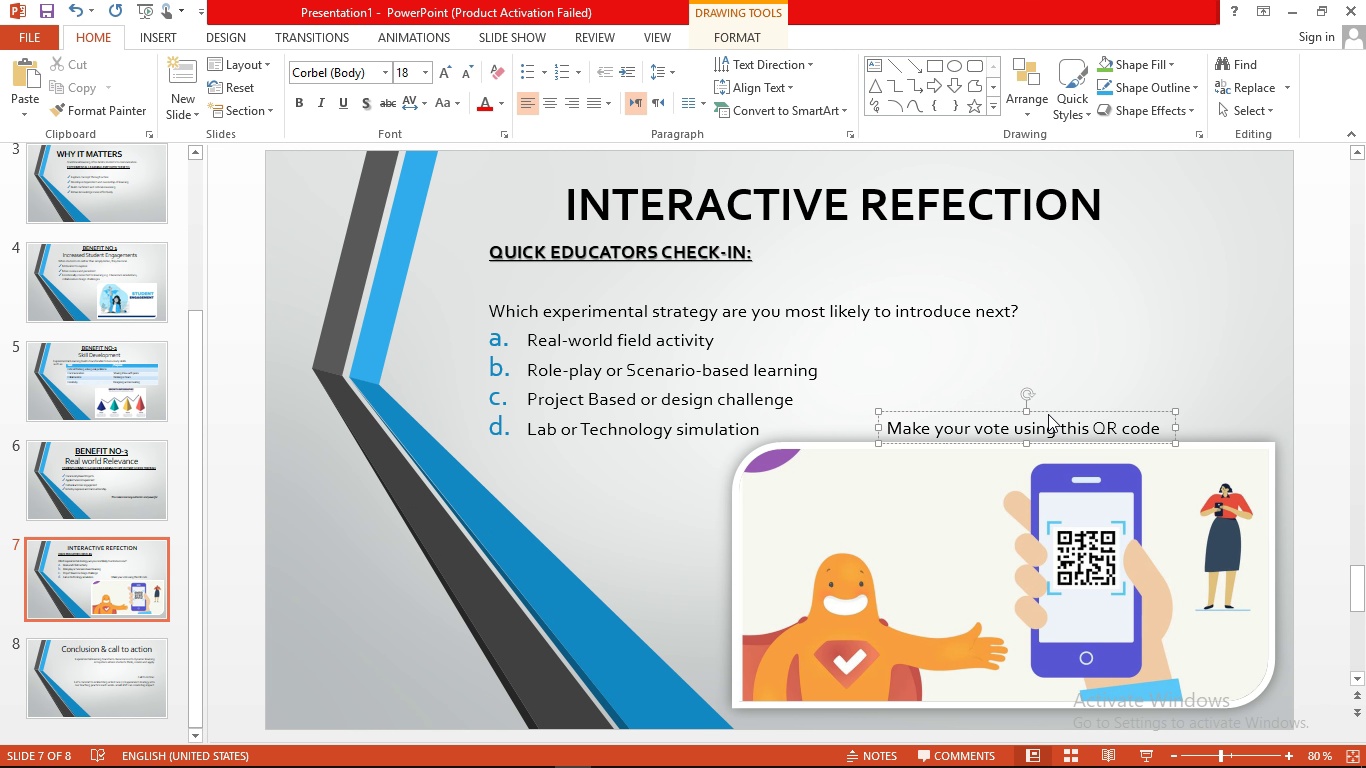 
key(Control+A)
 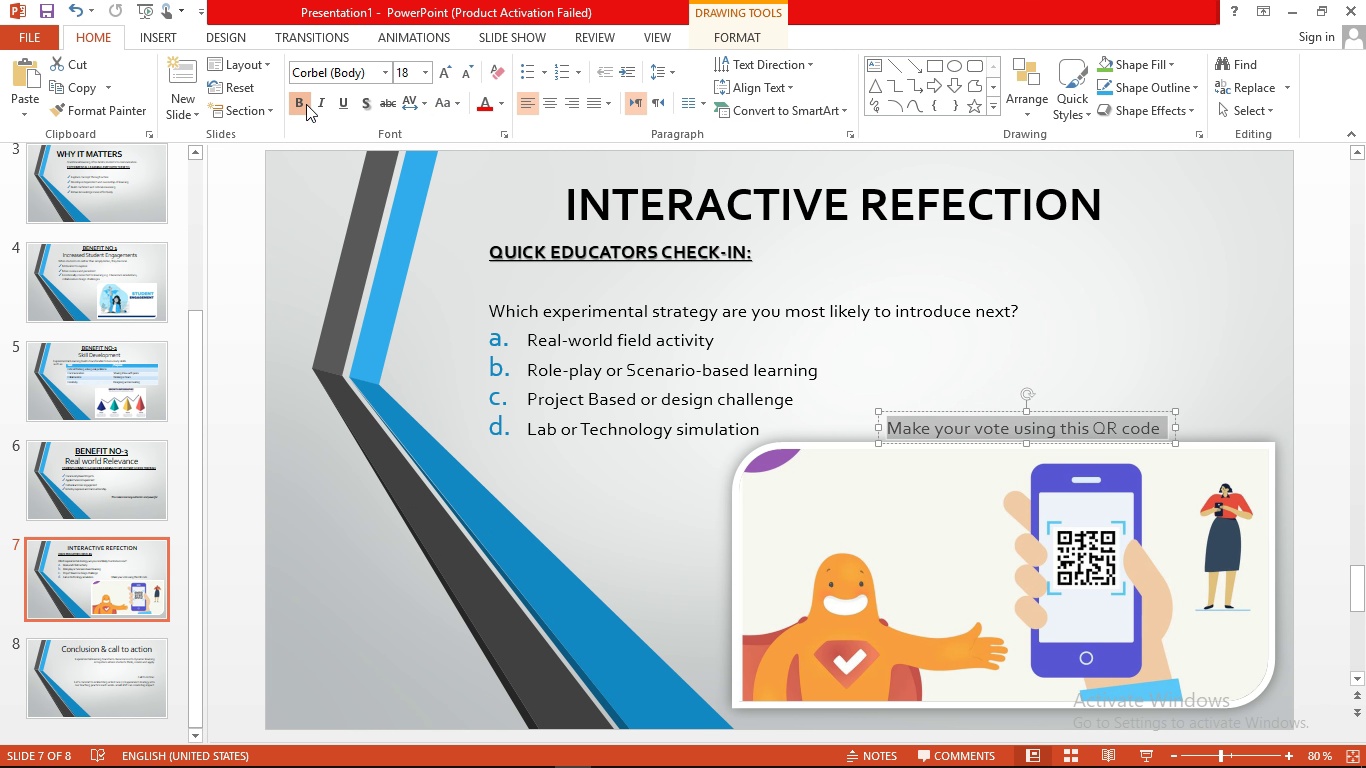 
double_click([321, 103])
 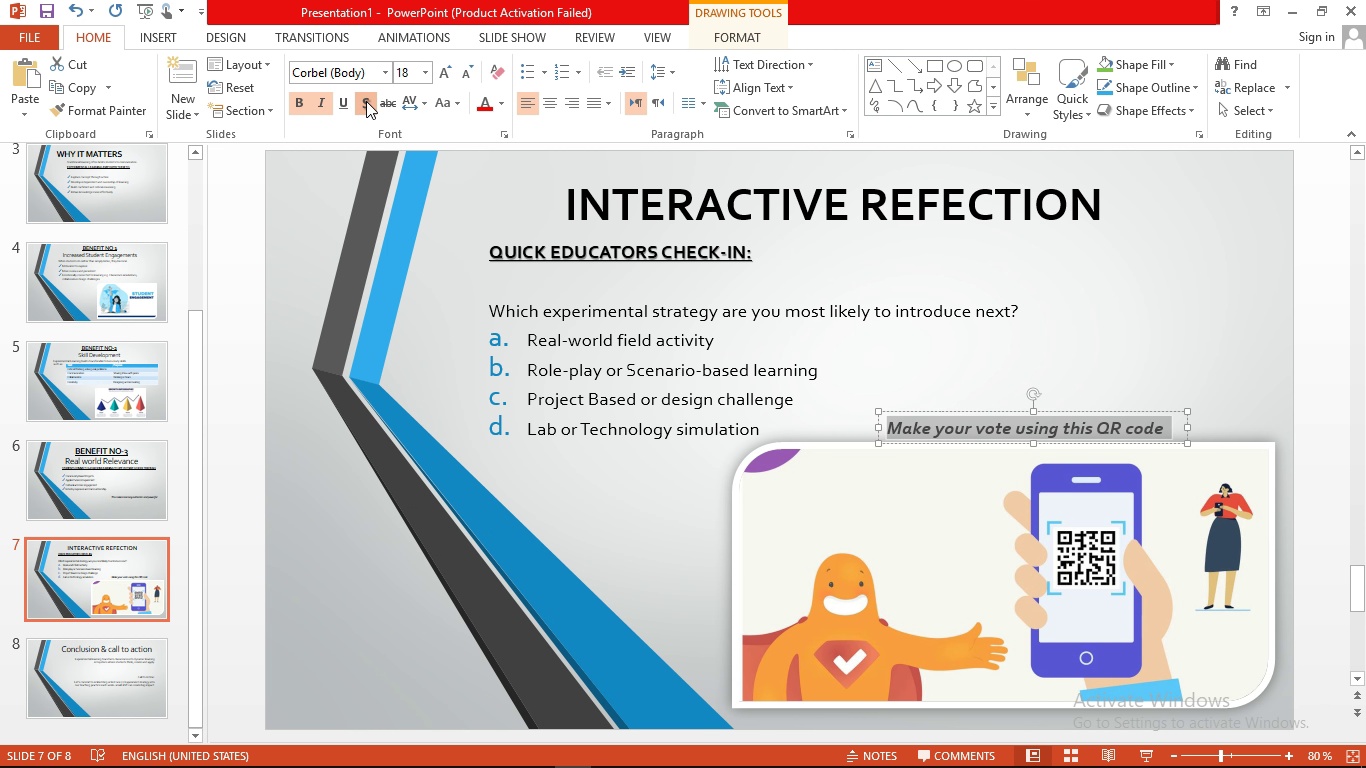 
left_click([366, 101])
 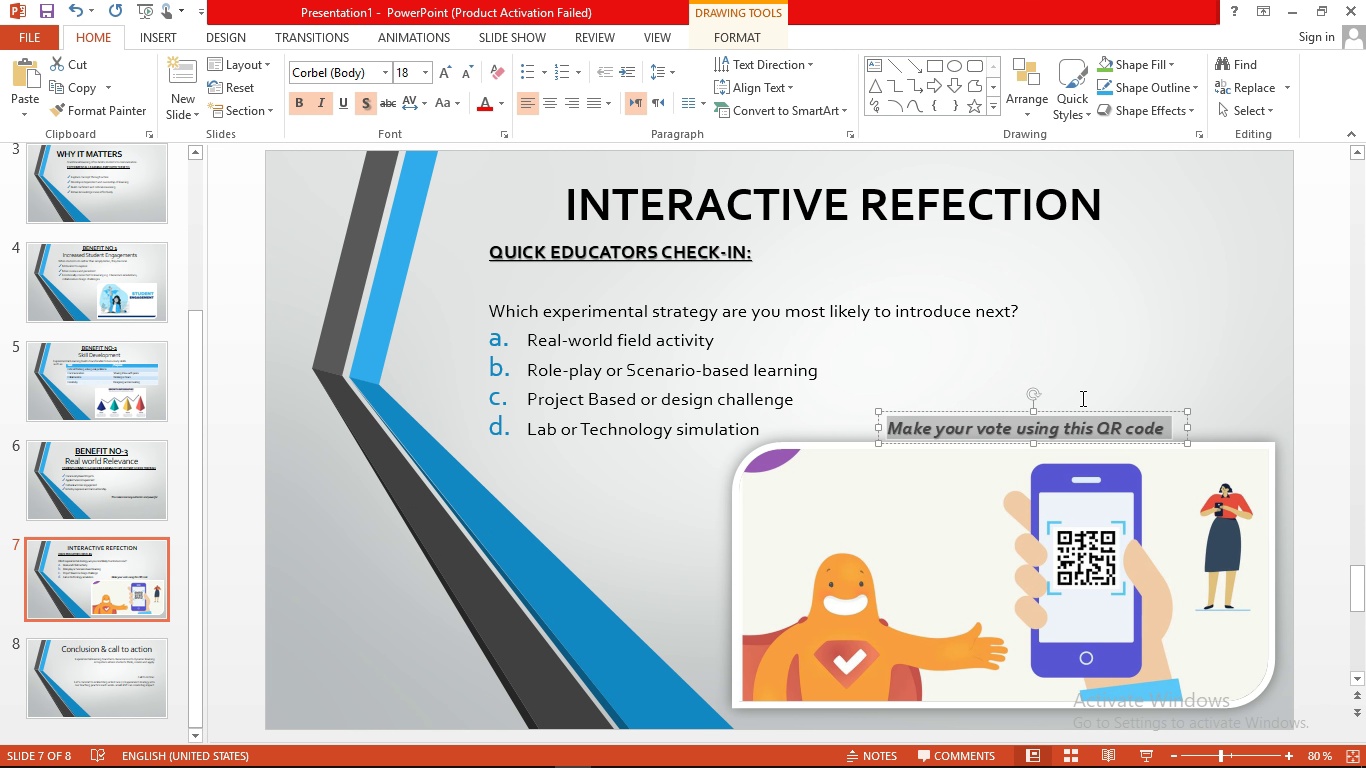 
left_click([1132, 366])
 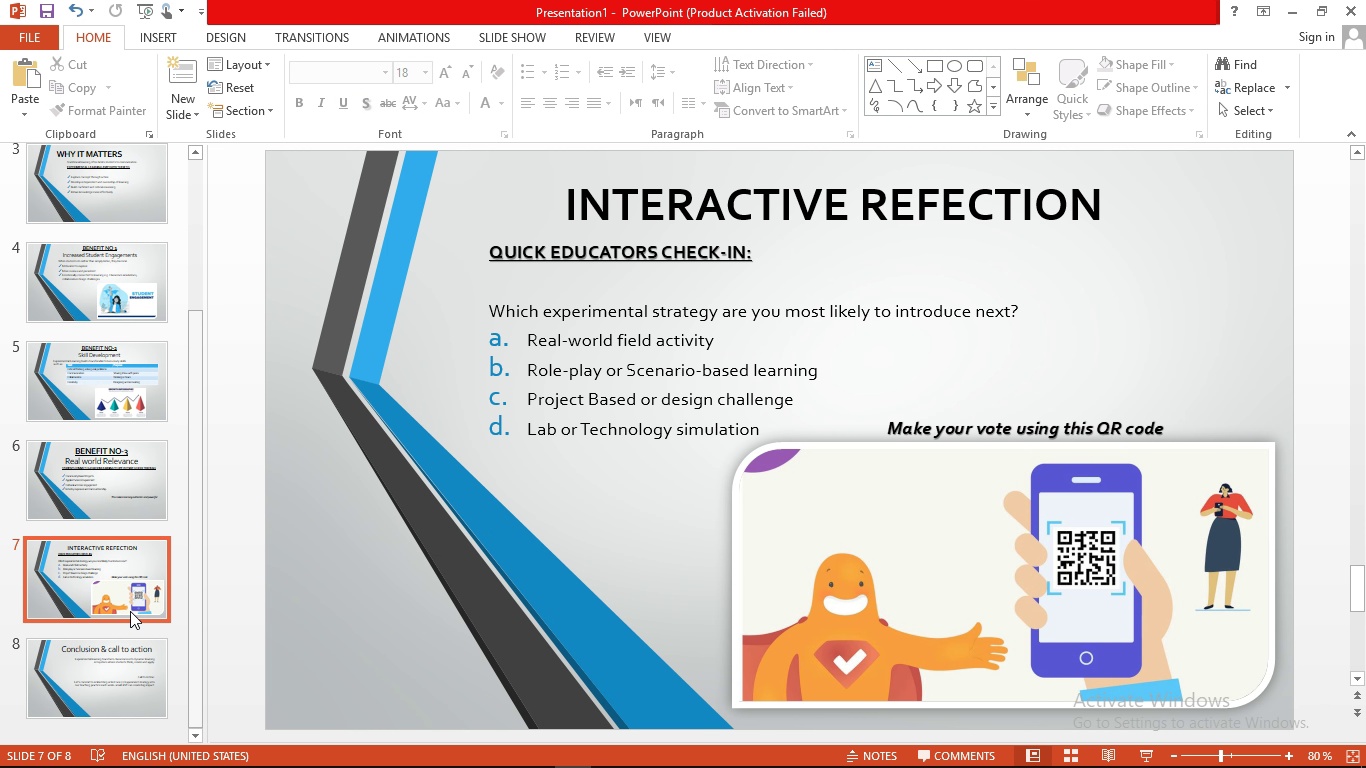 
left_click([119, 654])
 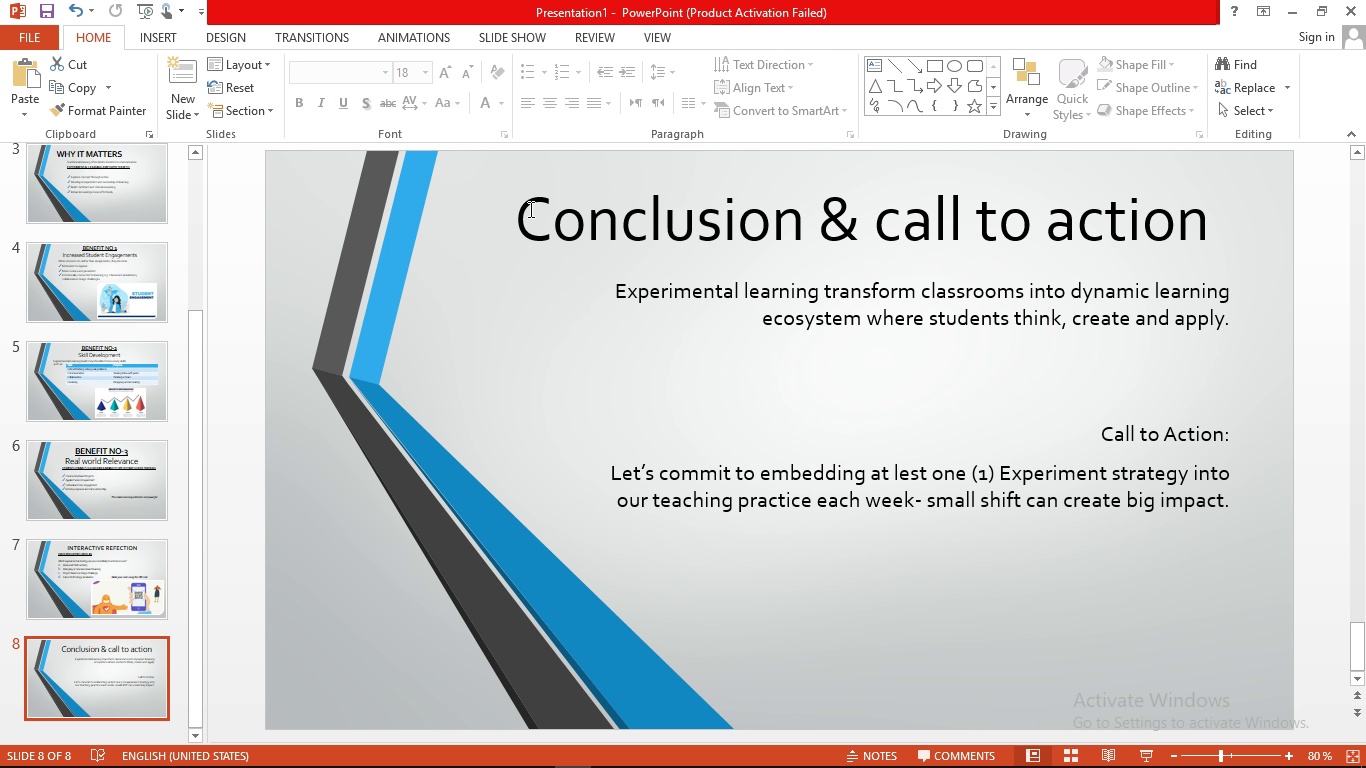 
left_click_drag(start_coordinate=[527, 209], to_coordinate=[1245, 221])
 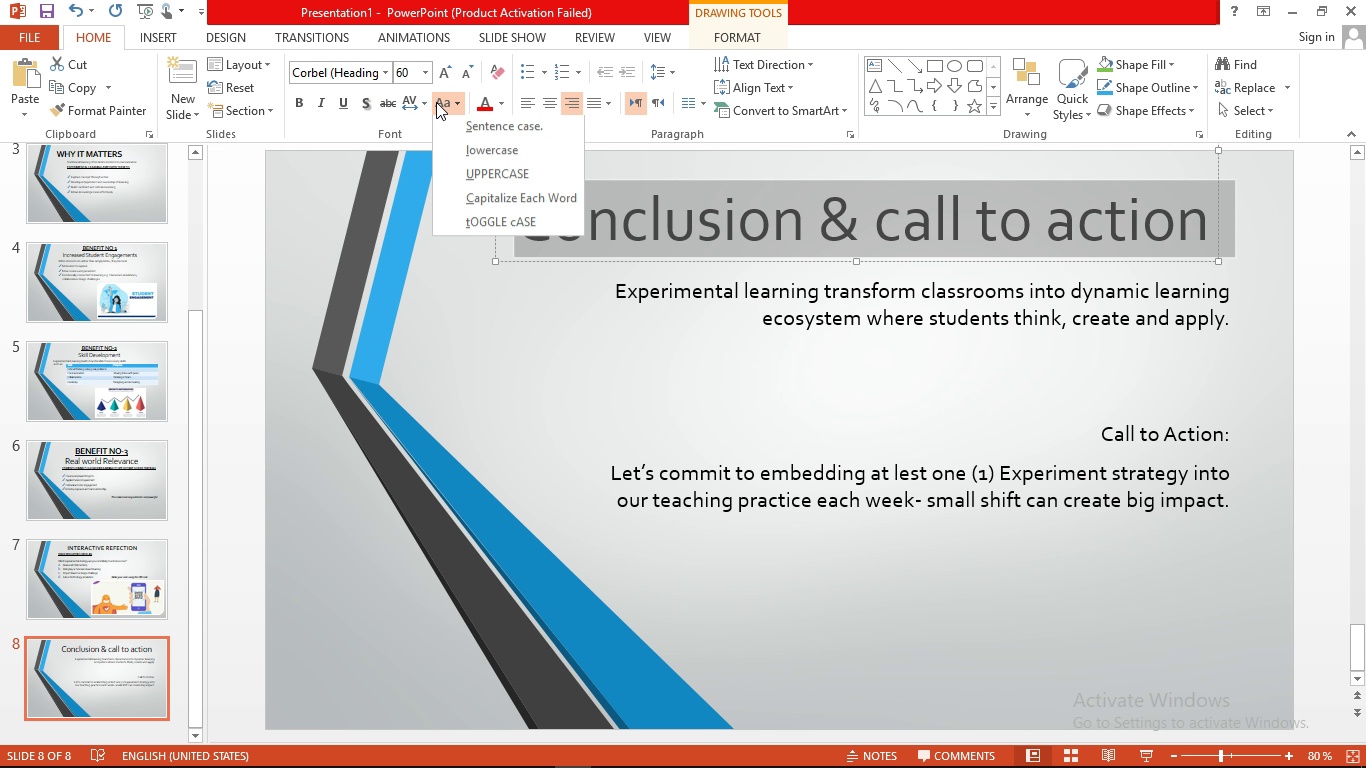 
left_click([496, 176])
 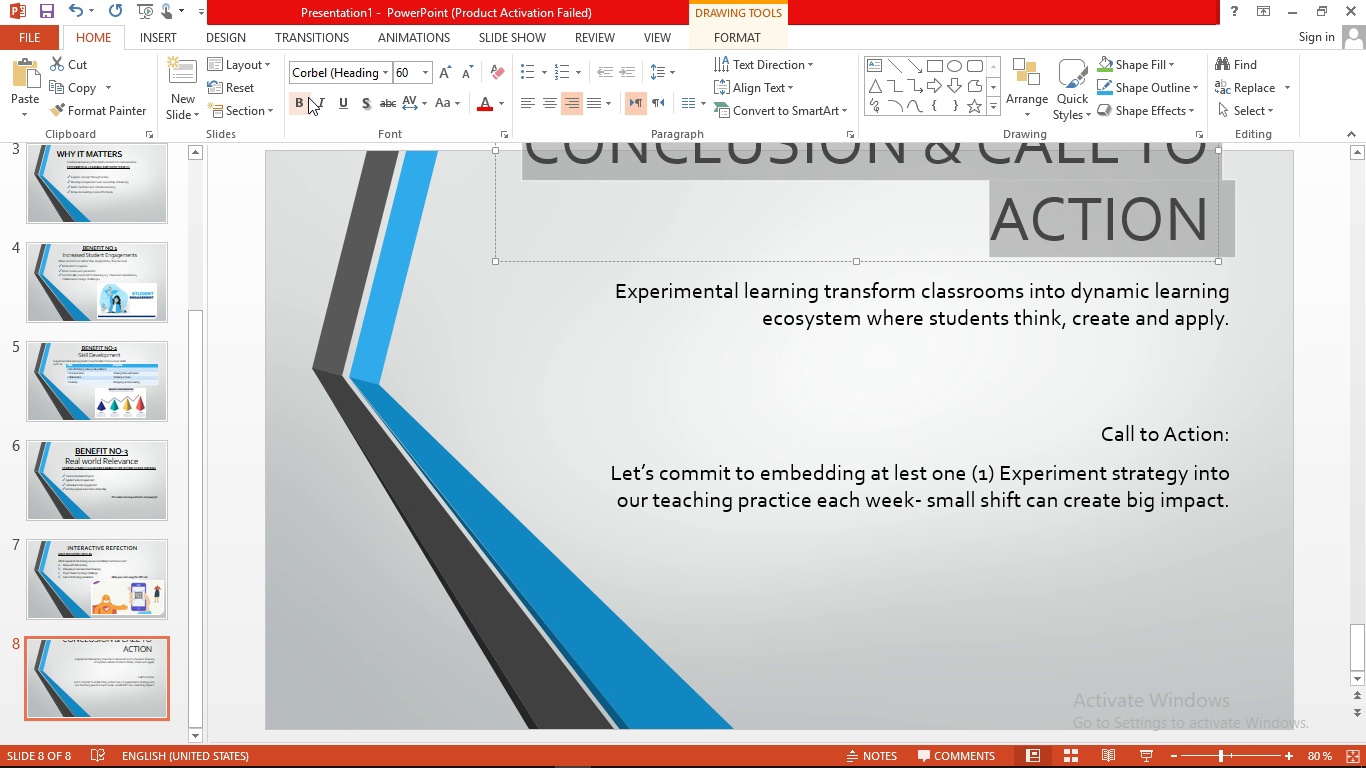 
left_click([308, 97])
 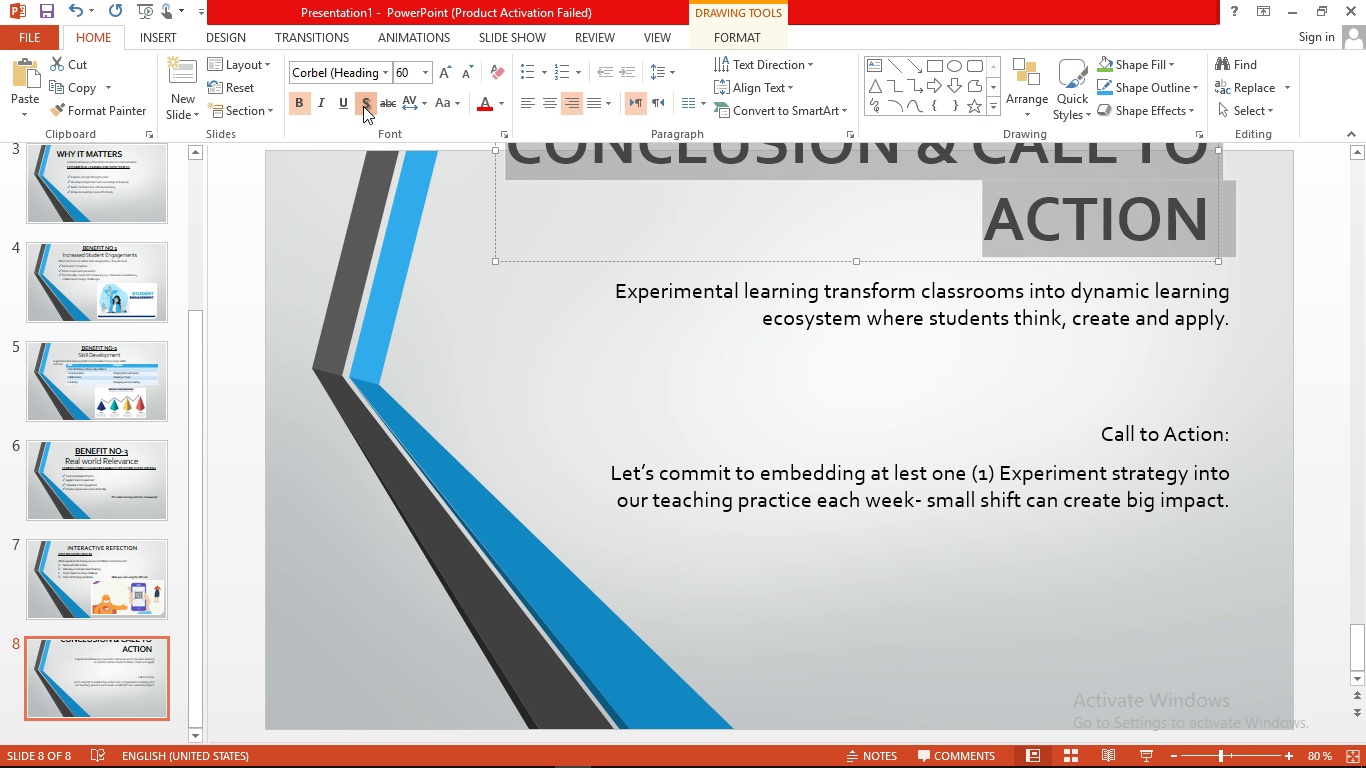 
left_click([363, 106])
 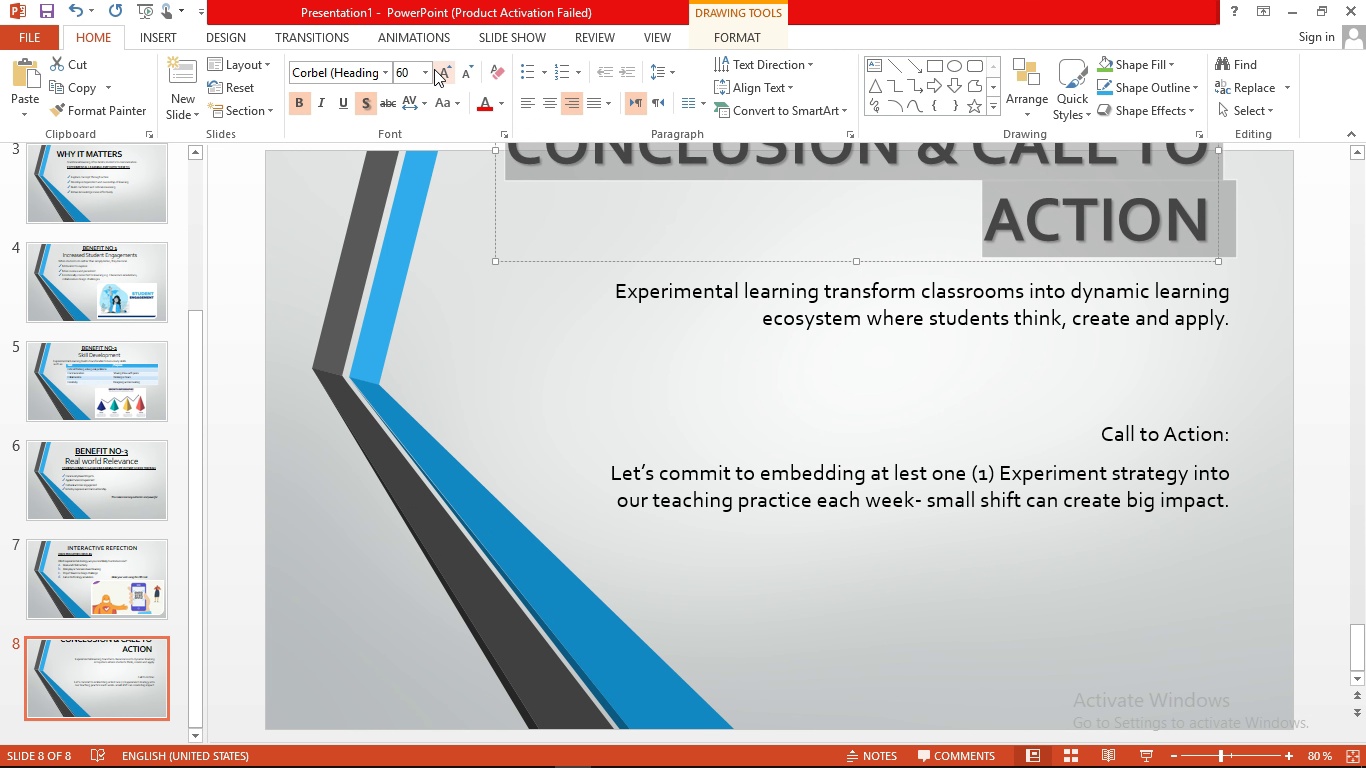 
left_click([427, 75])
 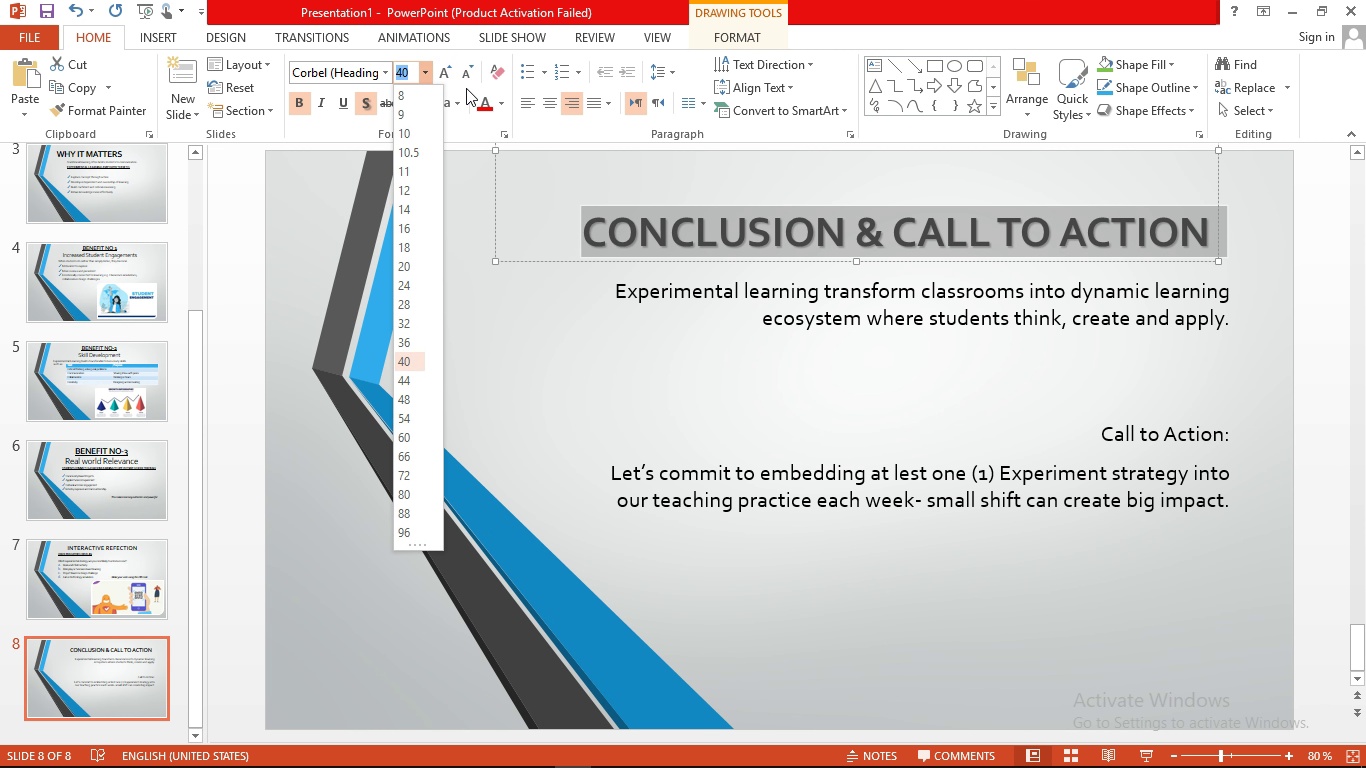 
left_click([408, 396])
 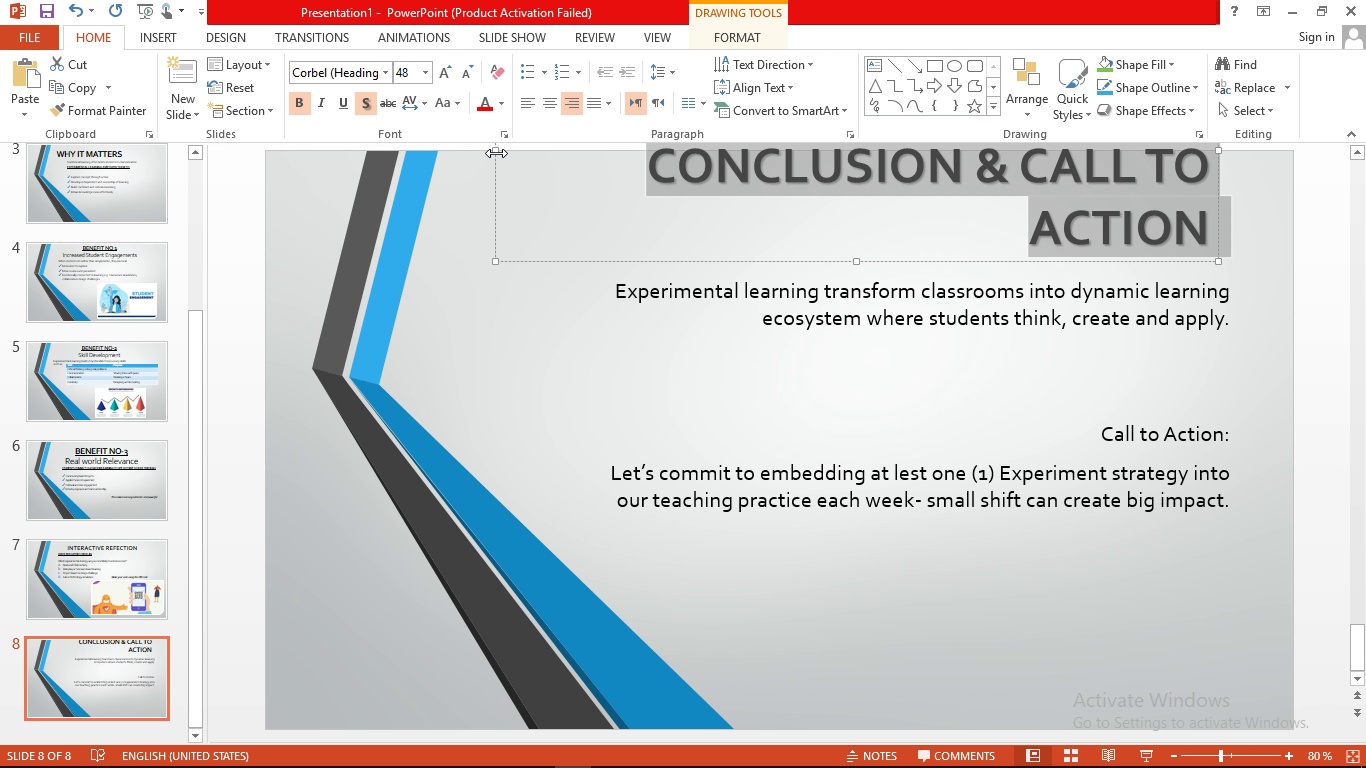 
left_click_drag(start_coordinate=[496, 153], to_coordinate=[387, 153])
 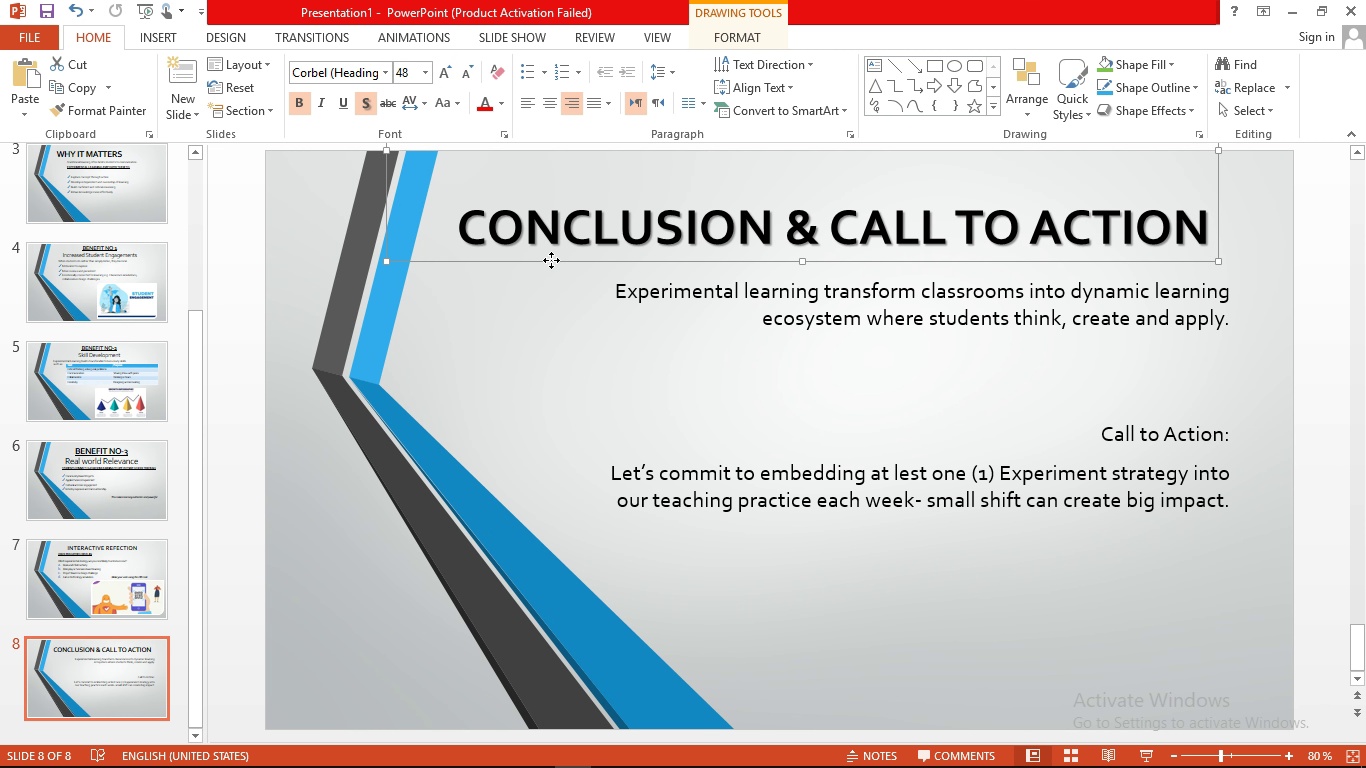 
left_click_drag(start_coordinate=[551, 260], to_coordinate=[591, 257])
 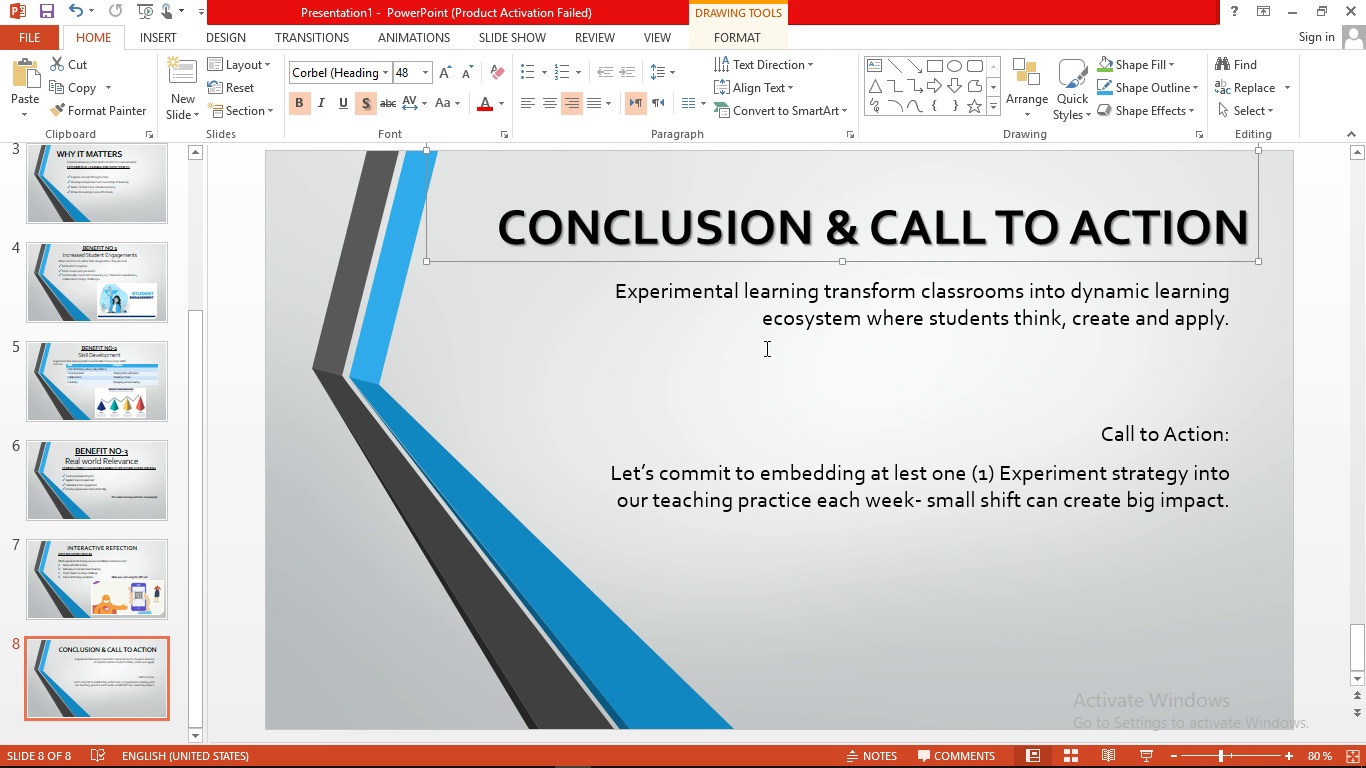 
left_click([765, 348])
 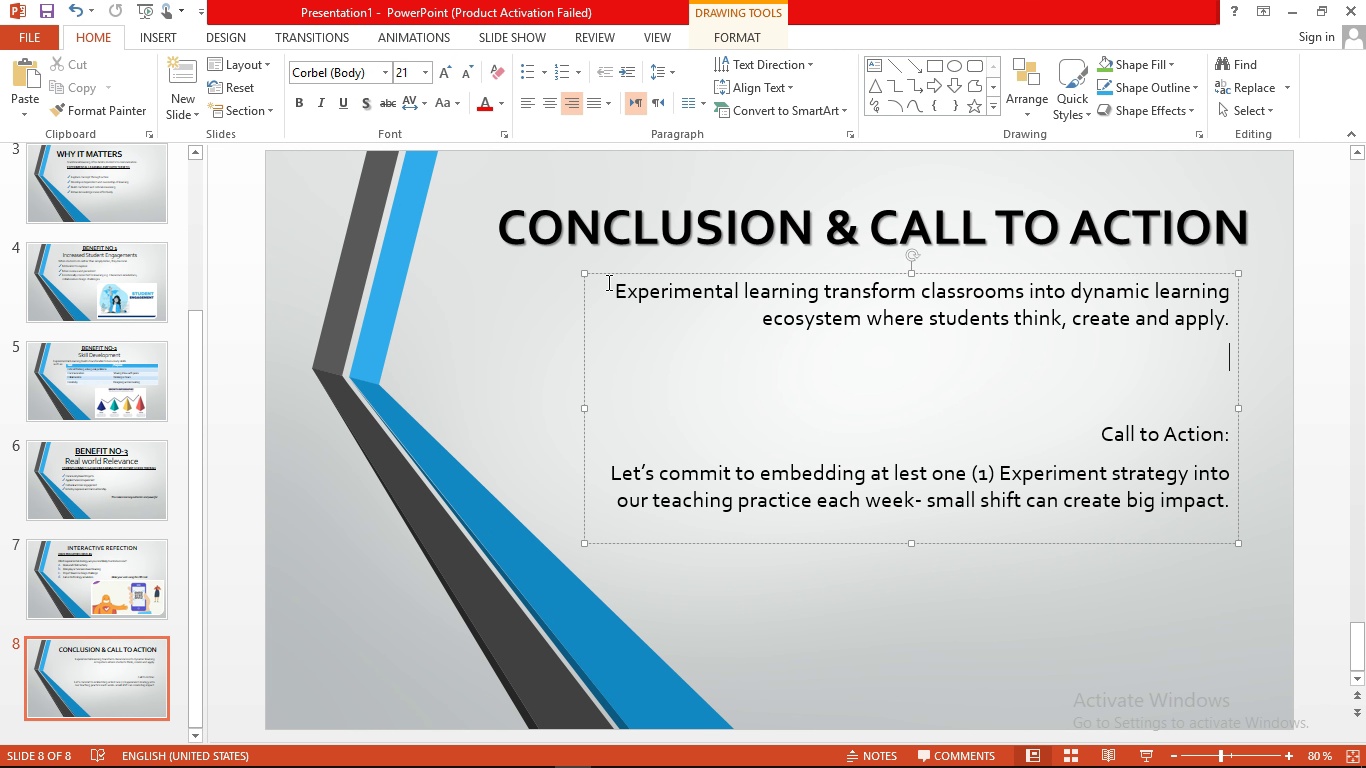 
left_click_drag(start_coordinate=[608, 284], to_coordinate=[1365, 592])
 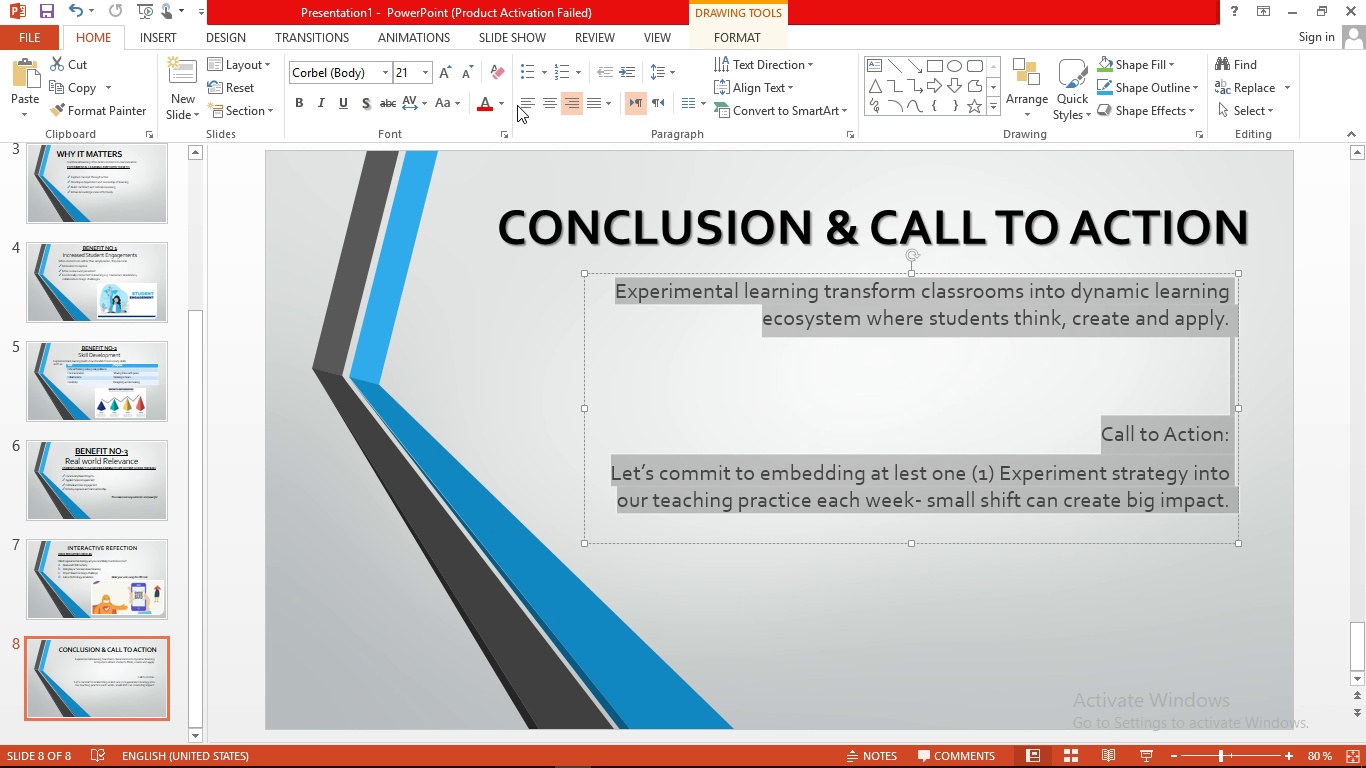 
left_click([518, 105])
 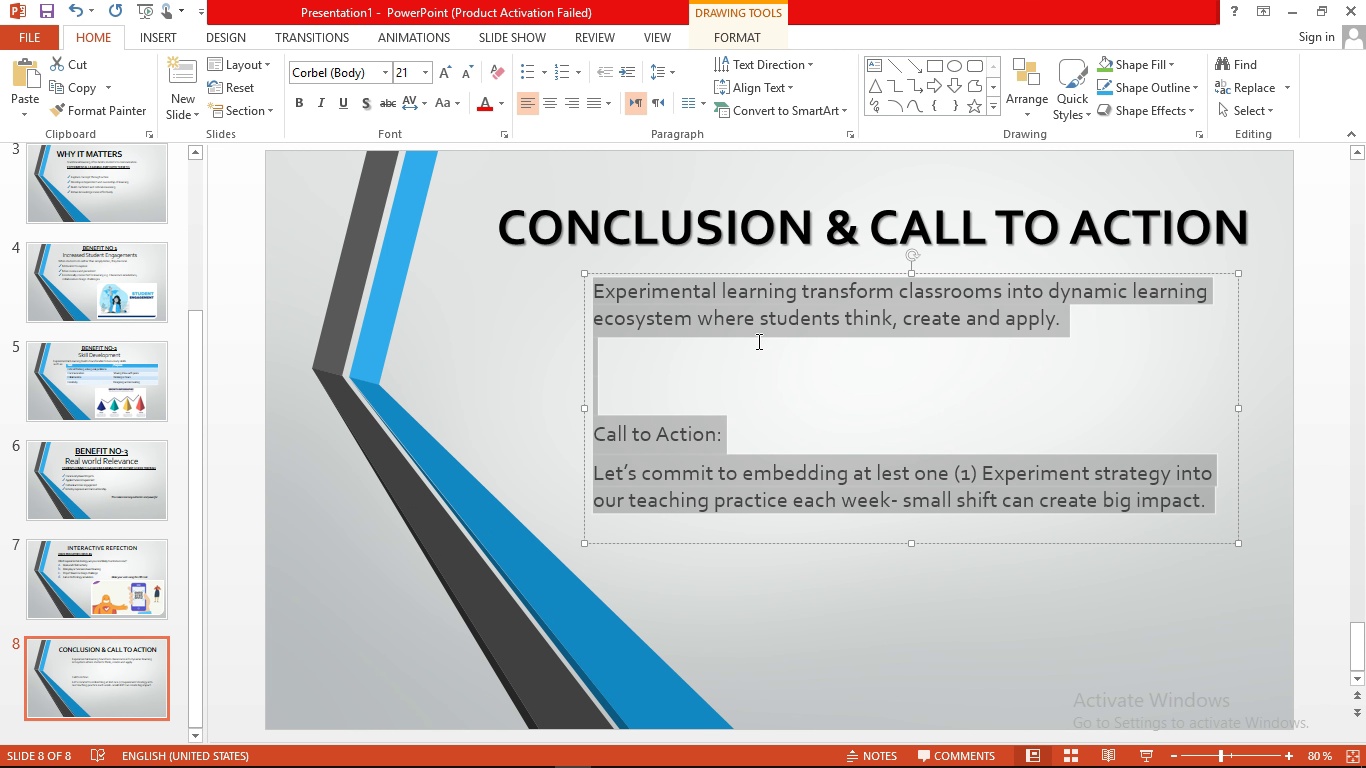 
wait(22.14)
 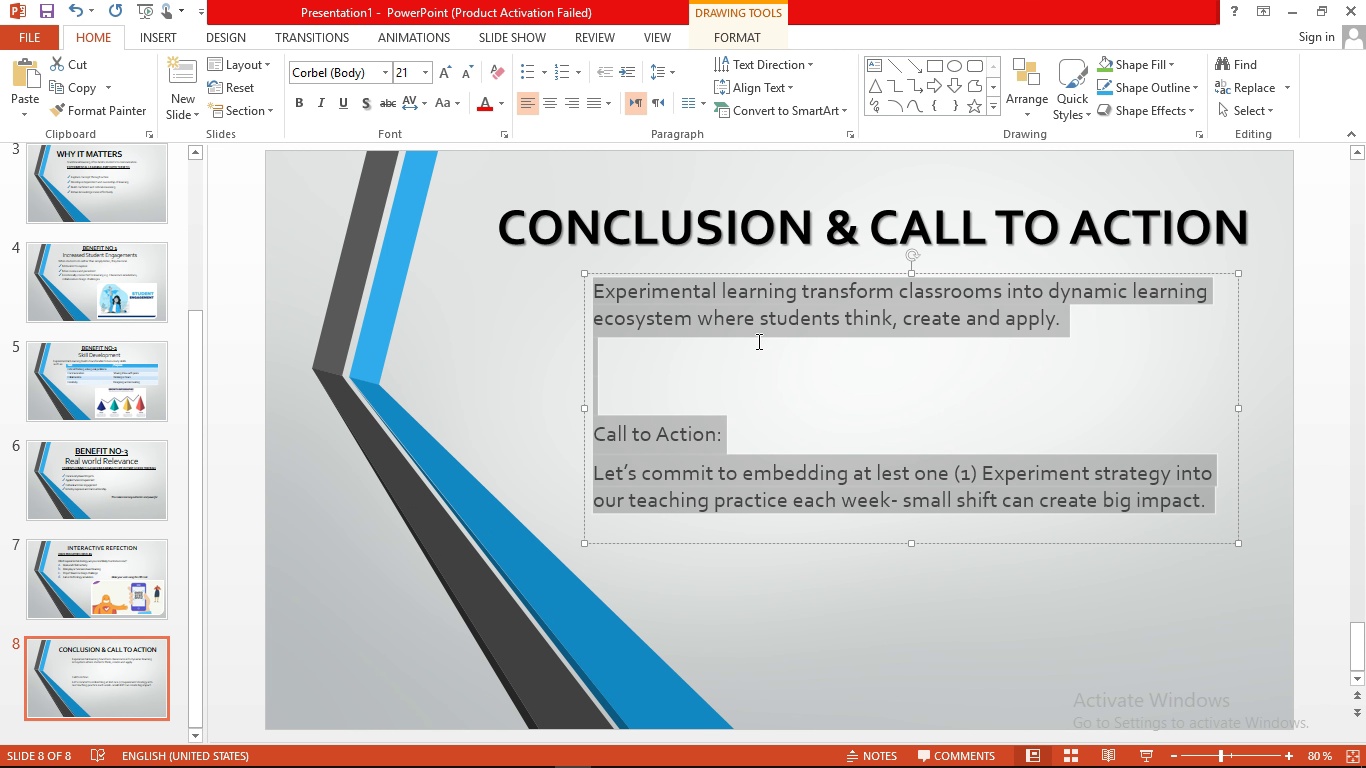 
left_click([723, 433])
 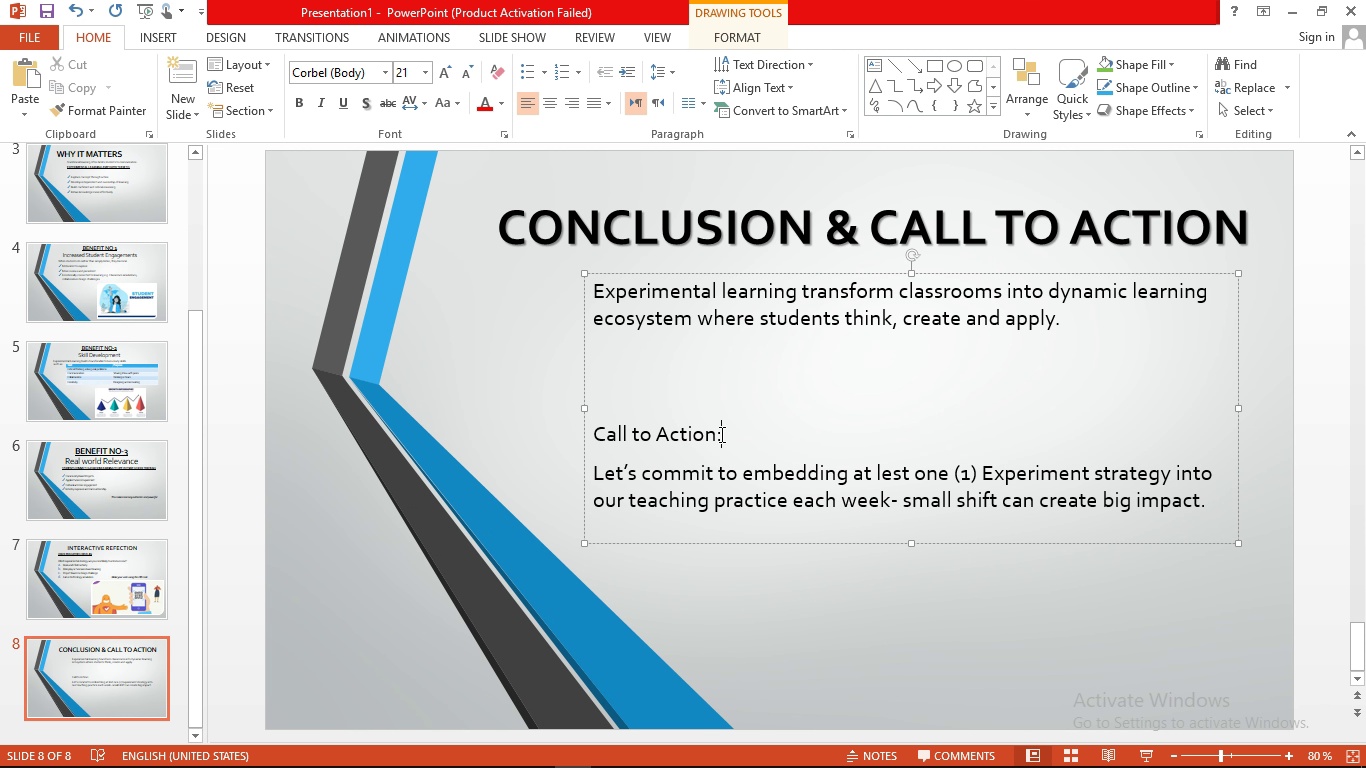 
left_click_drag(start_coordinate=[727, 432], to_coordinate=[503, 413])
 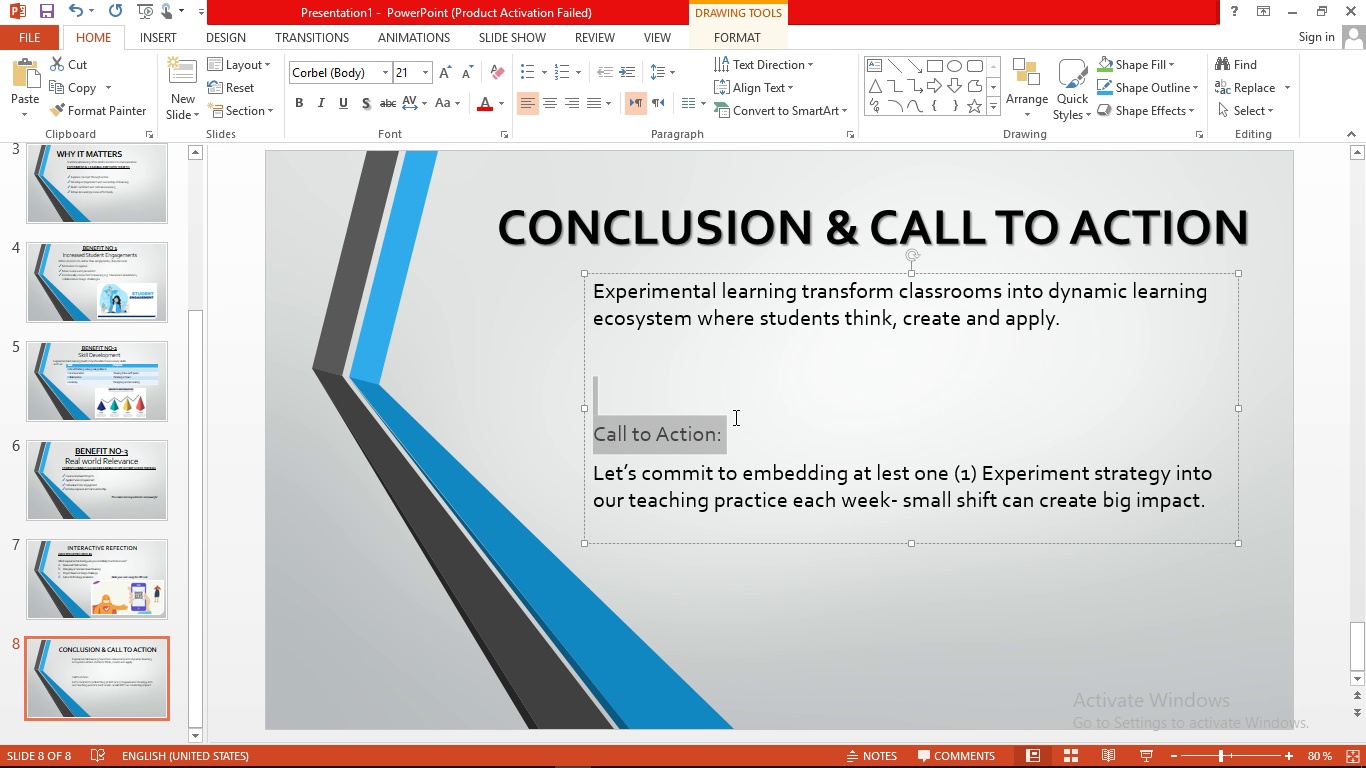 
left_click([734, 429])
 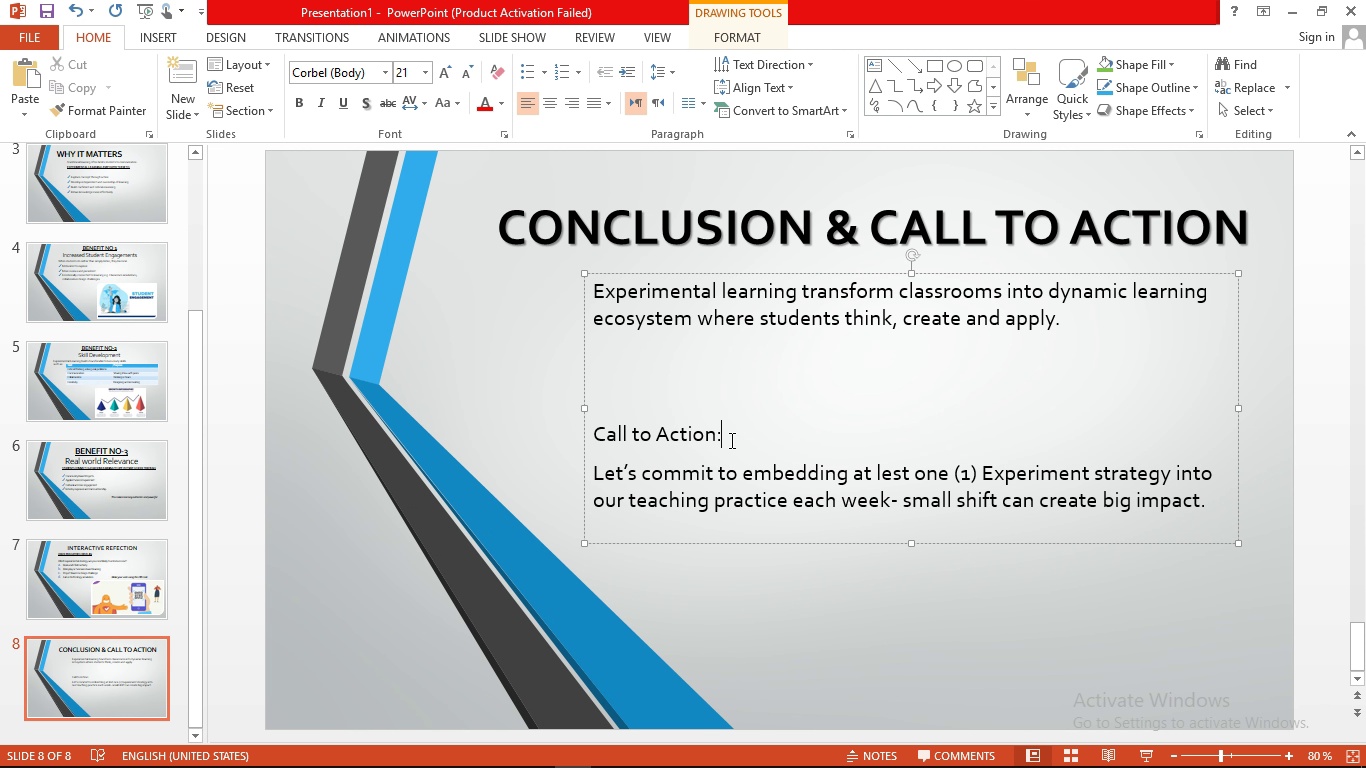 
left_click_drag(start_coordinate=[734, 440], to_coordinate=[596, 450])
 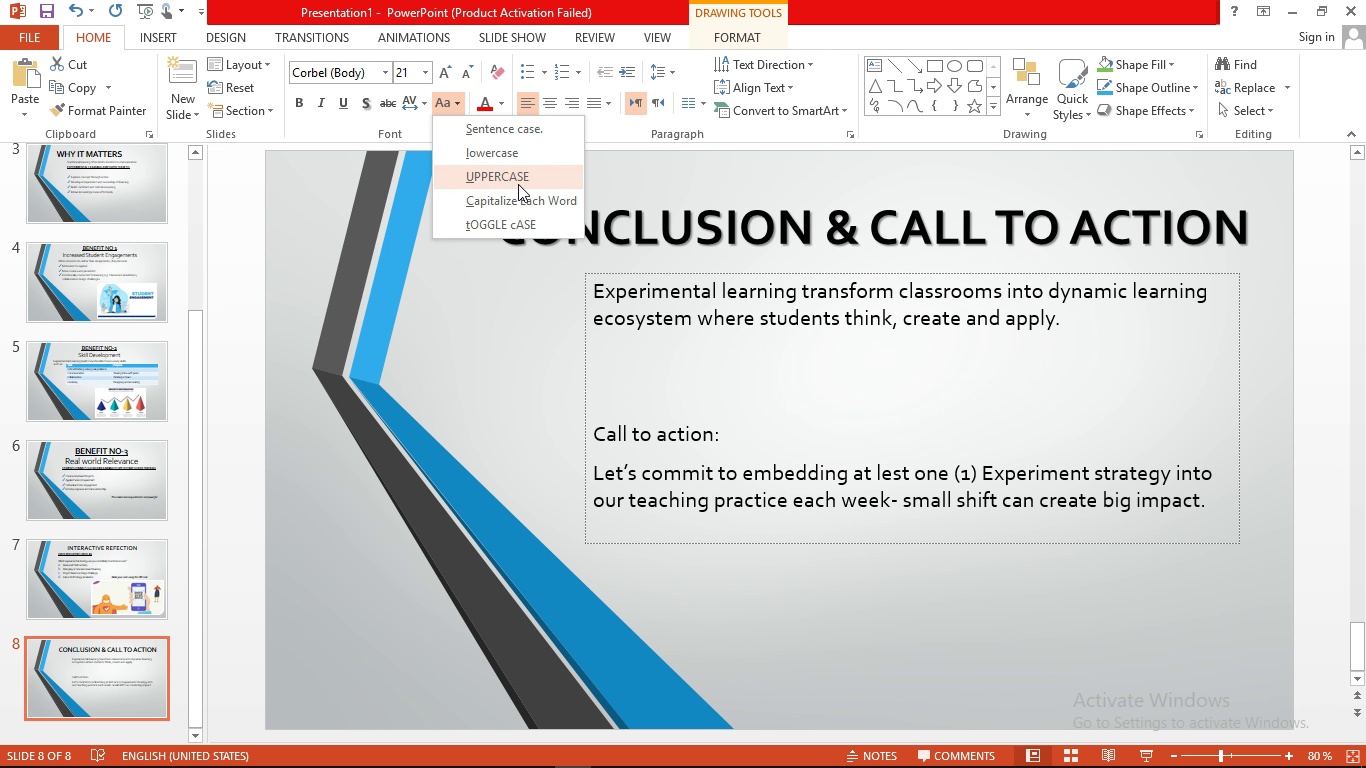 
left_click([515, 183])
 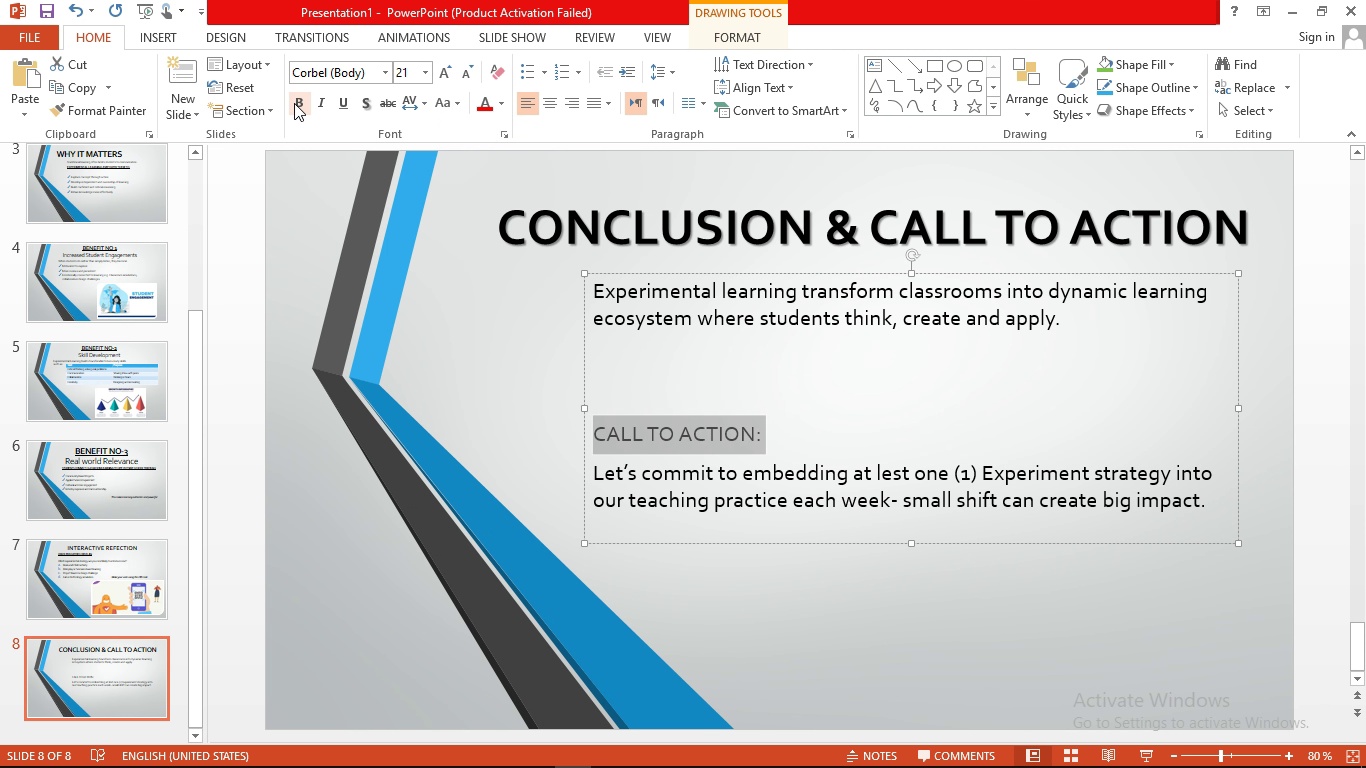 
left_click([300, 102])
 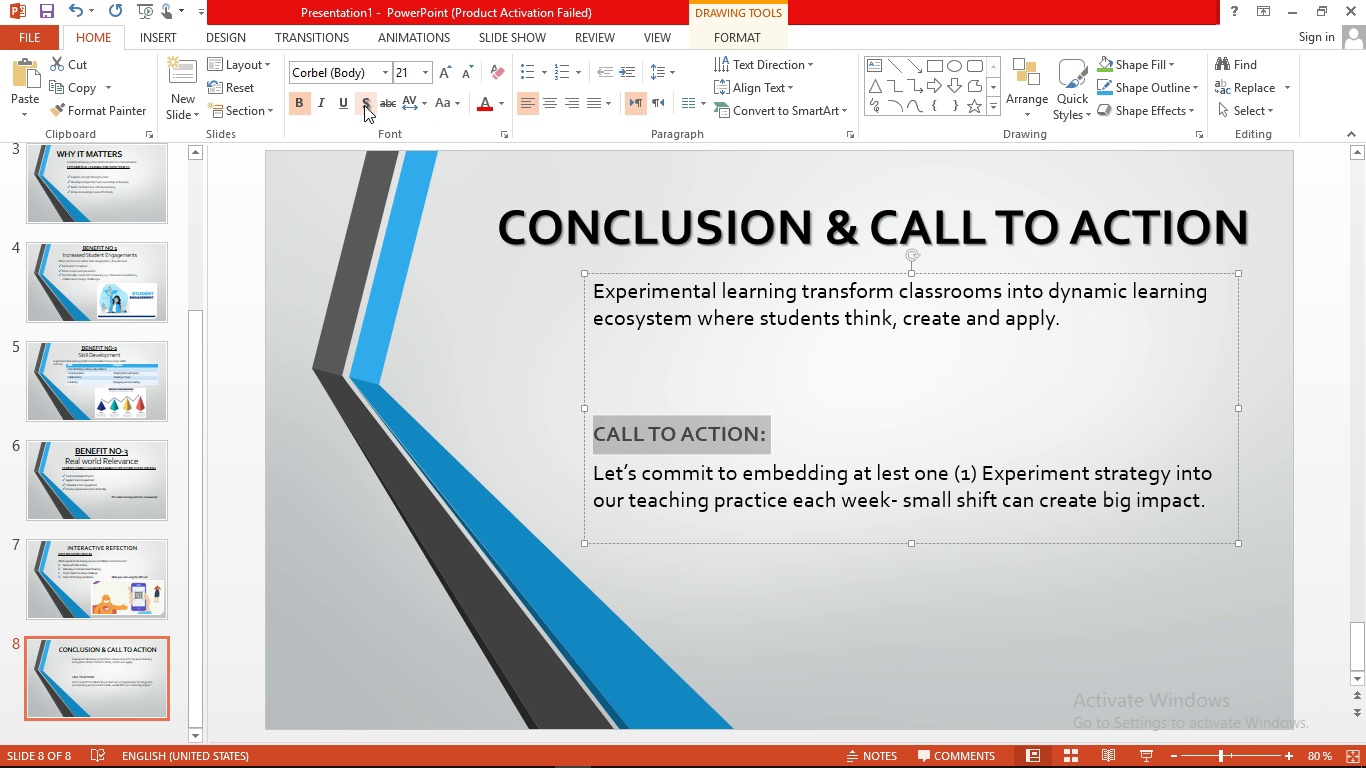 
left_click([364, 105])
 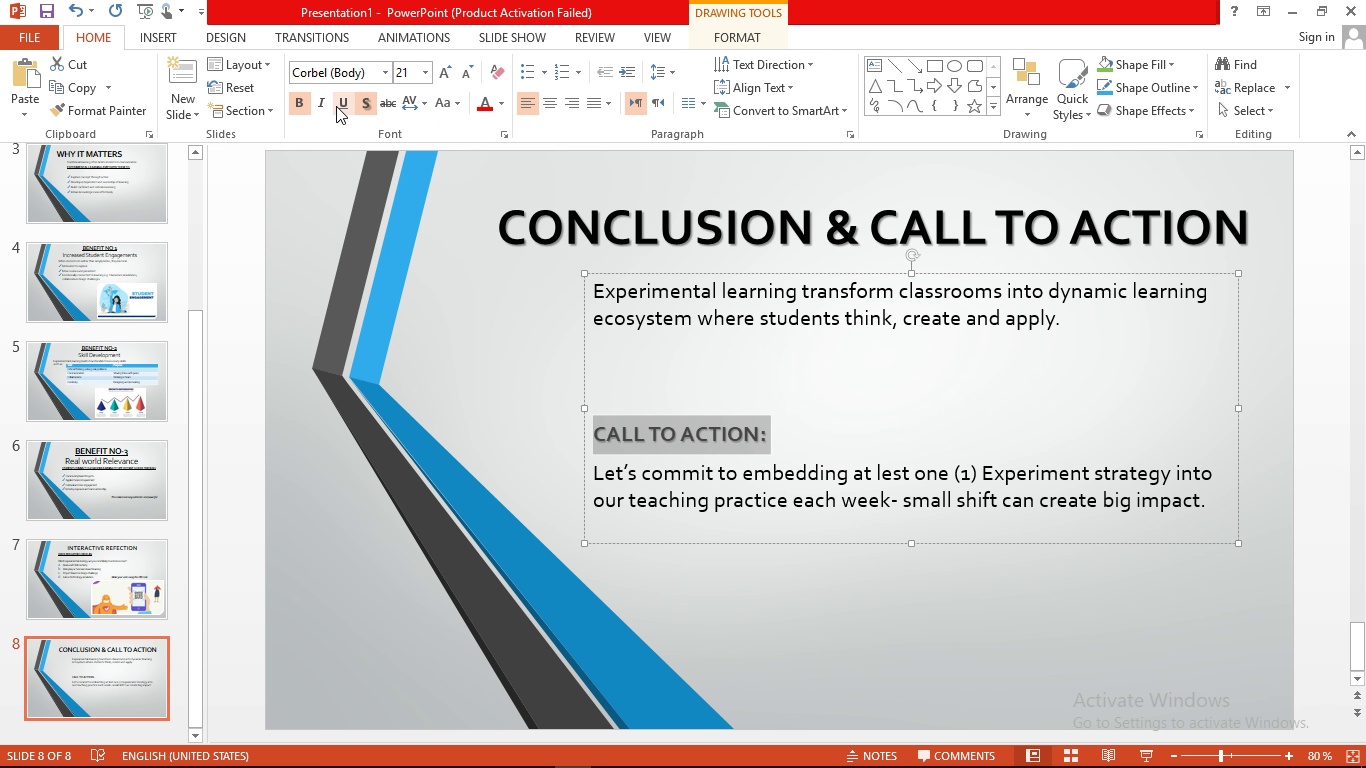 
left_click([336, 106])
 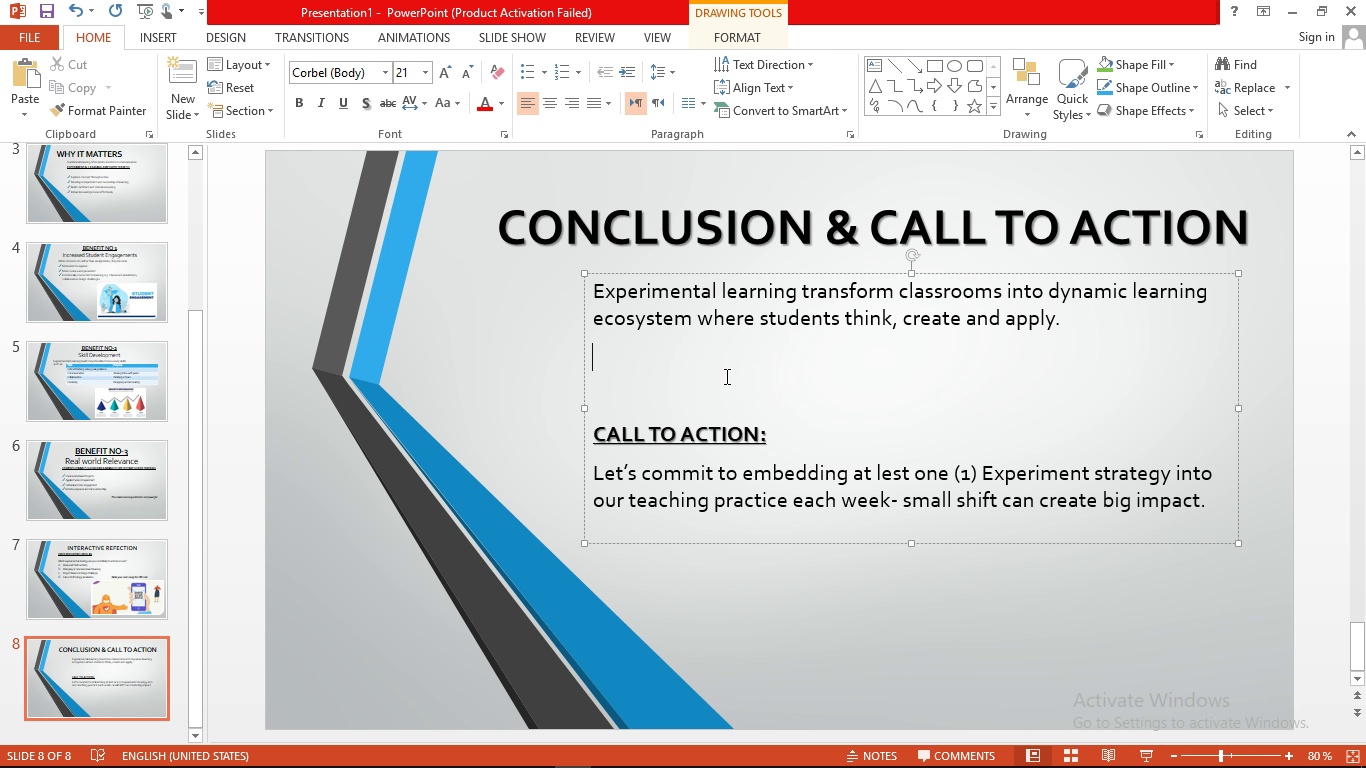 
left_click([725, 376])
 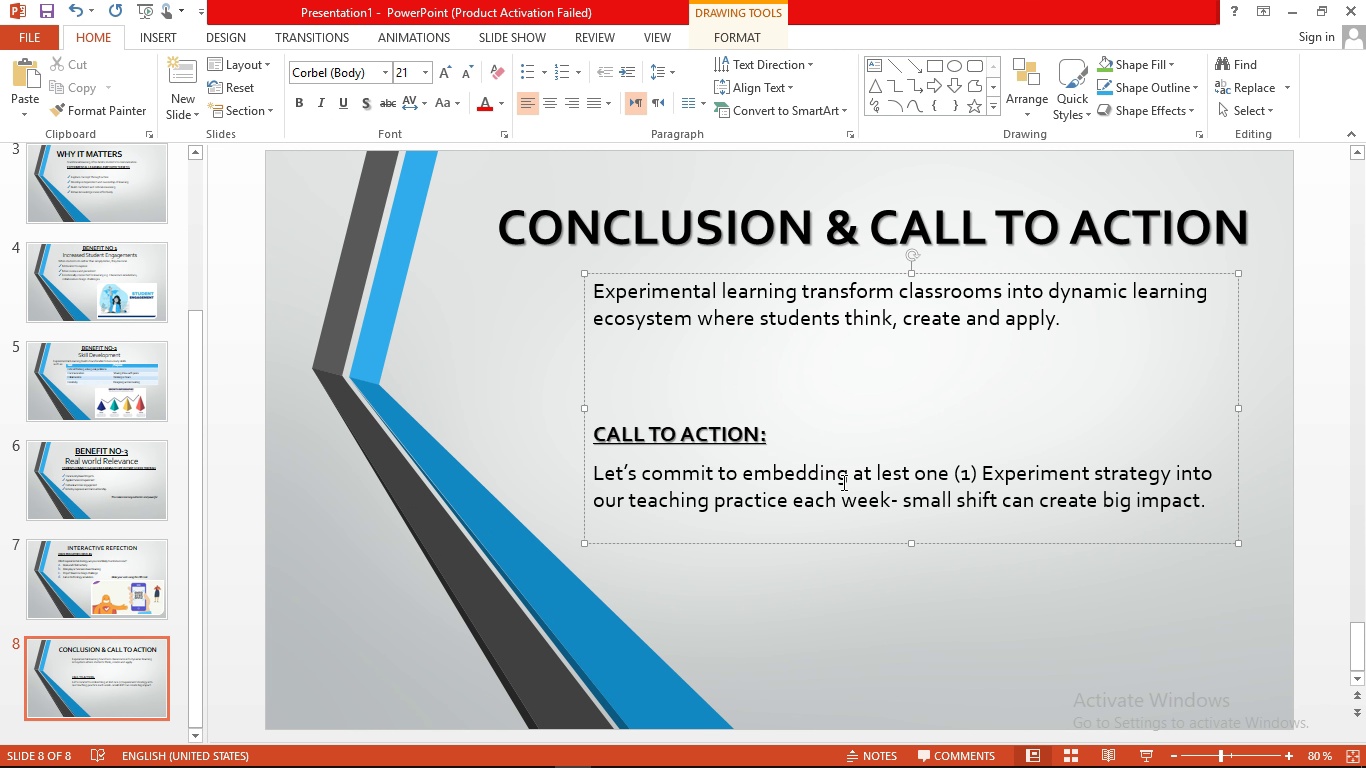 
left_click_drag(start_coordinate=[877, 543], to_coordinate=[835, 544])
 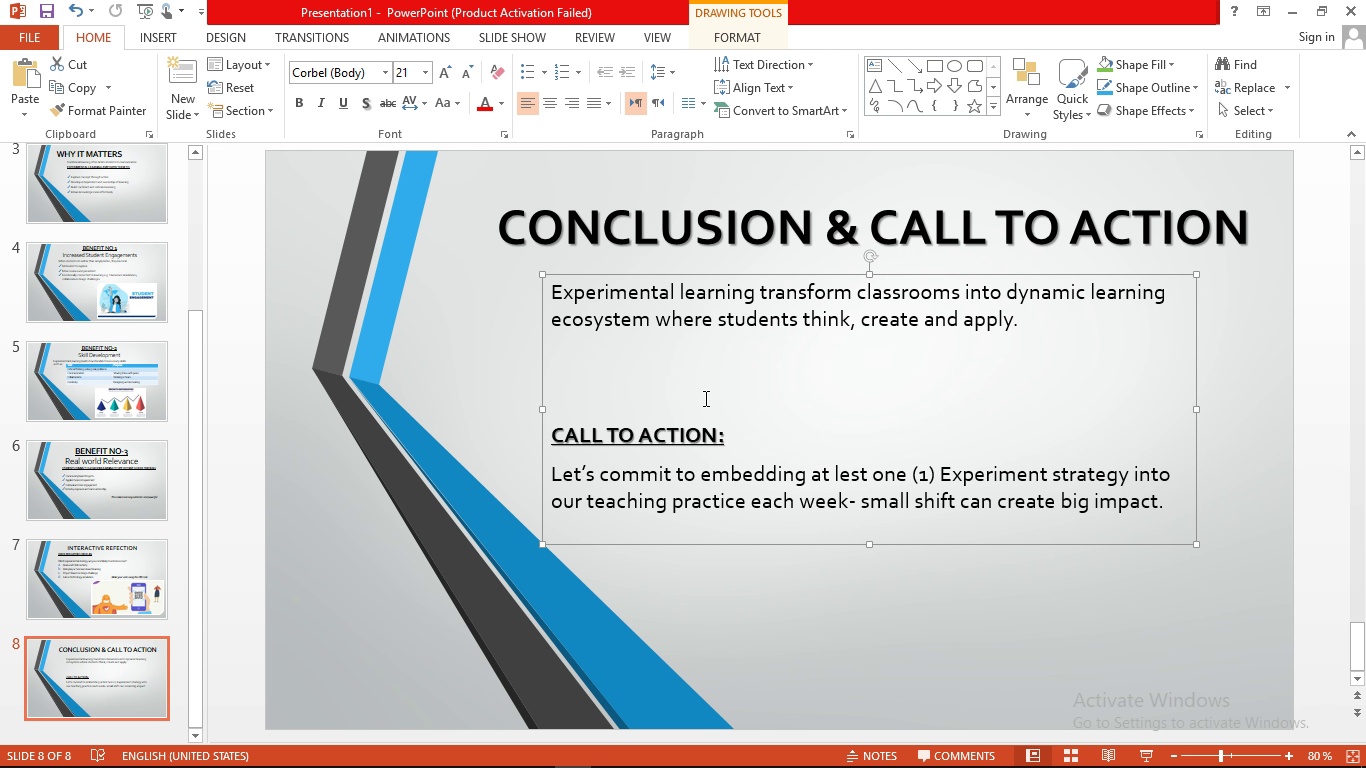 
left_click([655, 379])
 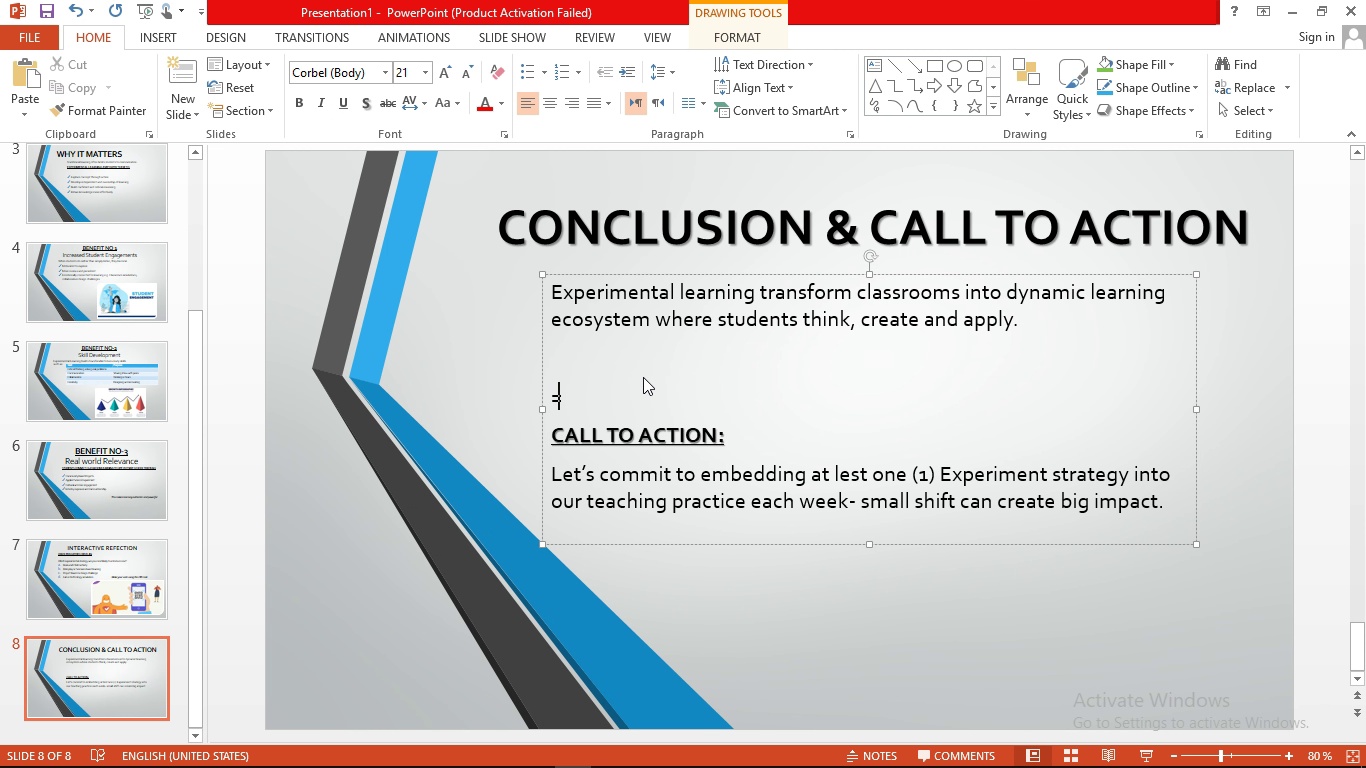 
key(Equal)
 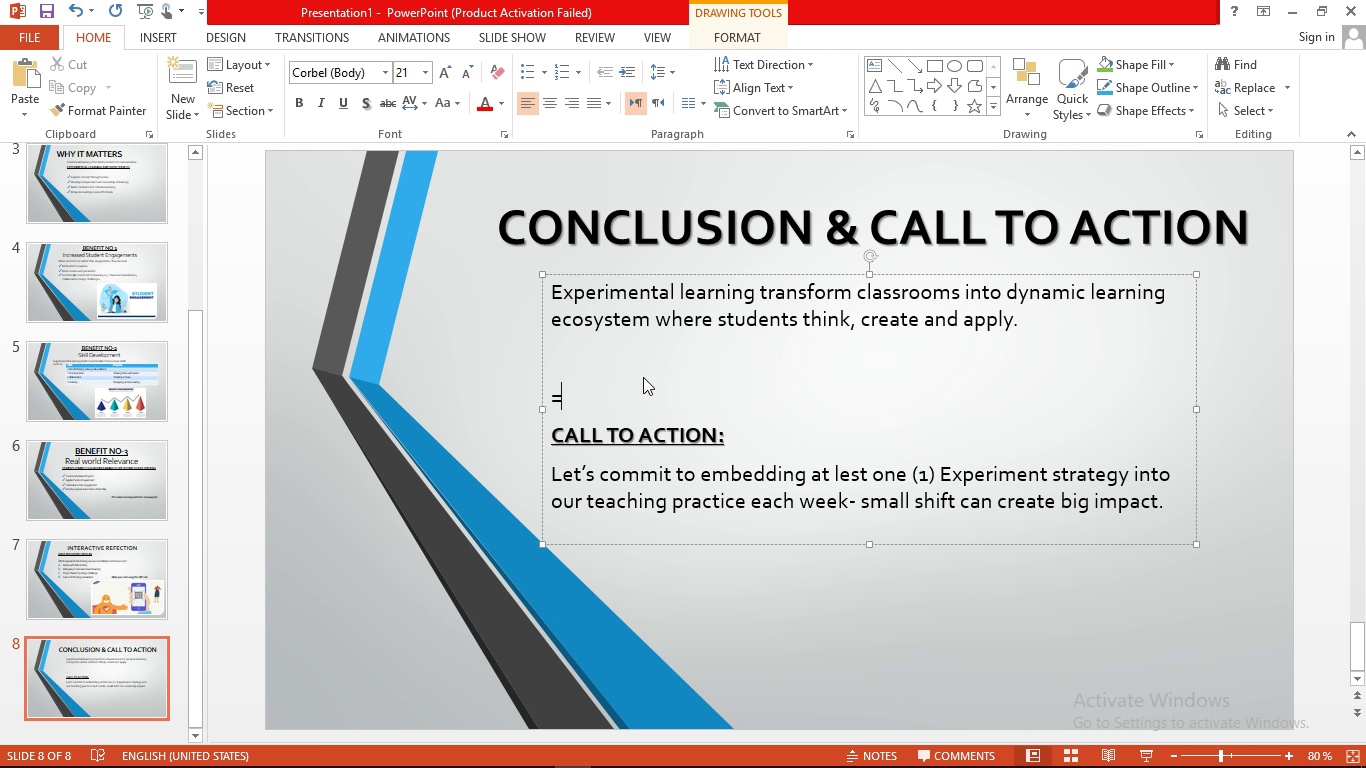 
key(Backspace)
 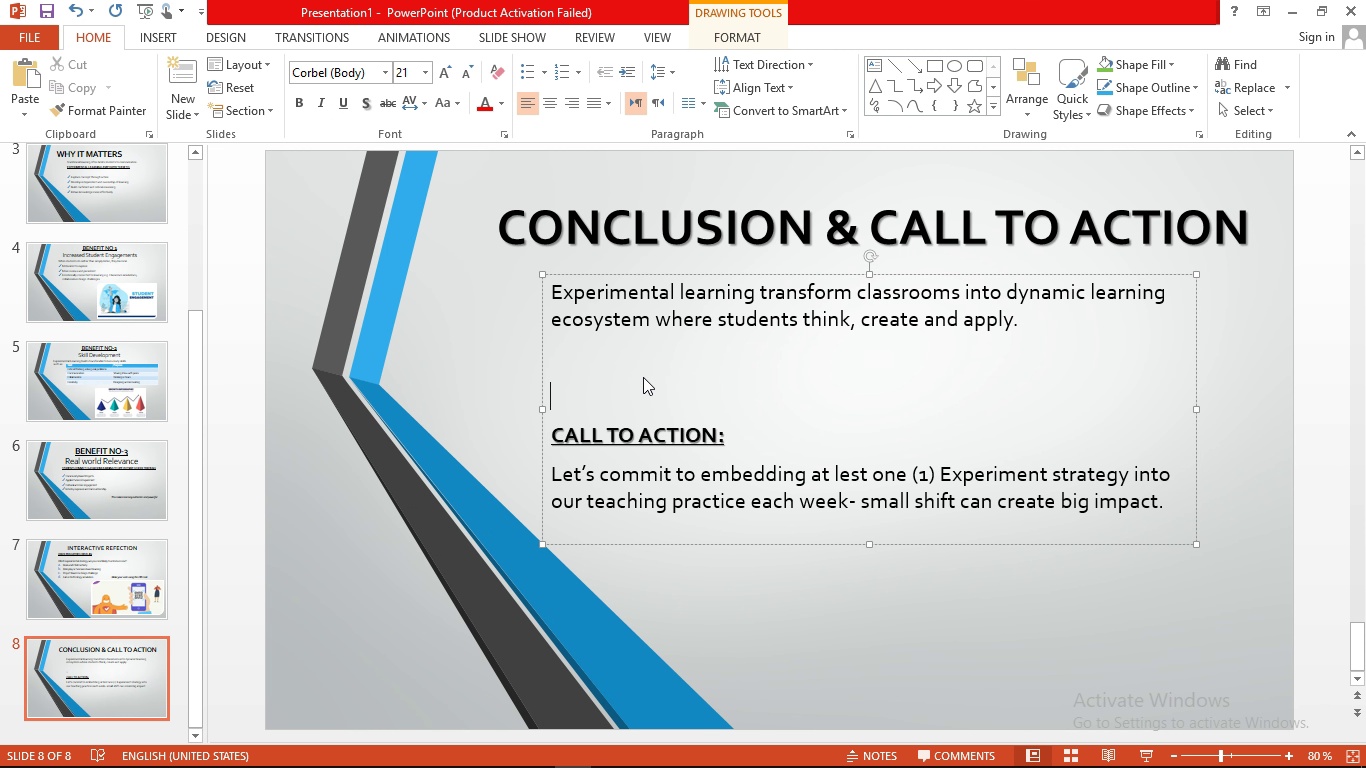 
key(Backspace)
 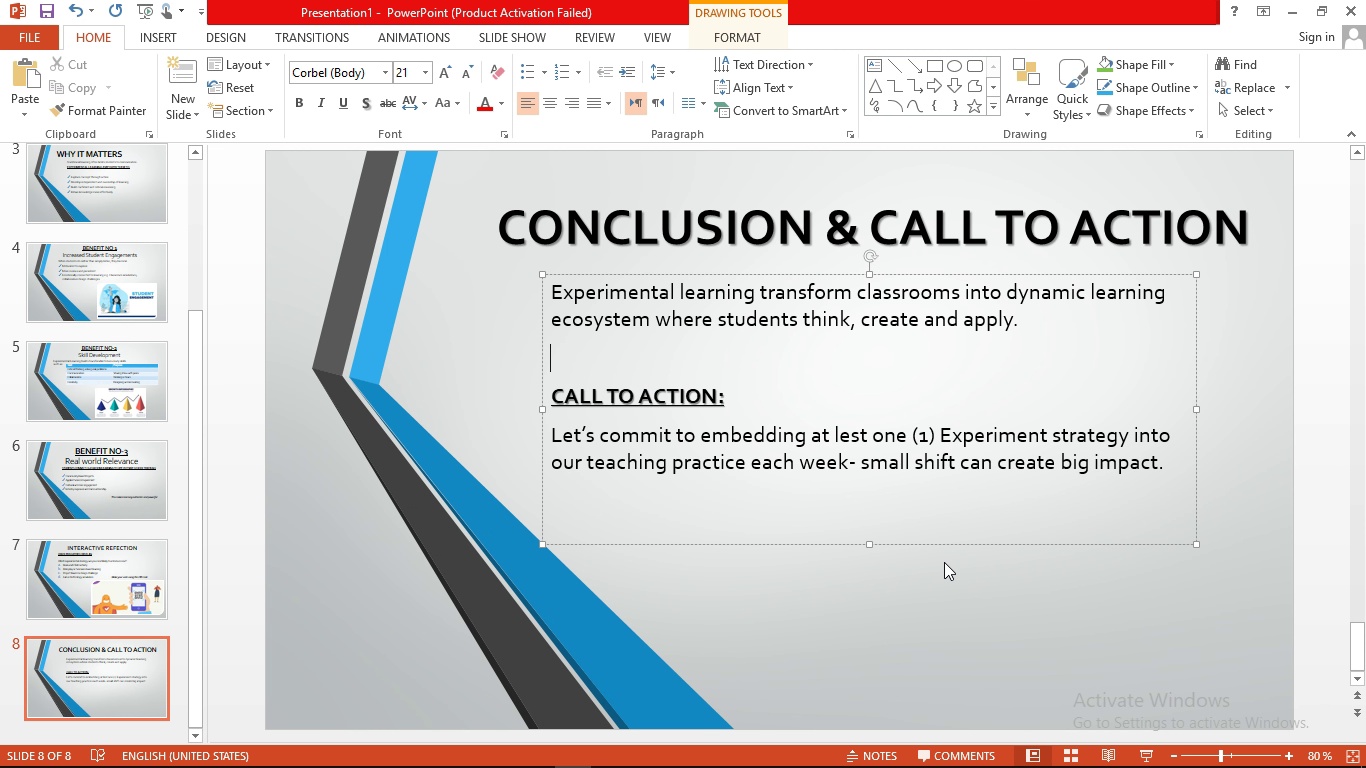 
left_click([971, 606])
 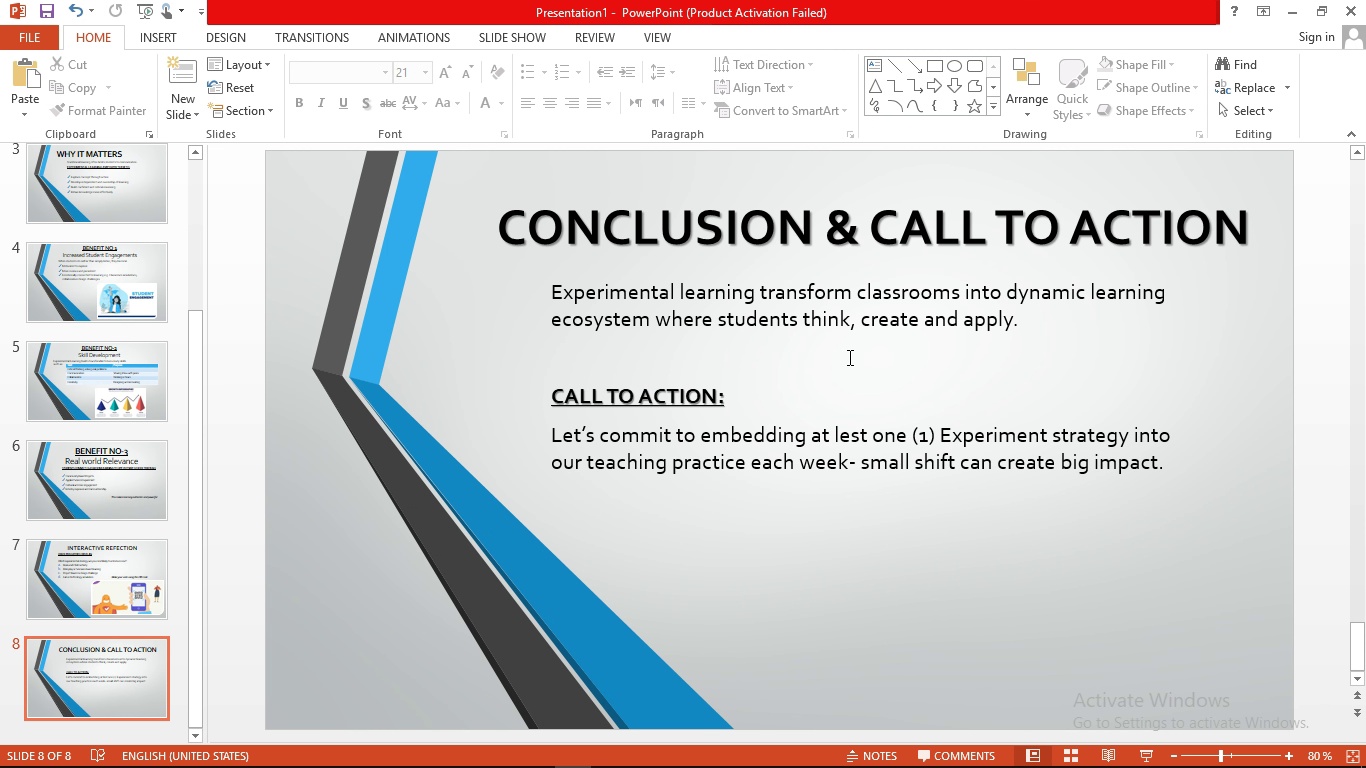 
wait(6.81)
 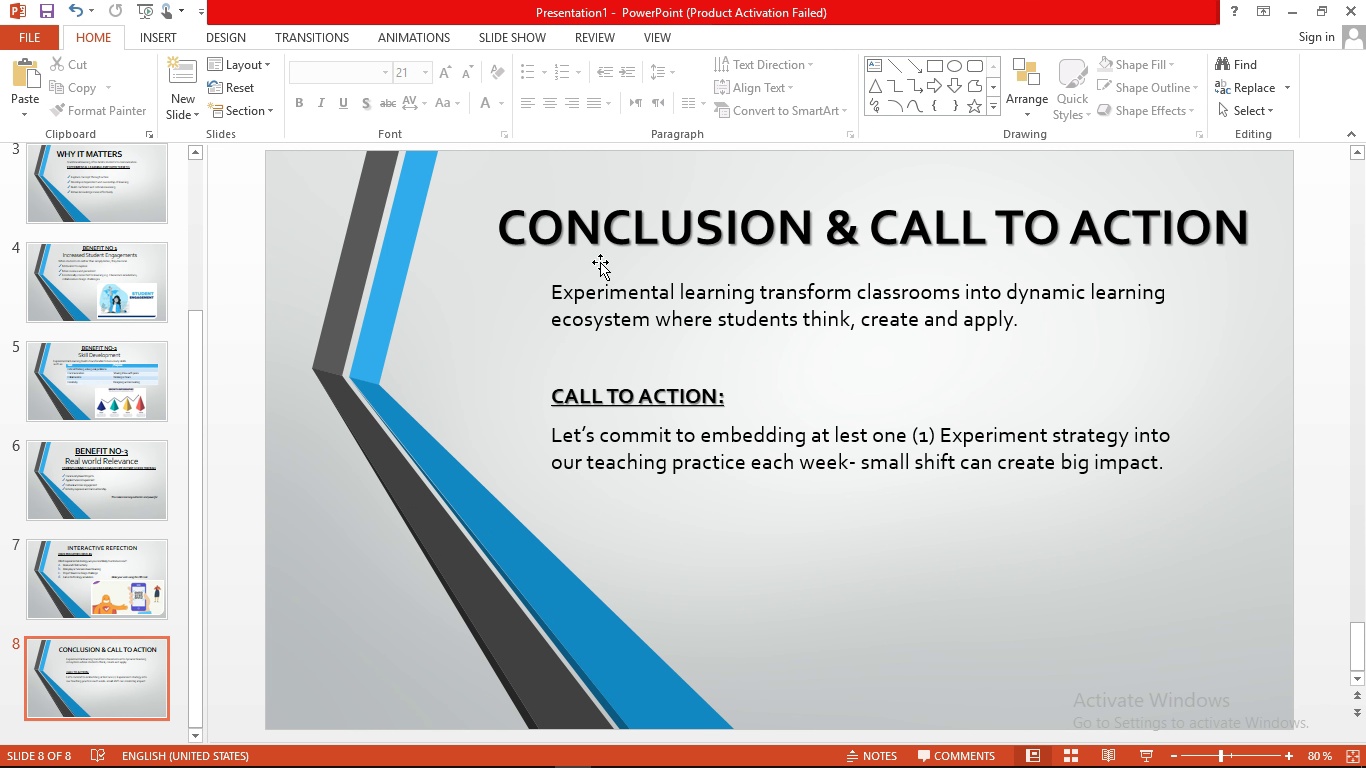 
left_click_drag(start_coordinate=[192, 539], to_coordinate=[187, 295])
 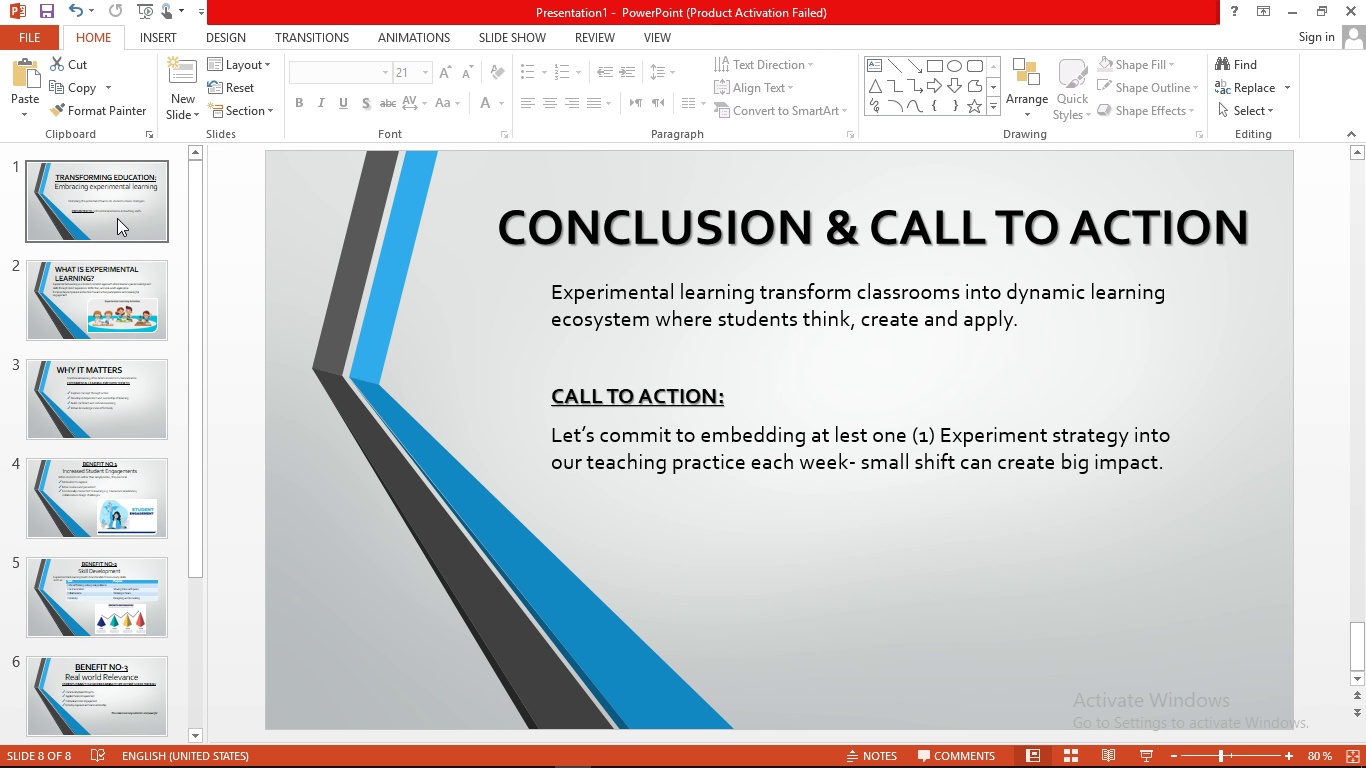 
left_click([117, 218])
 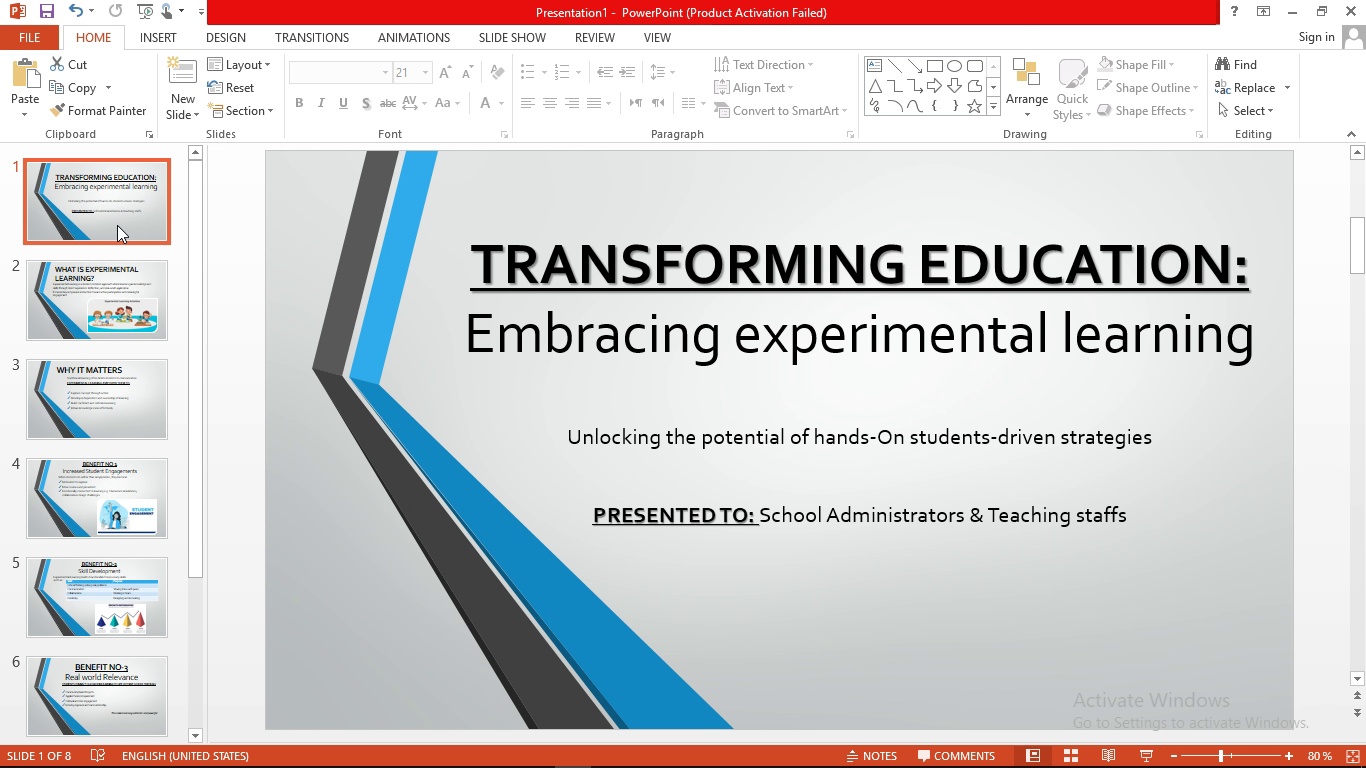 
wait(9.88)
 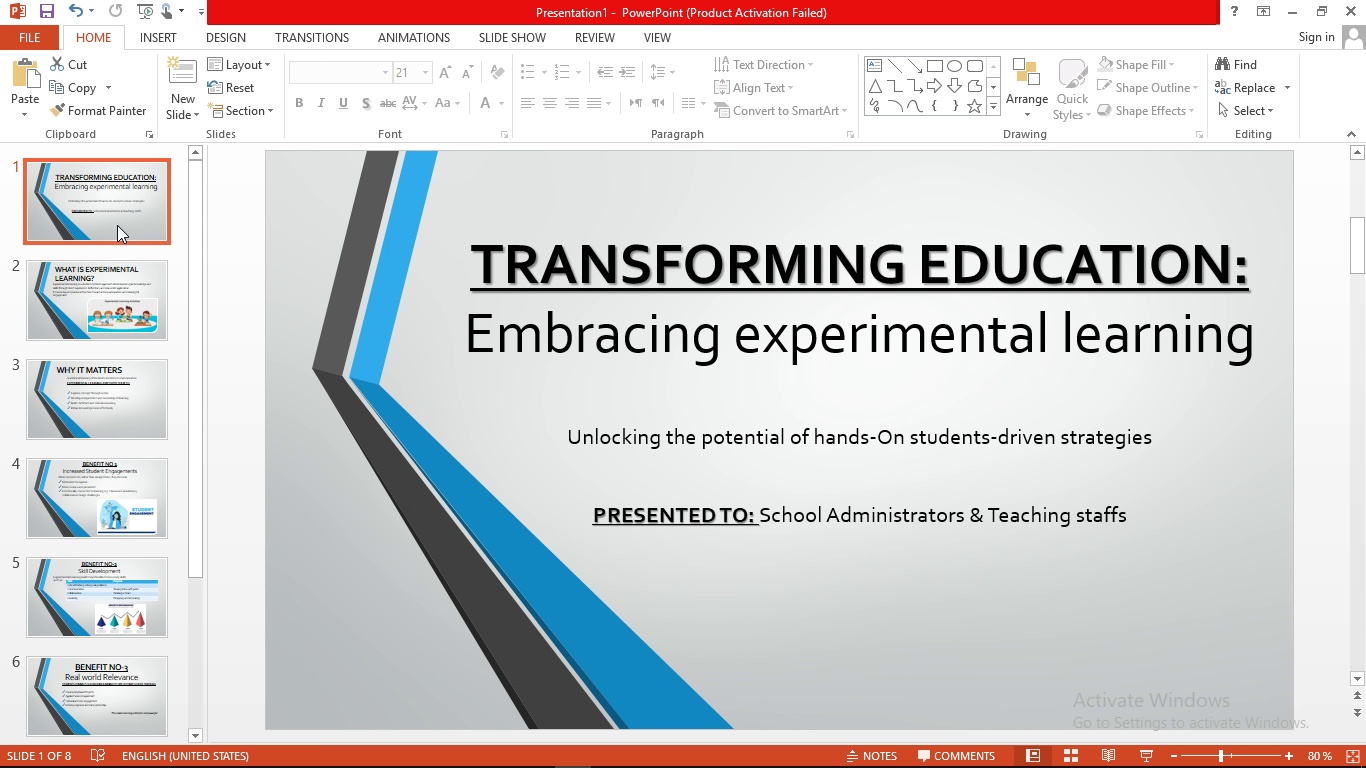 
left_click([112, 286])
 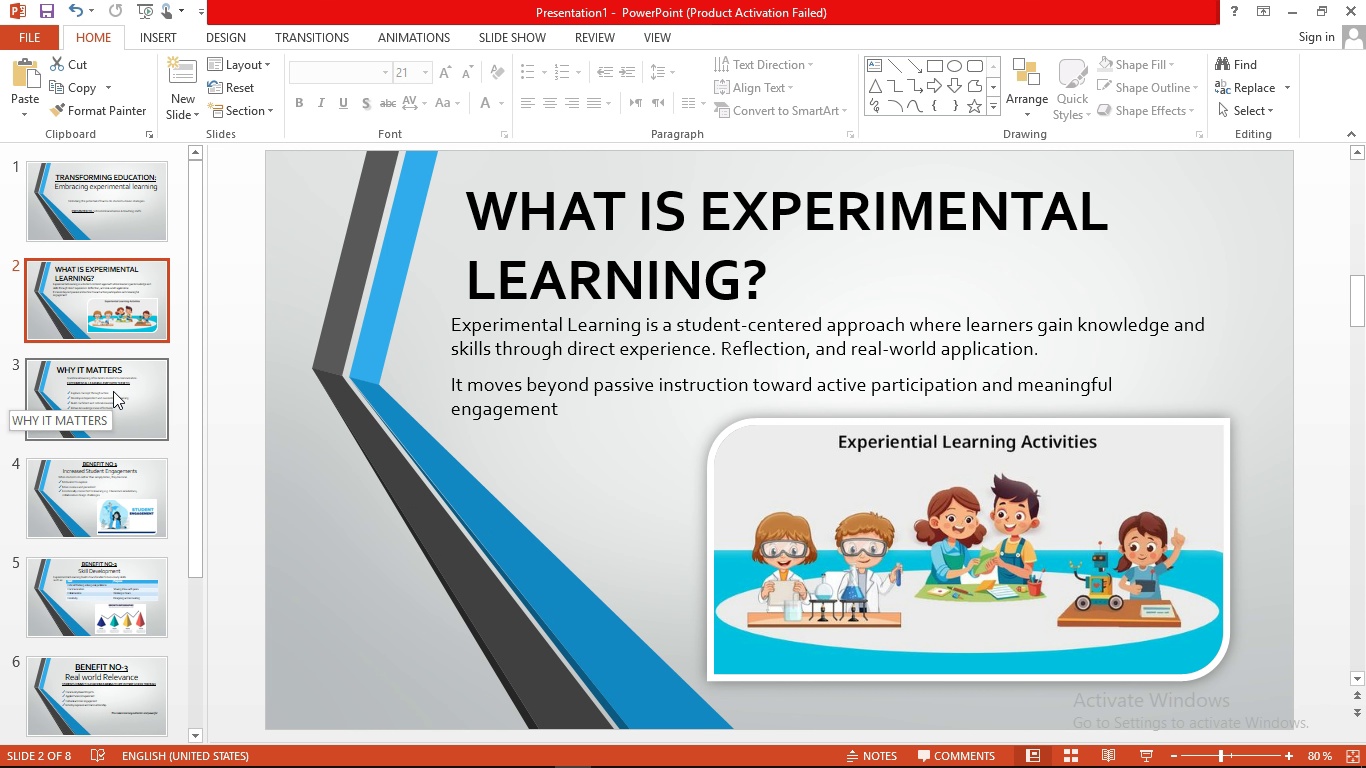 
left_click([113, 391])
 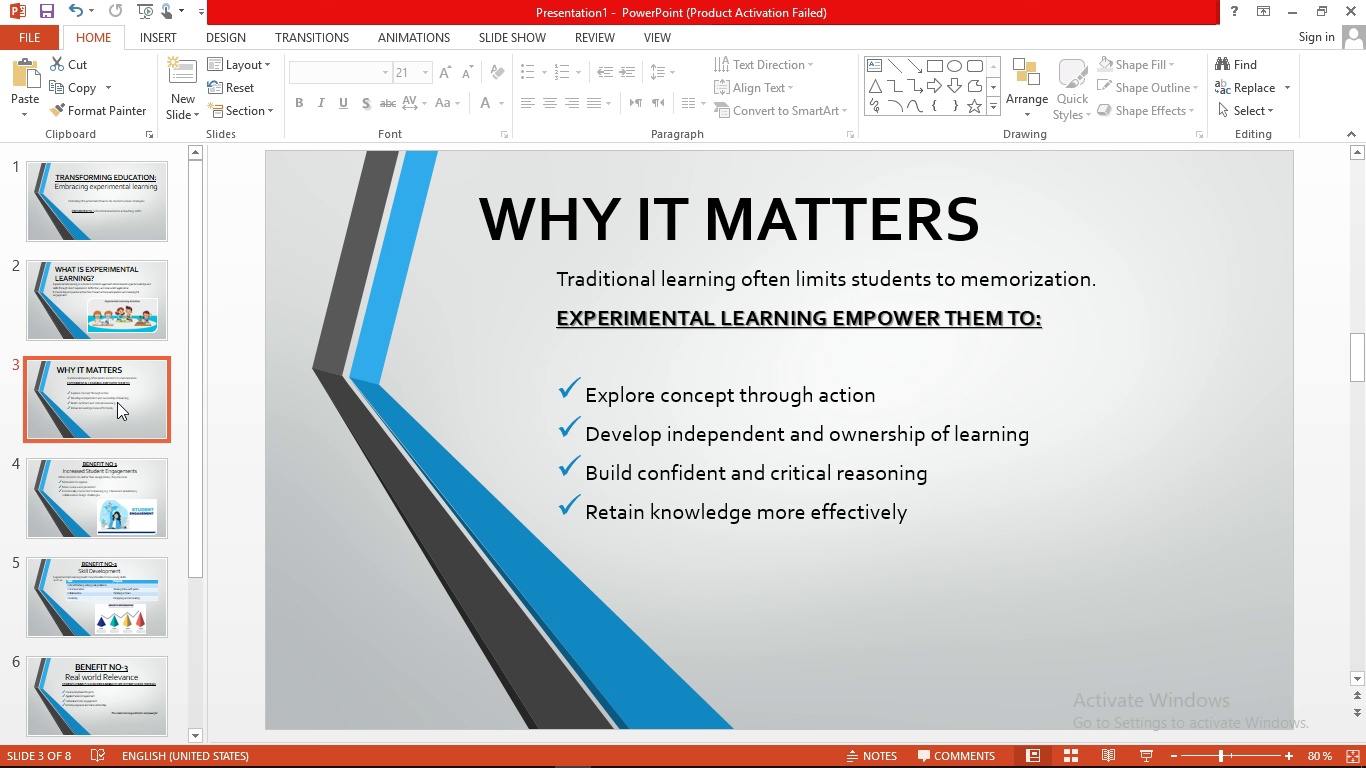 
wait(5.56)
 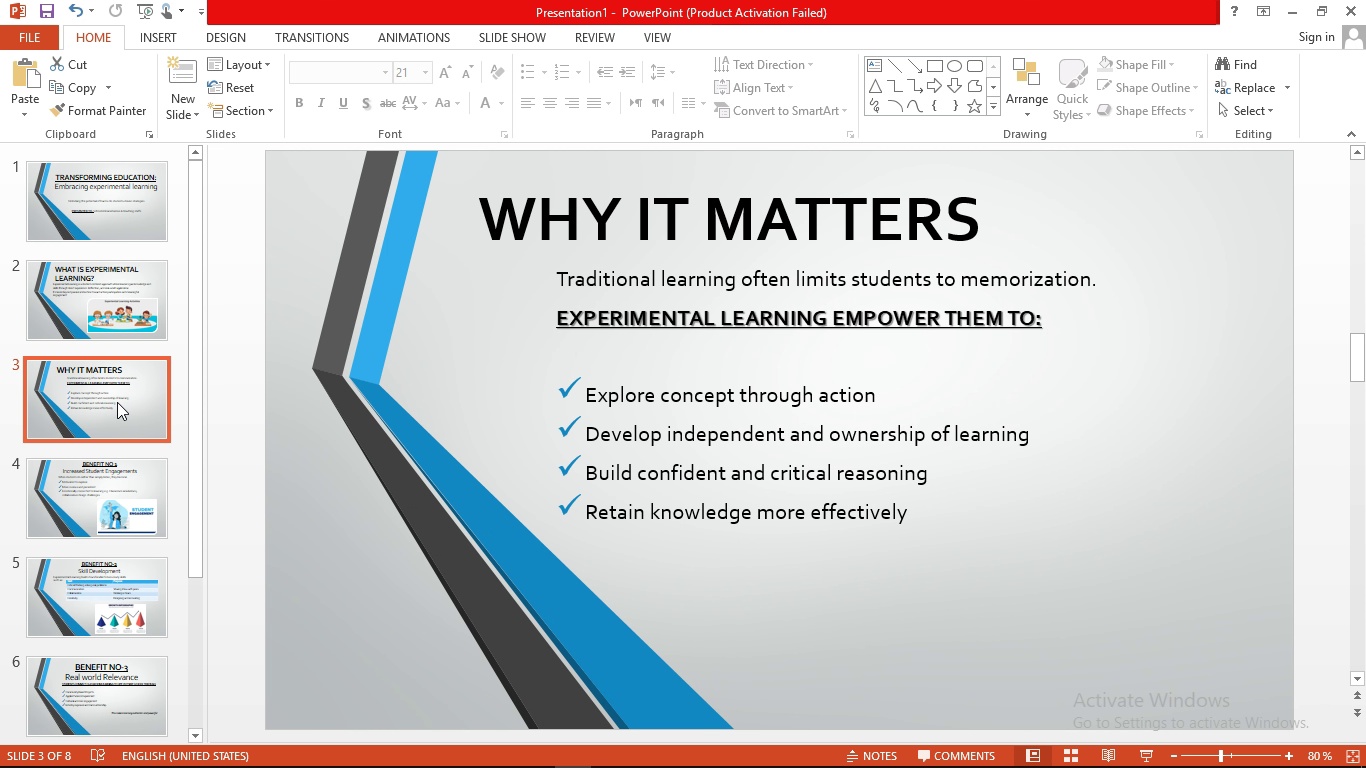 
left_click([145, 480])
 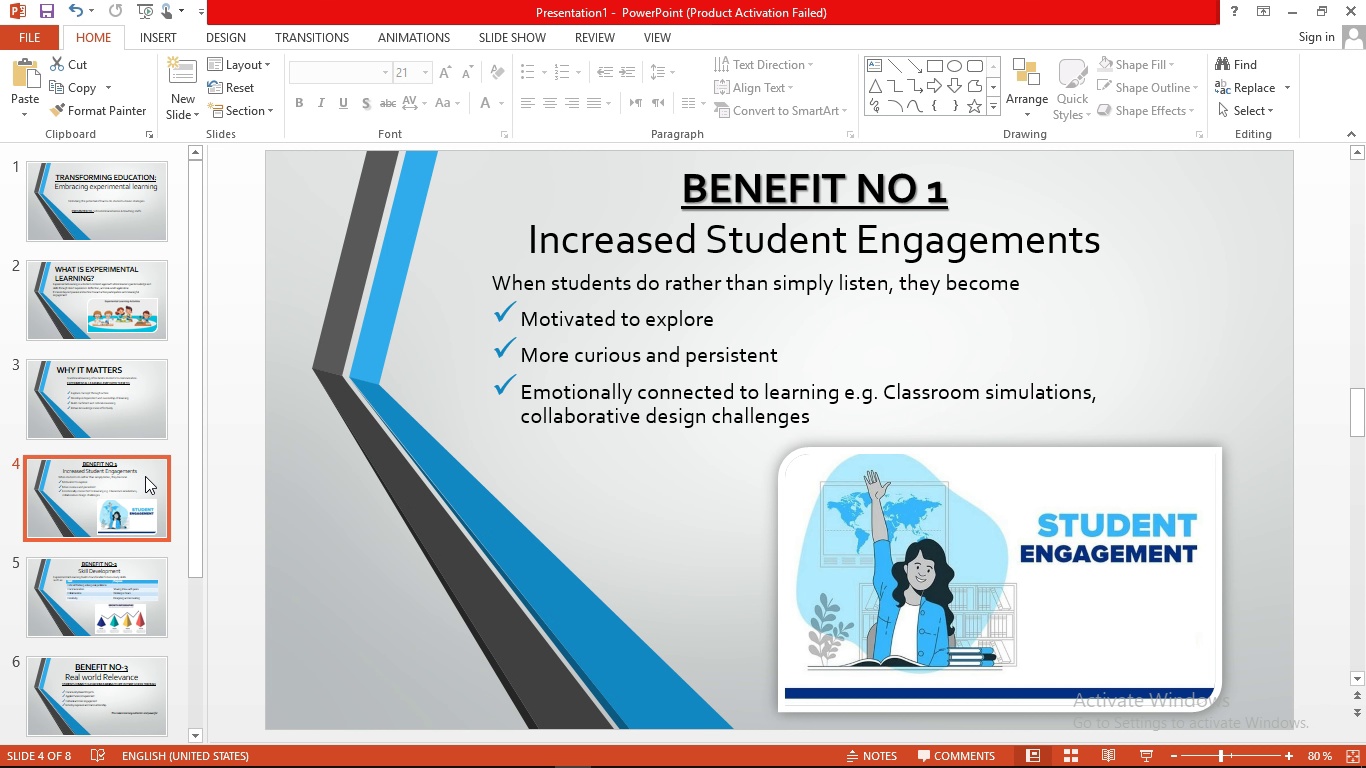 
wait(9.22)
 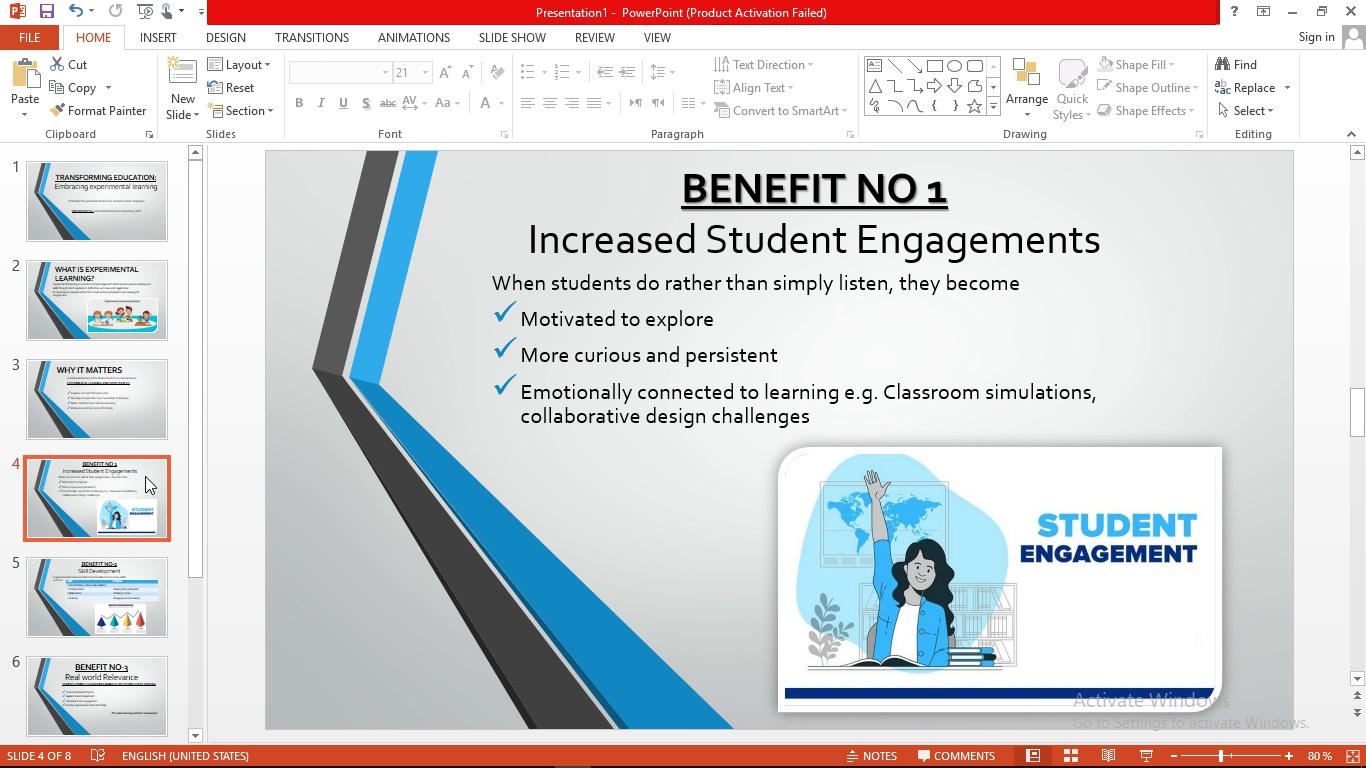 
left_click([123, 574])
 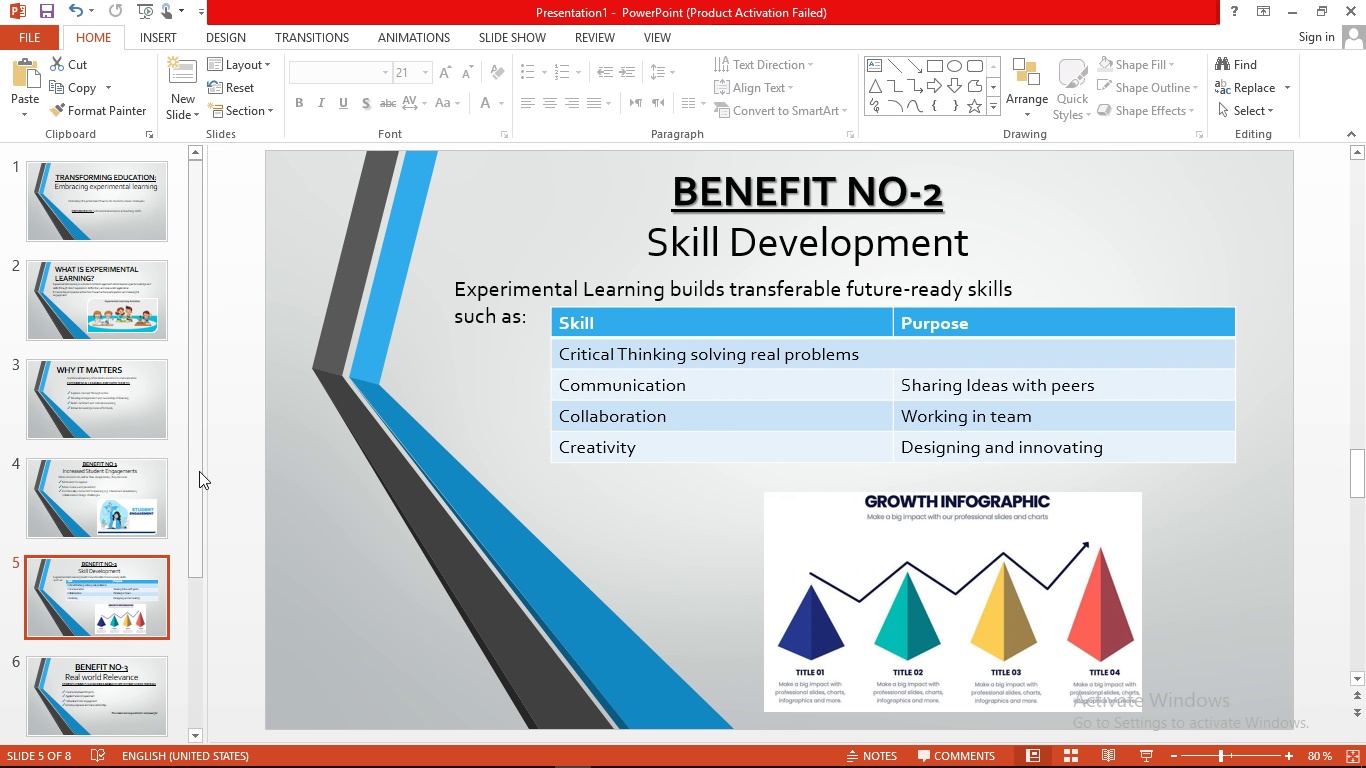 
left_click_drag(start_coordinate=[199, 471], to_coordinate=[169, 677])
 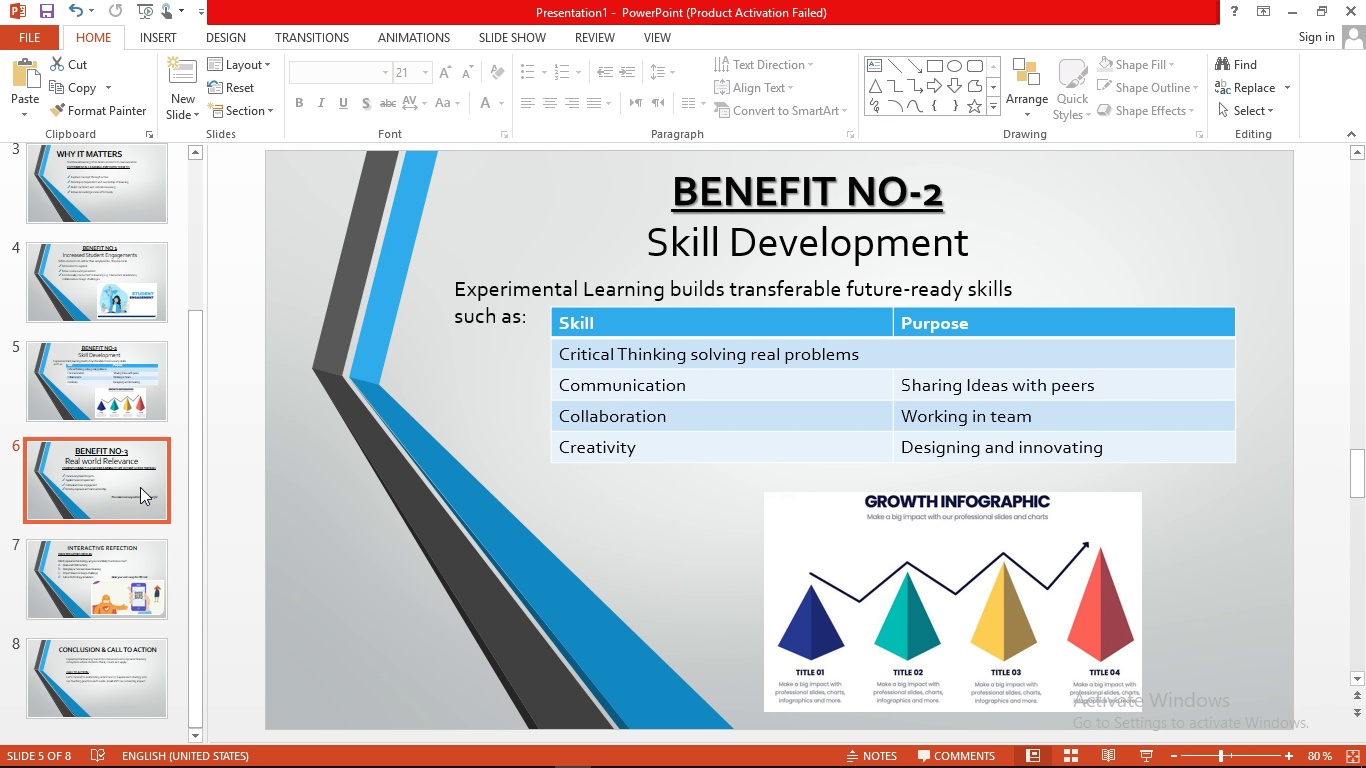 
left_click([140, 487])
 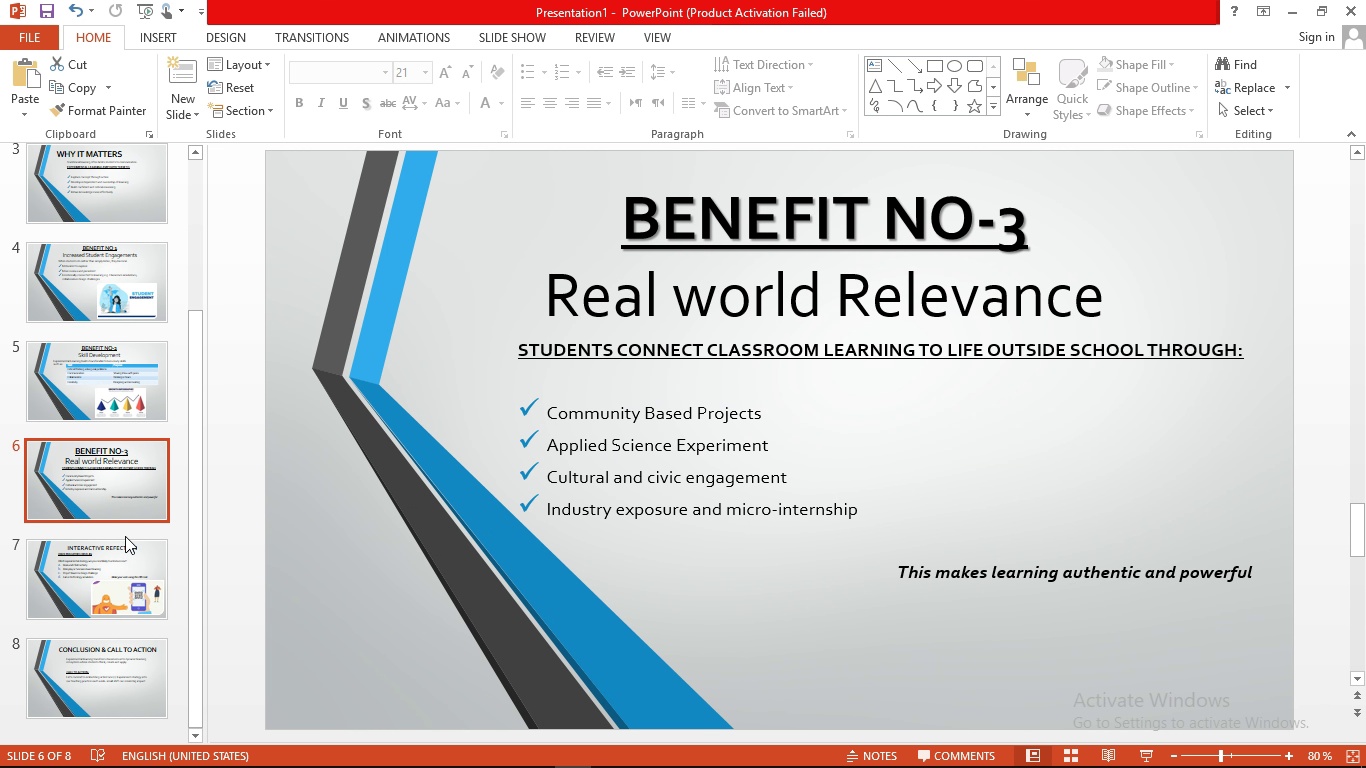 
left_click([119, 580])
 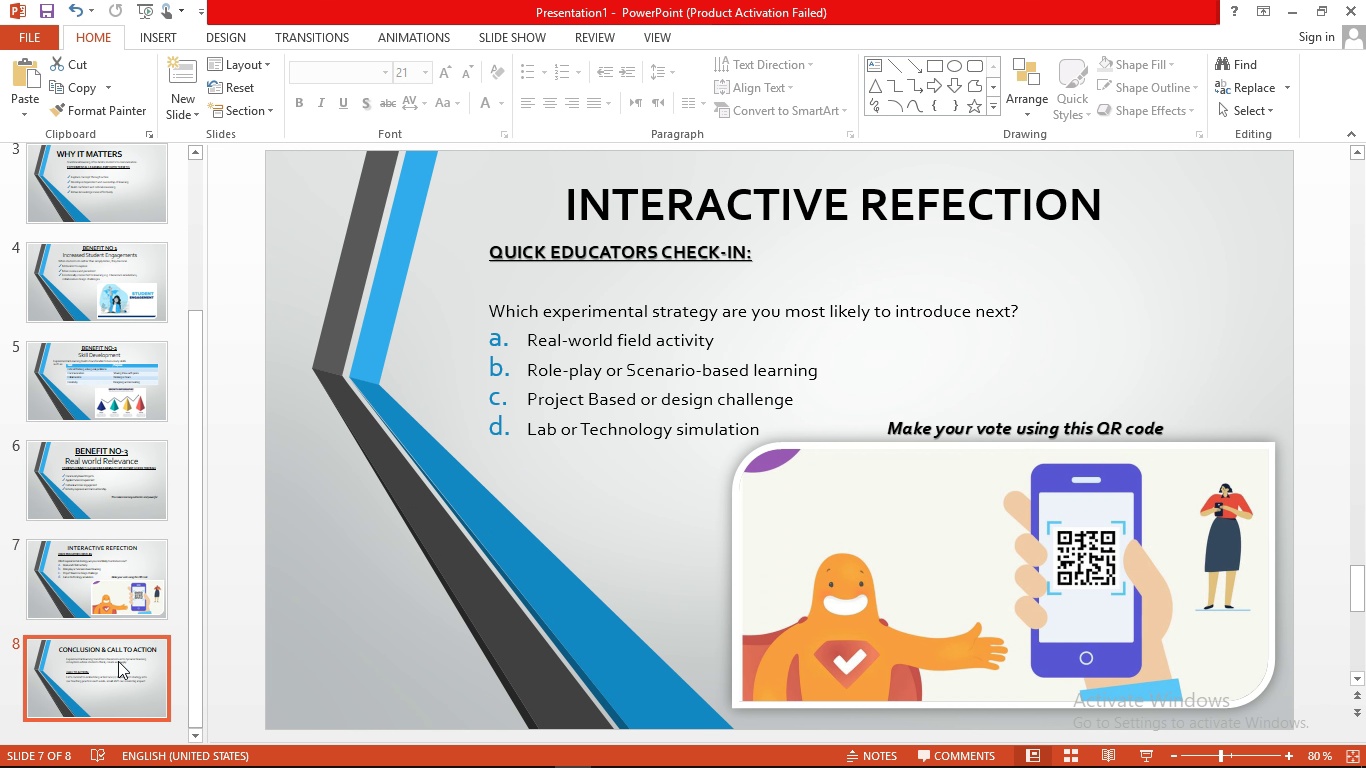 
left_click([118, 661])
 